 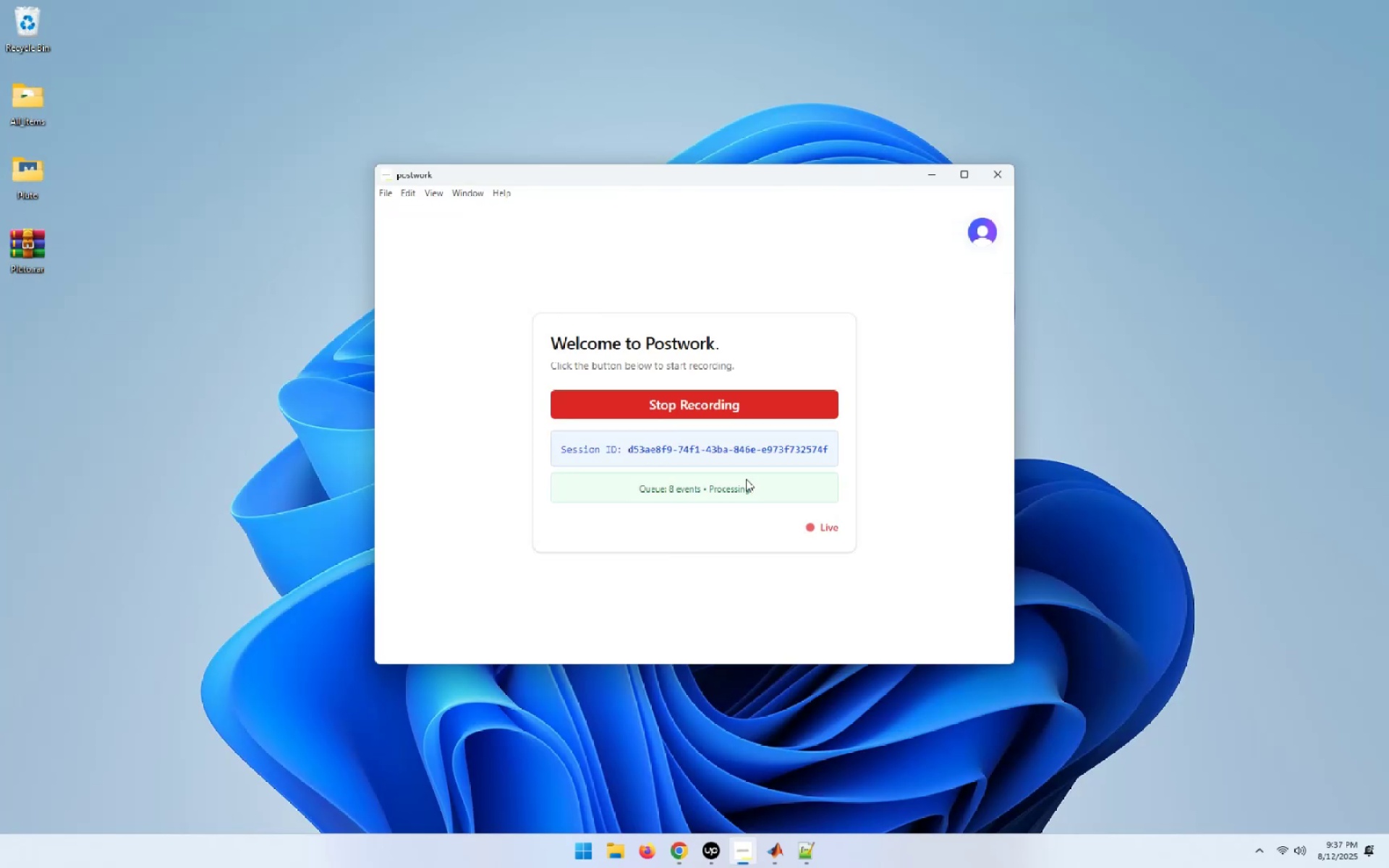 
left_click([930, 169])
 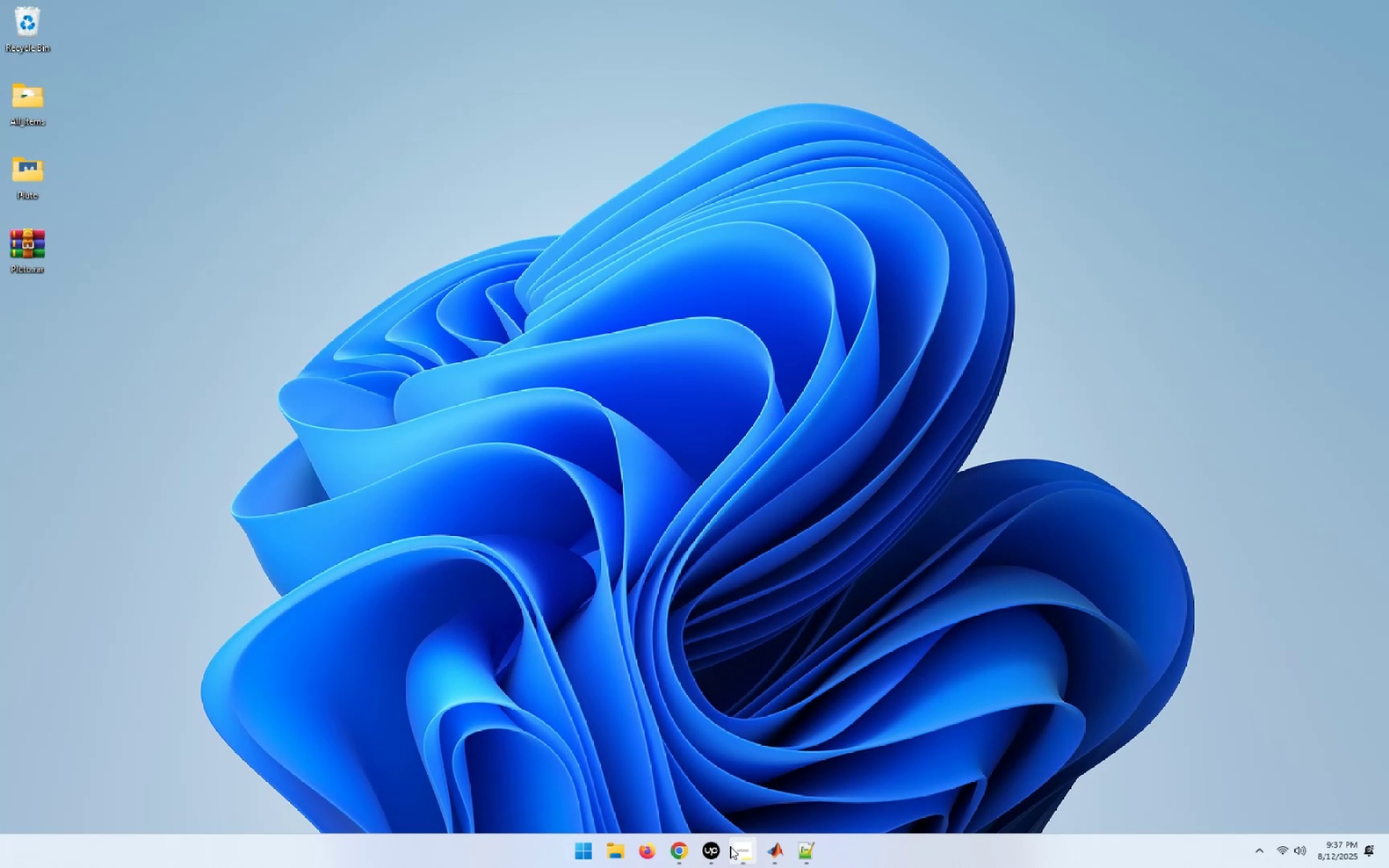 
left_click([714, 850])
 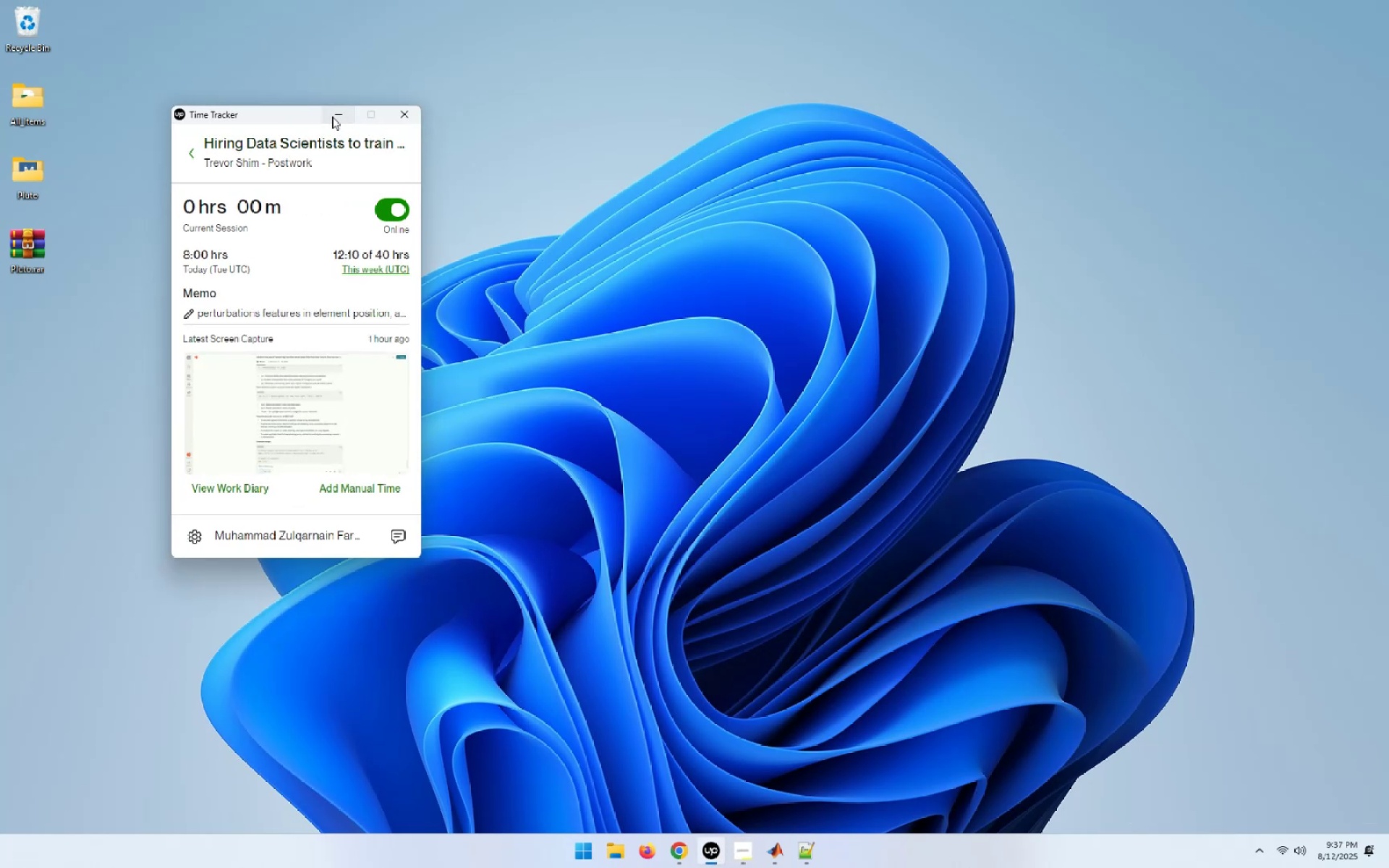 
wait(6.62)
 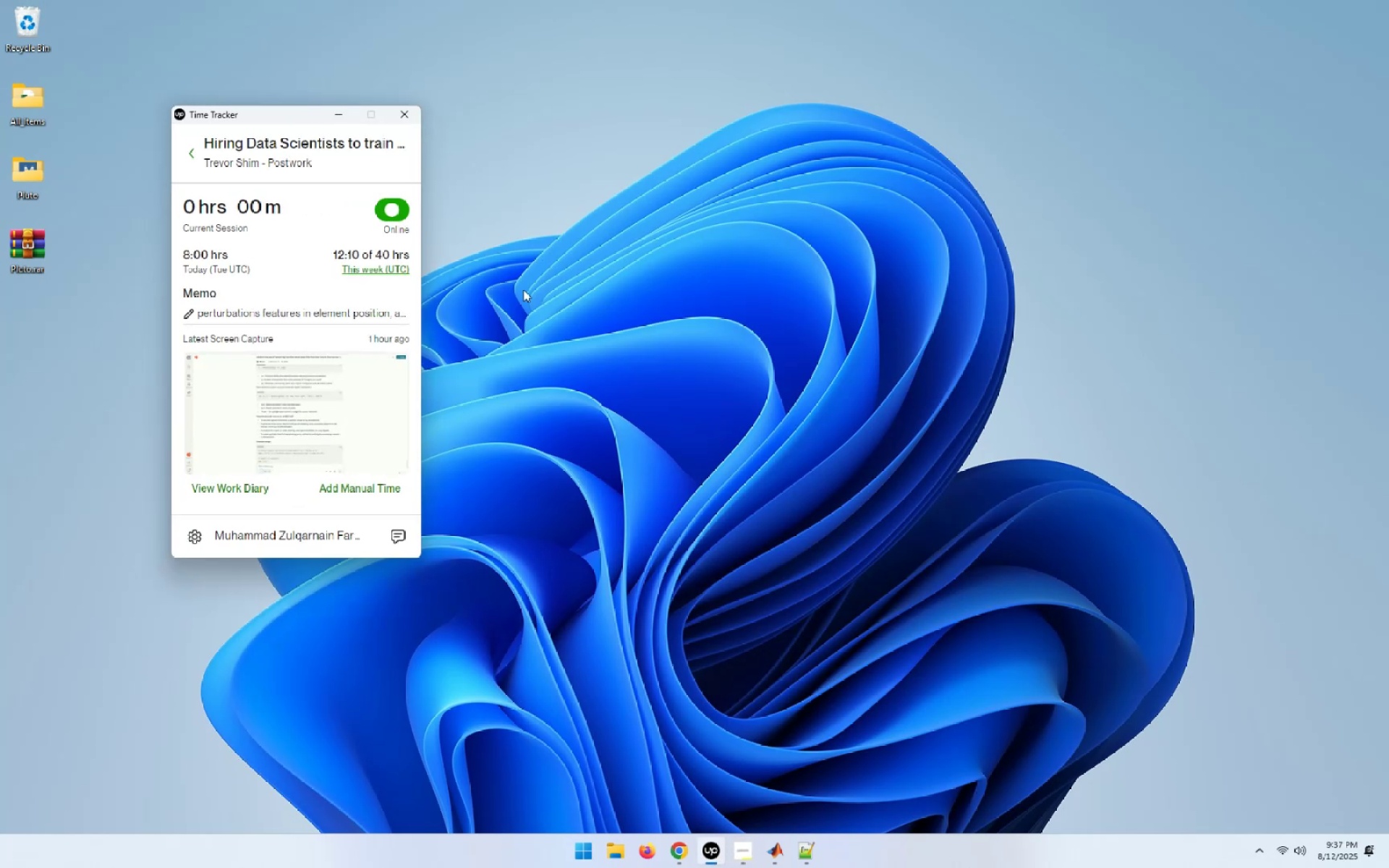 
left_click([332, 116])
 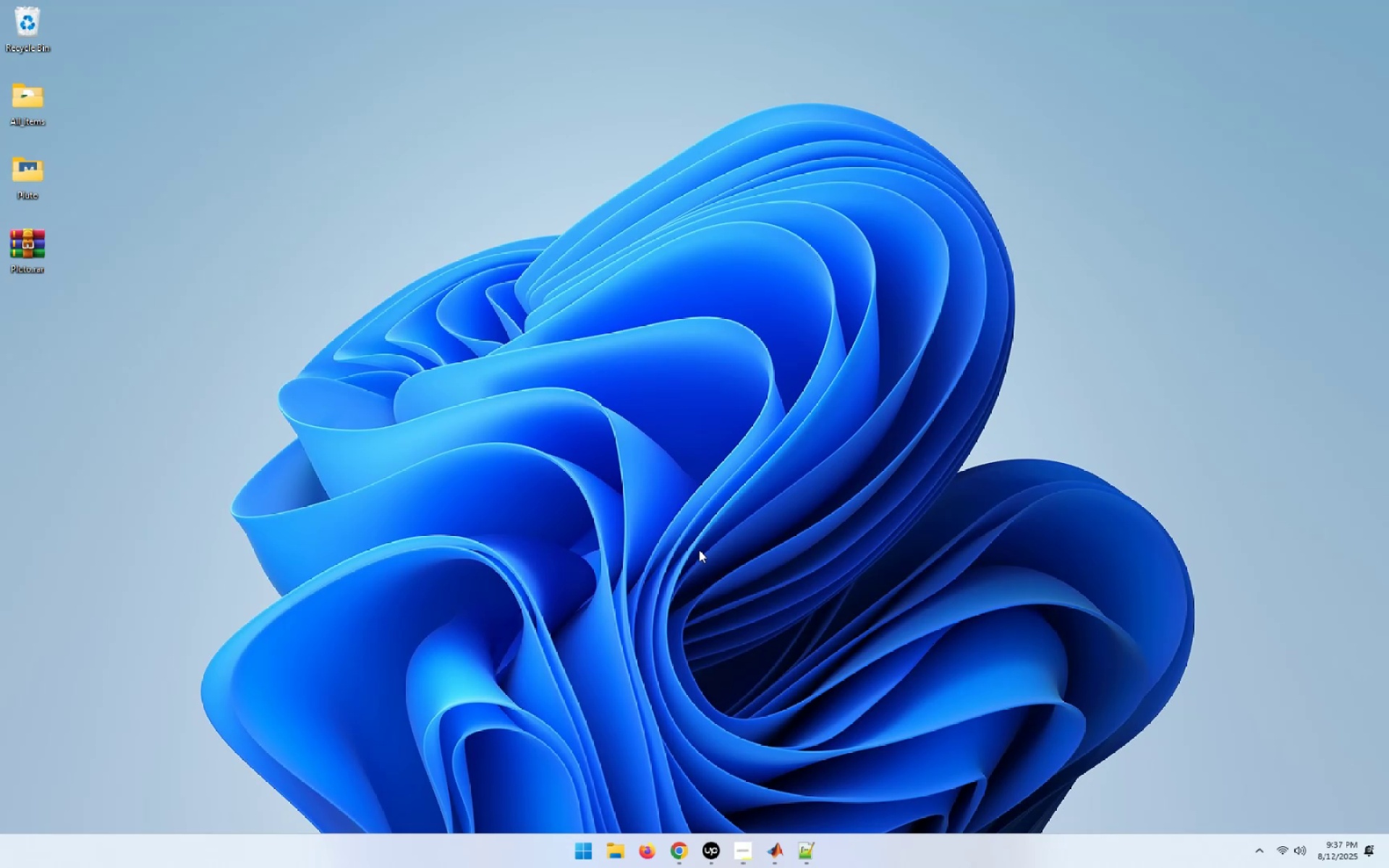 
wait(6.35)
 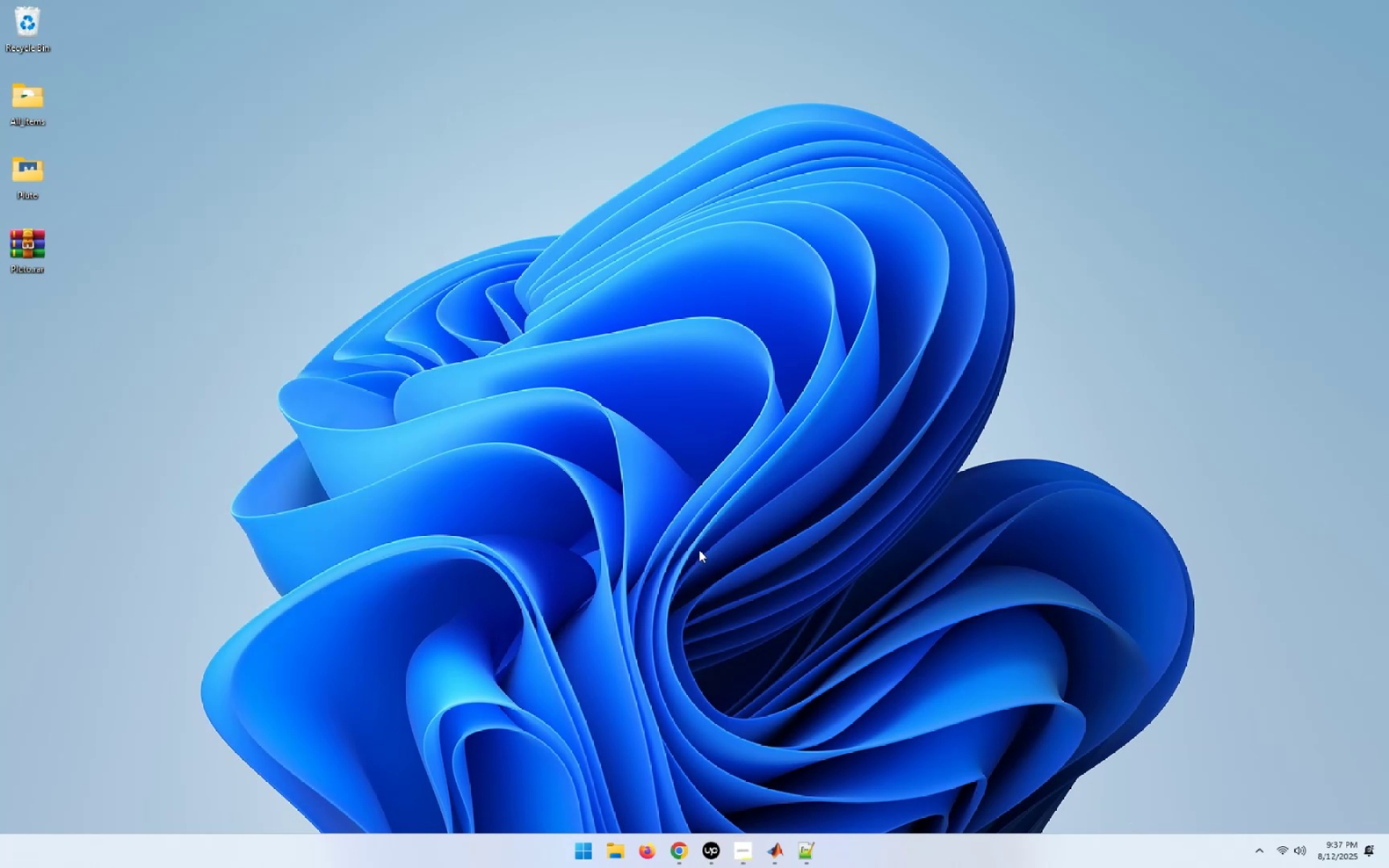 
mouse_move([776, 857])
 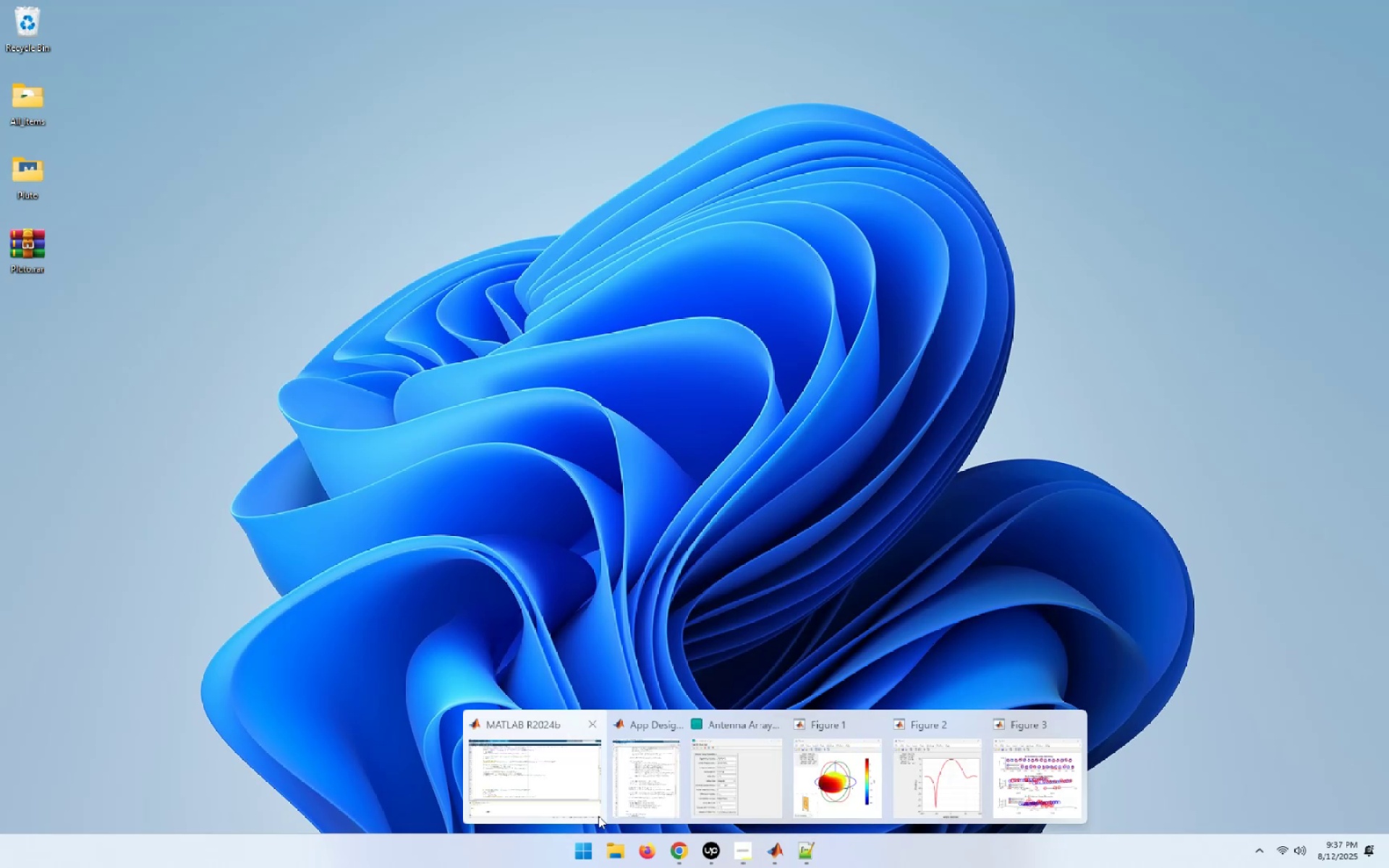 
left_click([543, 777])
 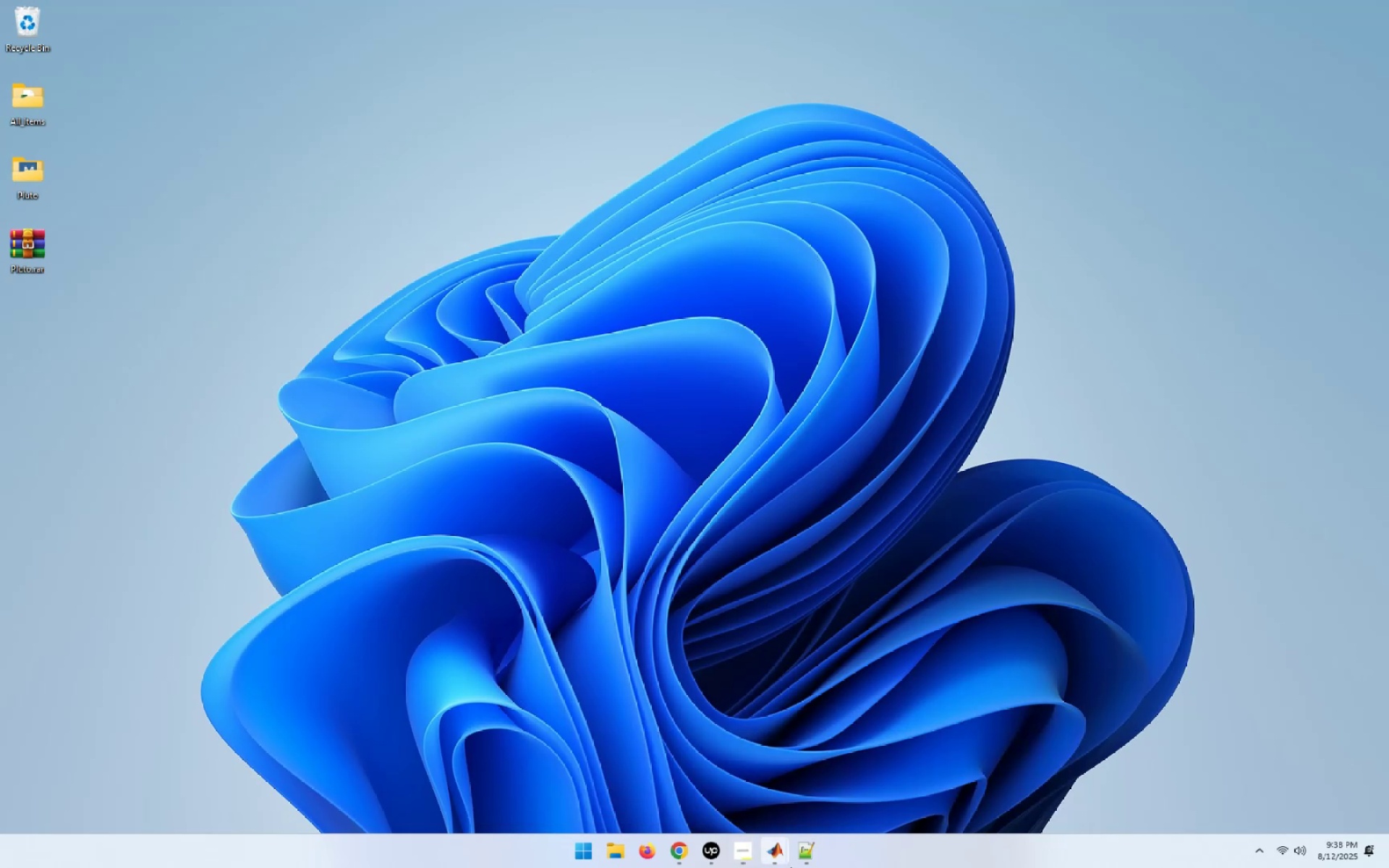 
left_click([778, 855])
 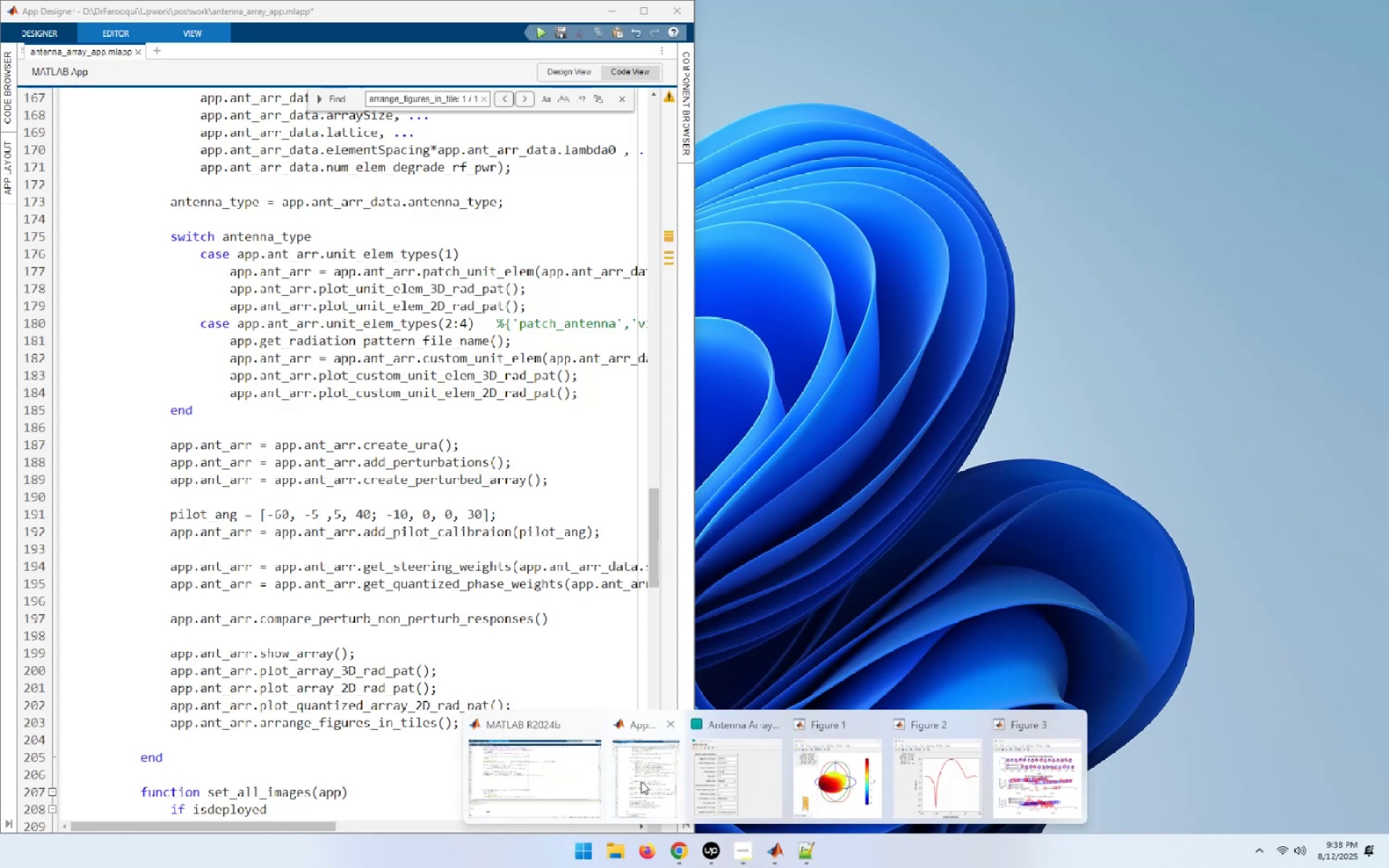 
left_click([641, 781])
 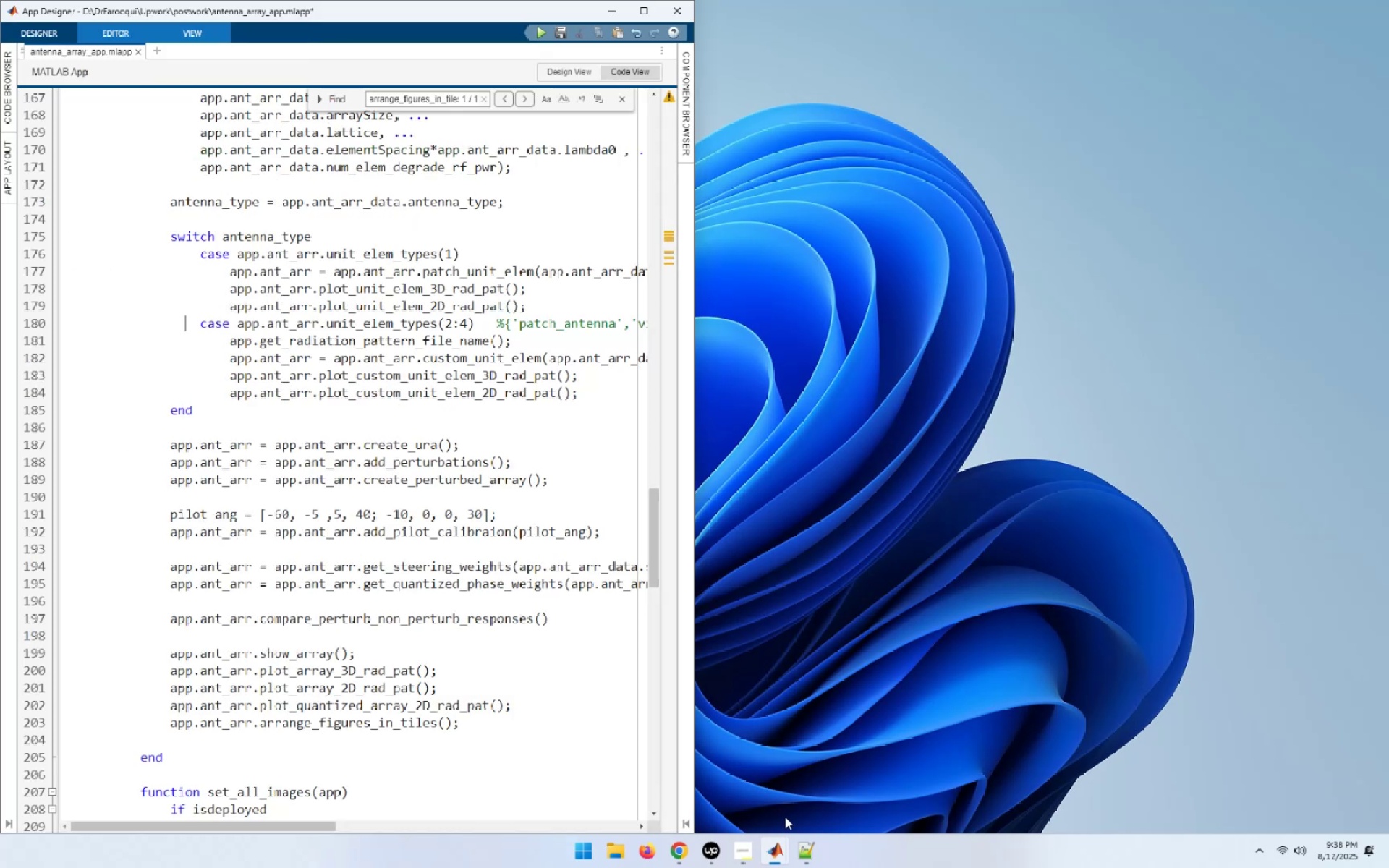 
mouse_move([778, 824])
 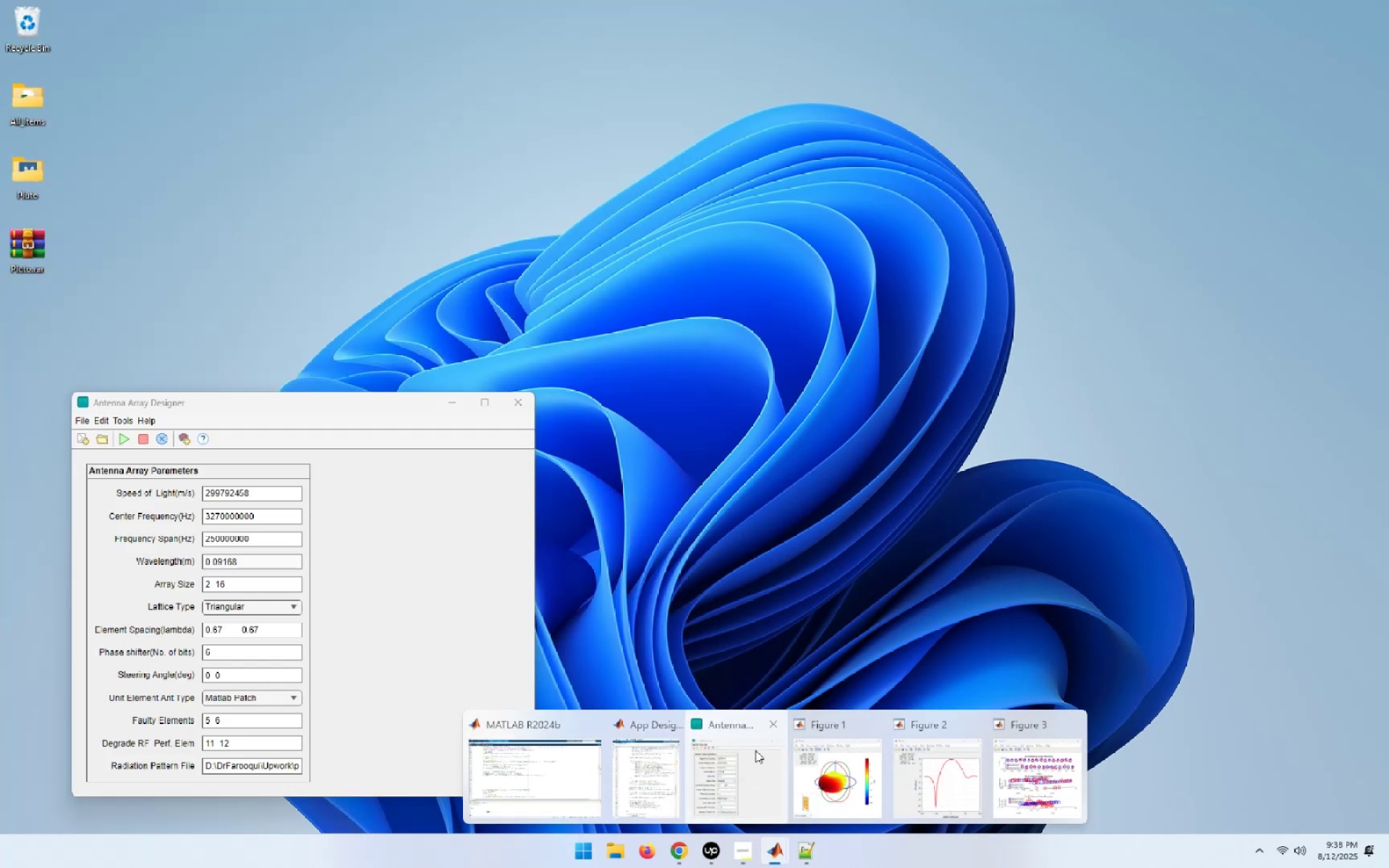 
left_click([755, 750])
 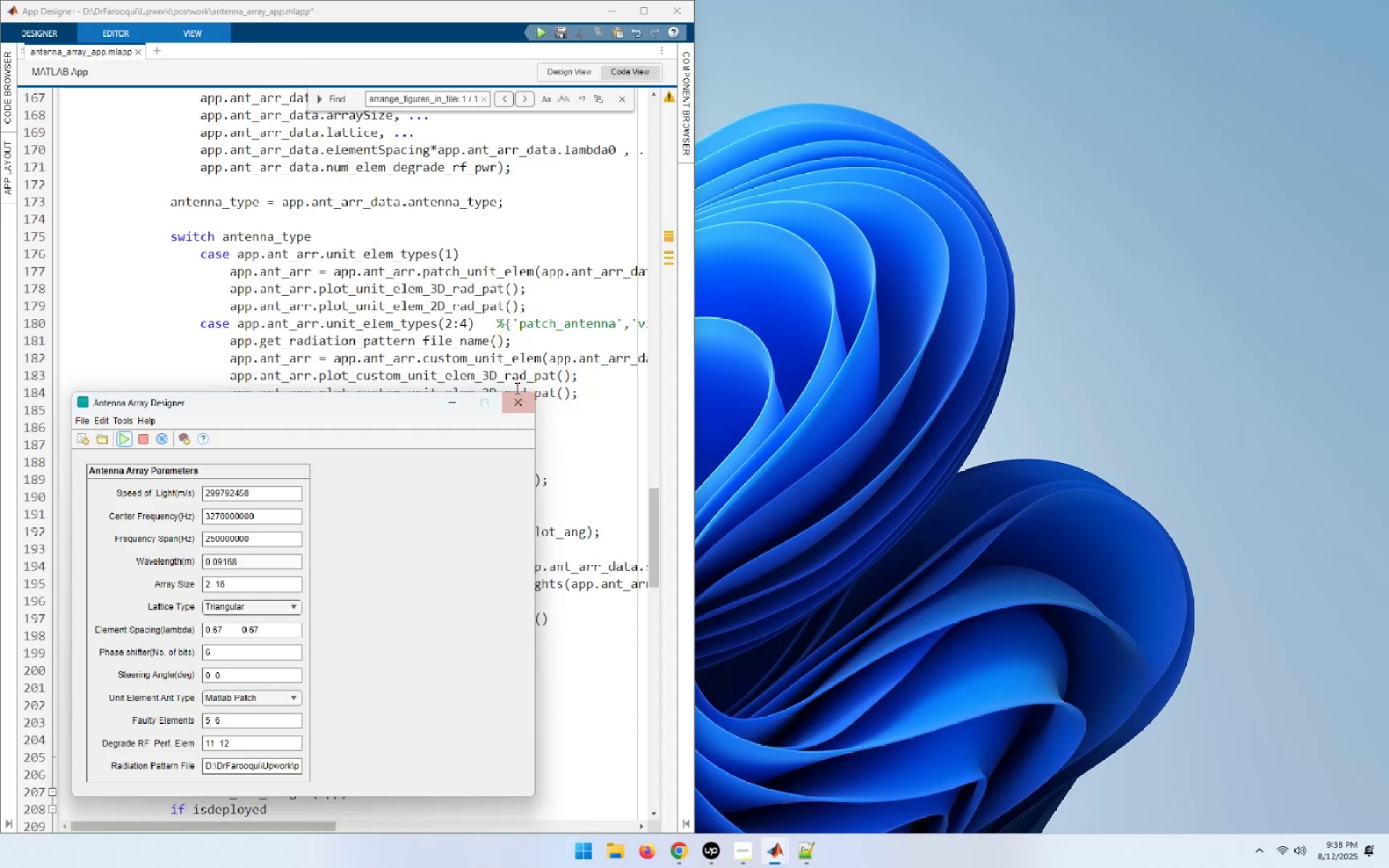 
left_click([519, 407])
 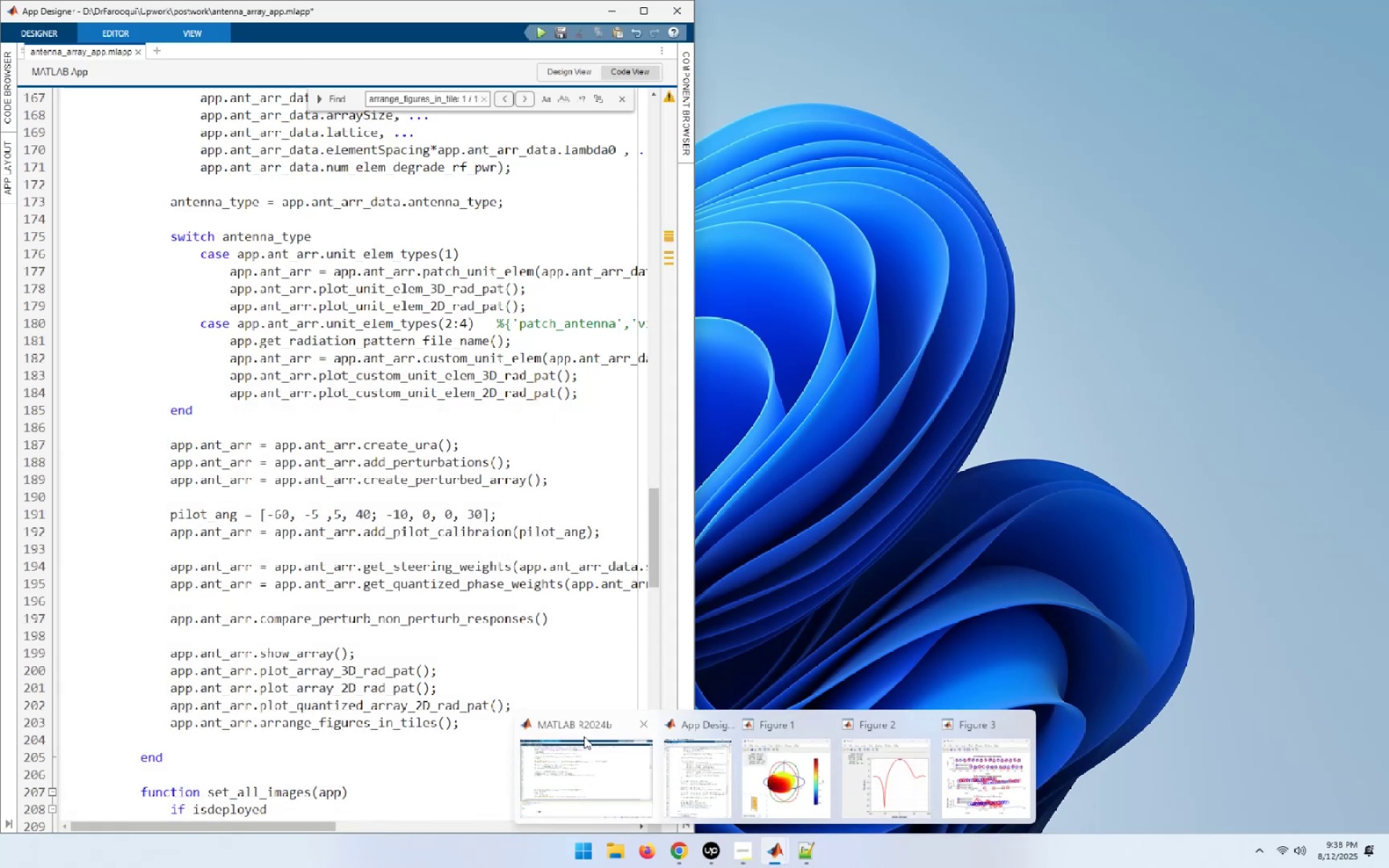 
left_click([583, 736])
 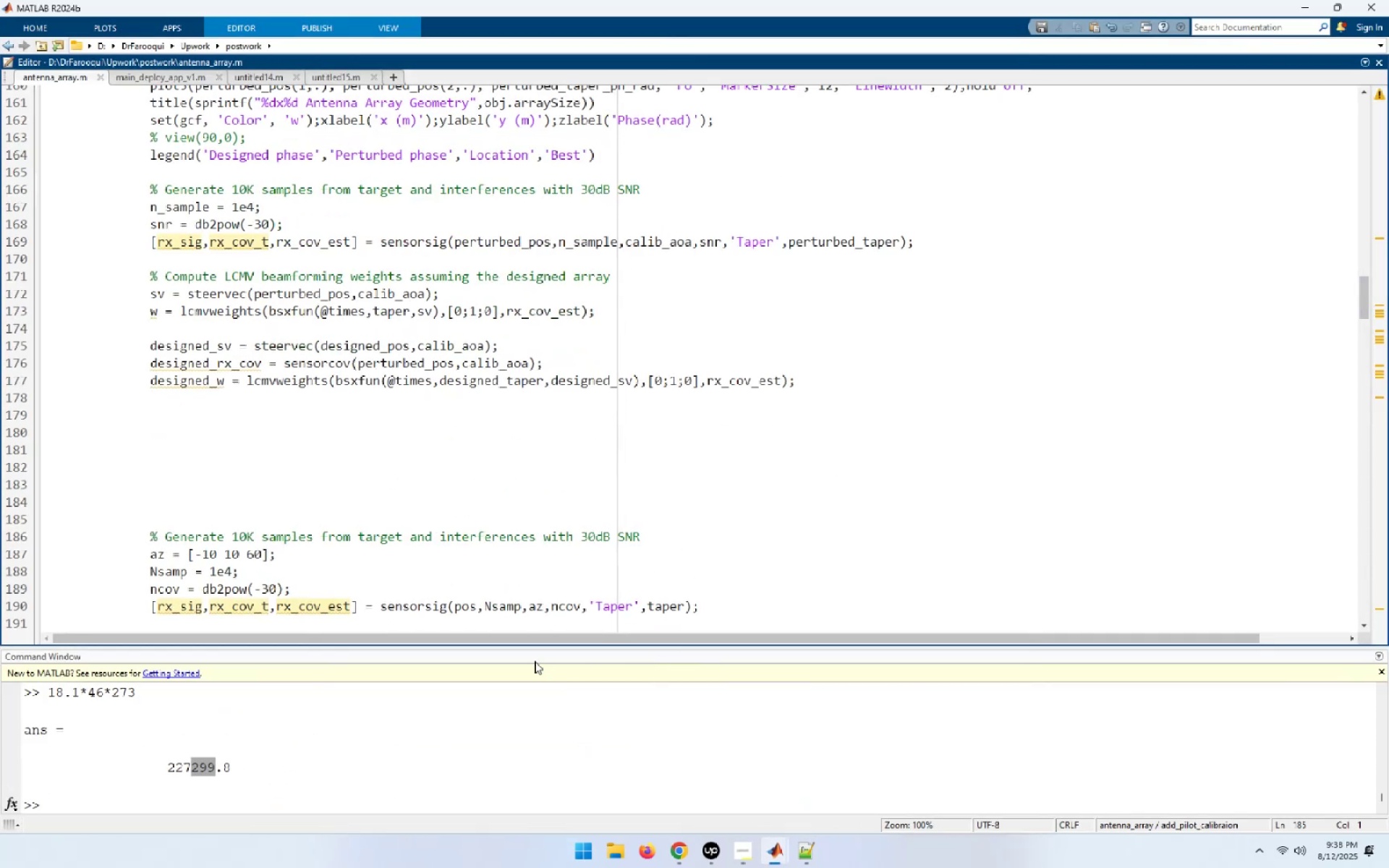 
left_click([543, 720])
 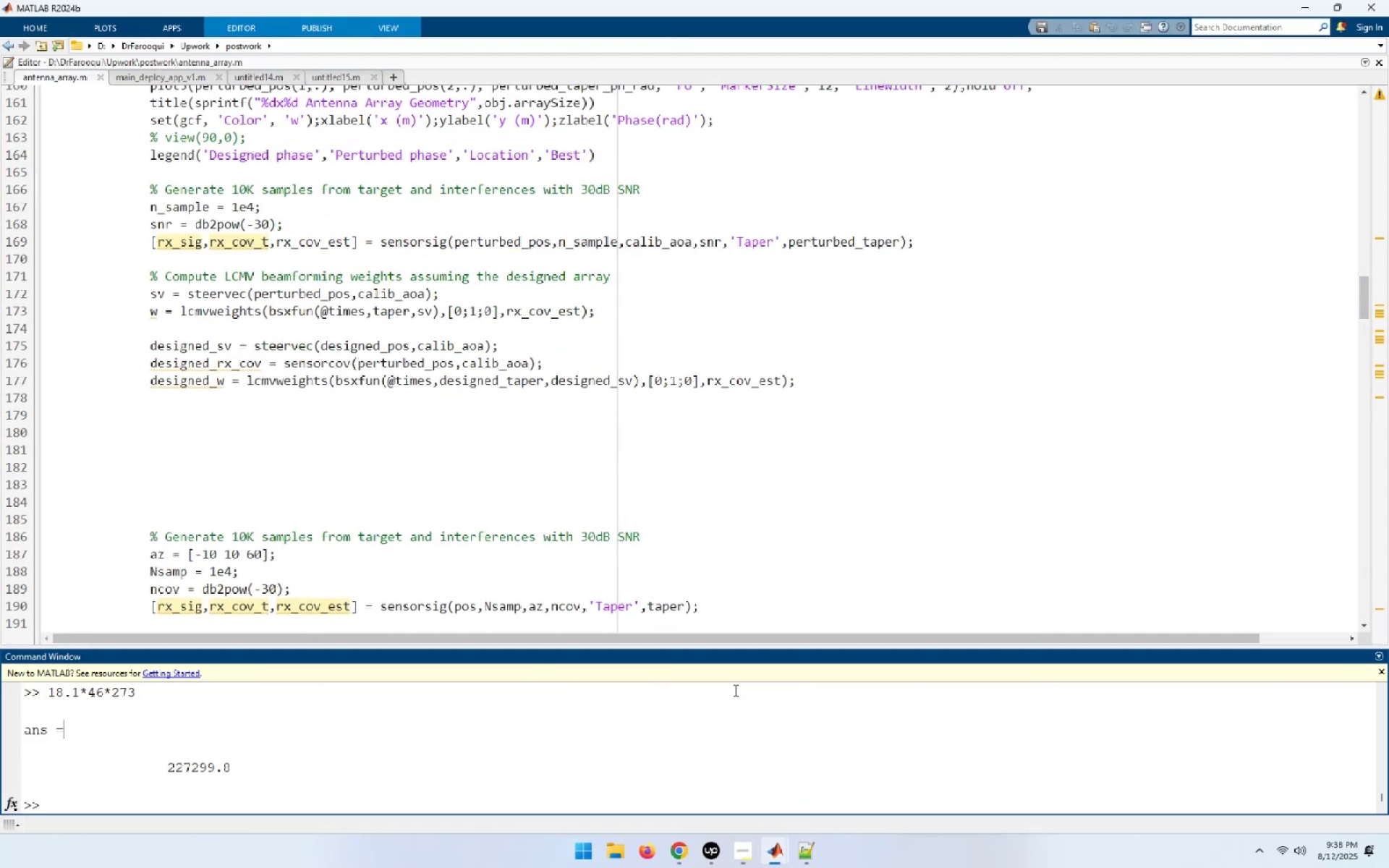 
key(ArrowUp)
 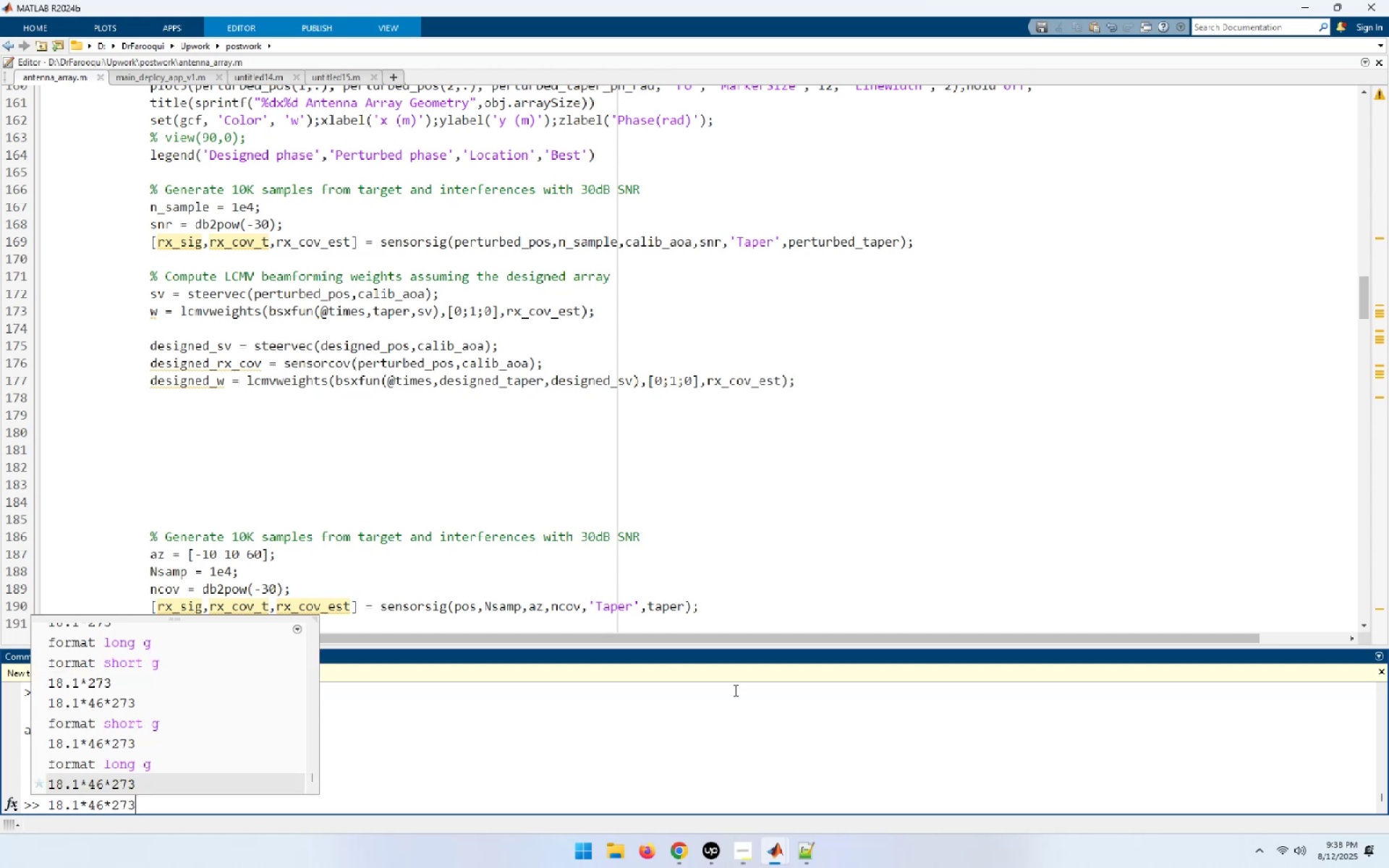 
key(ArrowUp)
 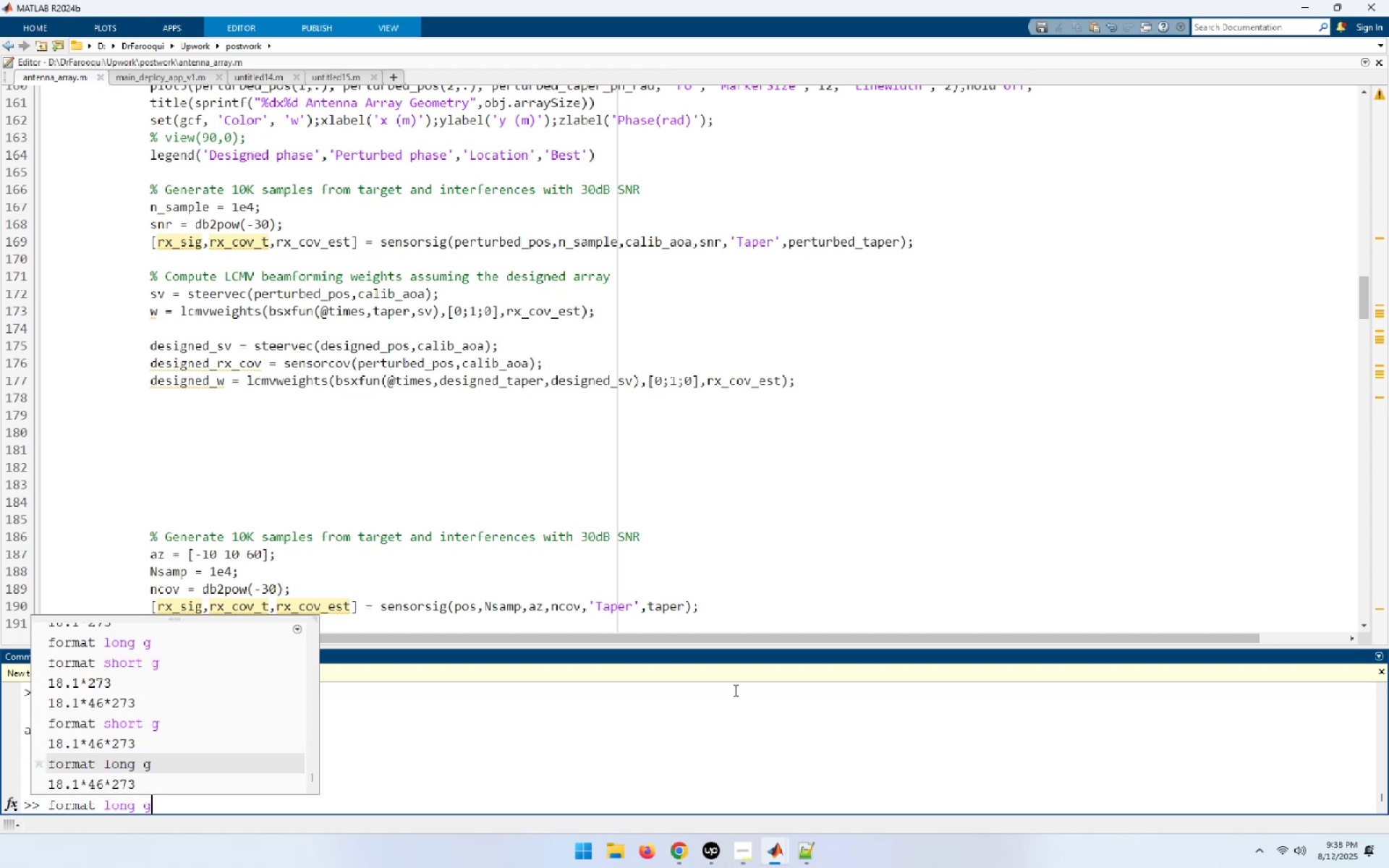 
key(ArrowUp)
 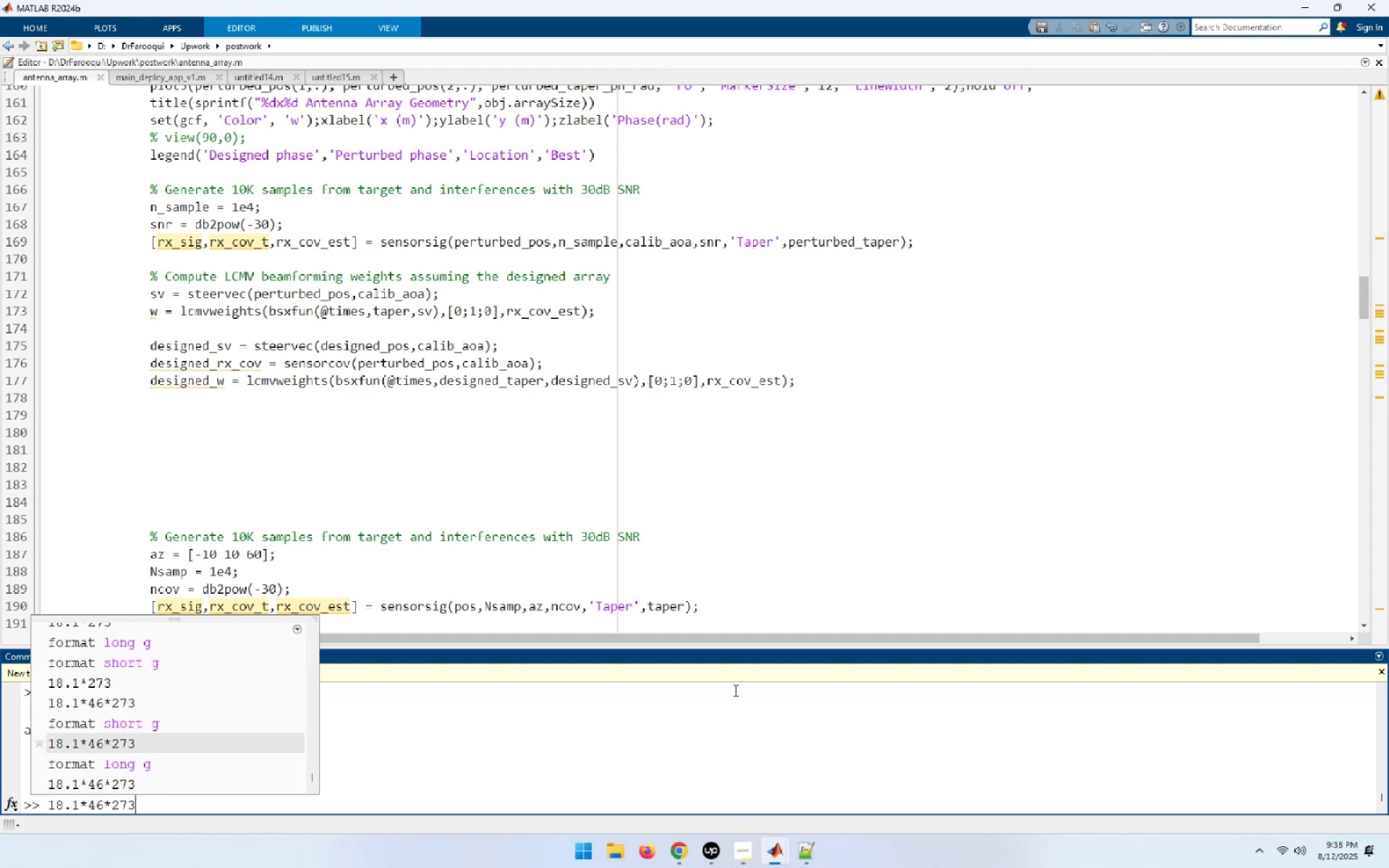 
key(ArrowUp)
 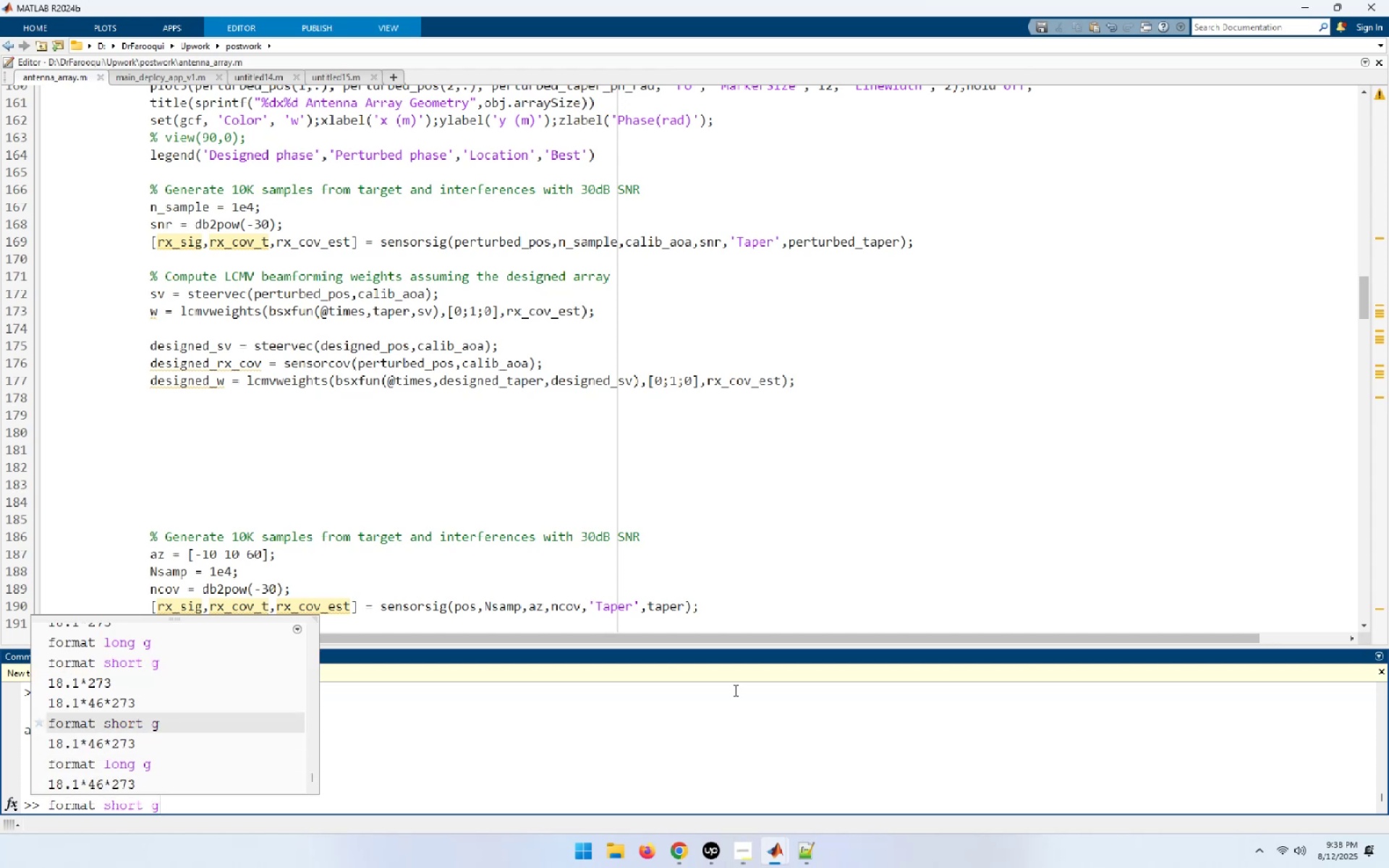 
hold_key(key=ArrowDown, duration=0.9)
 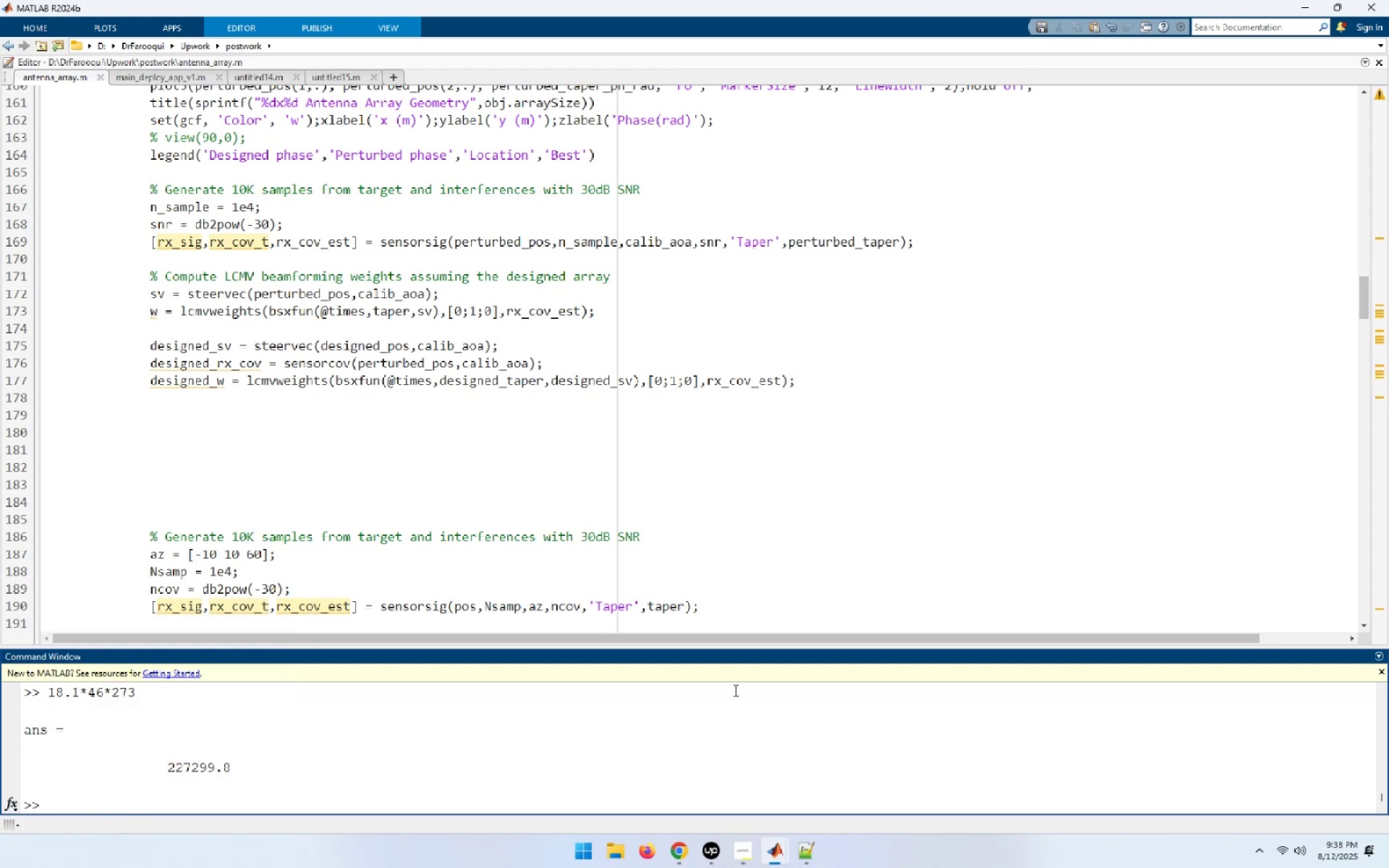 
type(clo)
 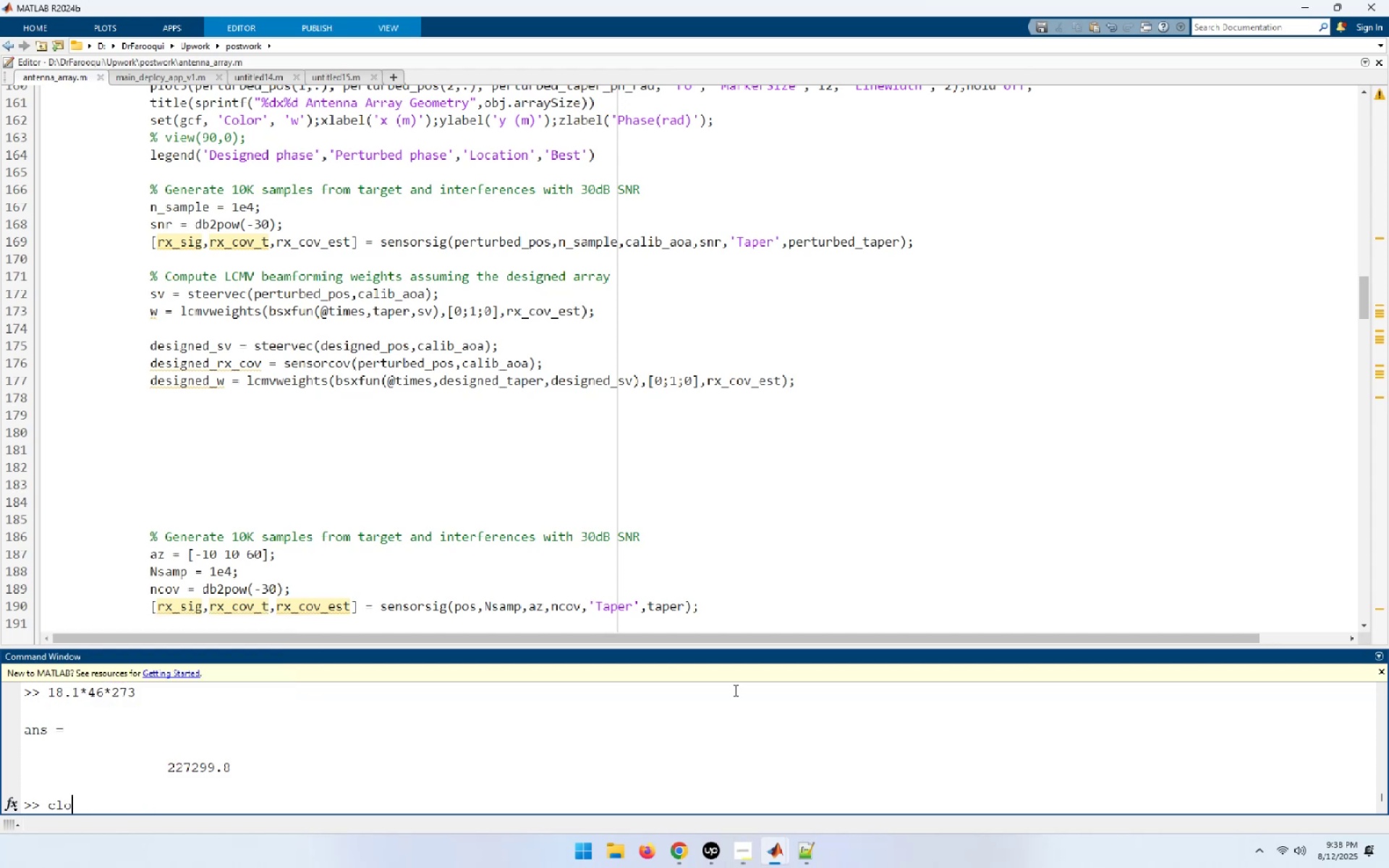 
key(ArrowUp)
 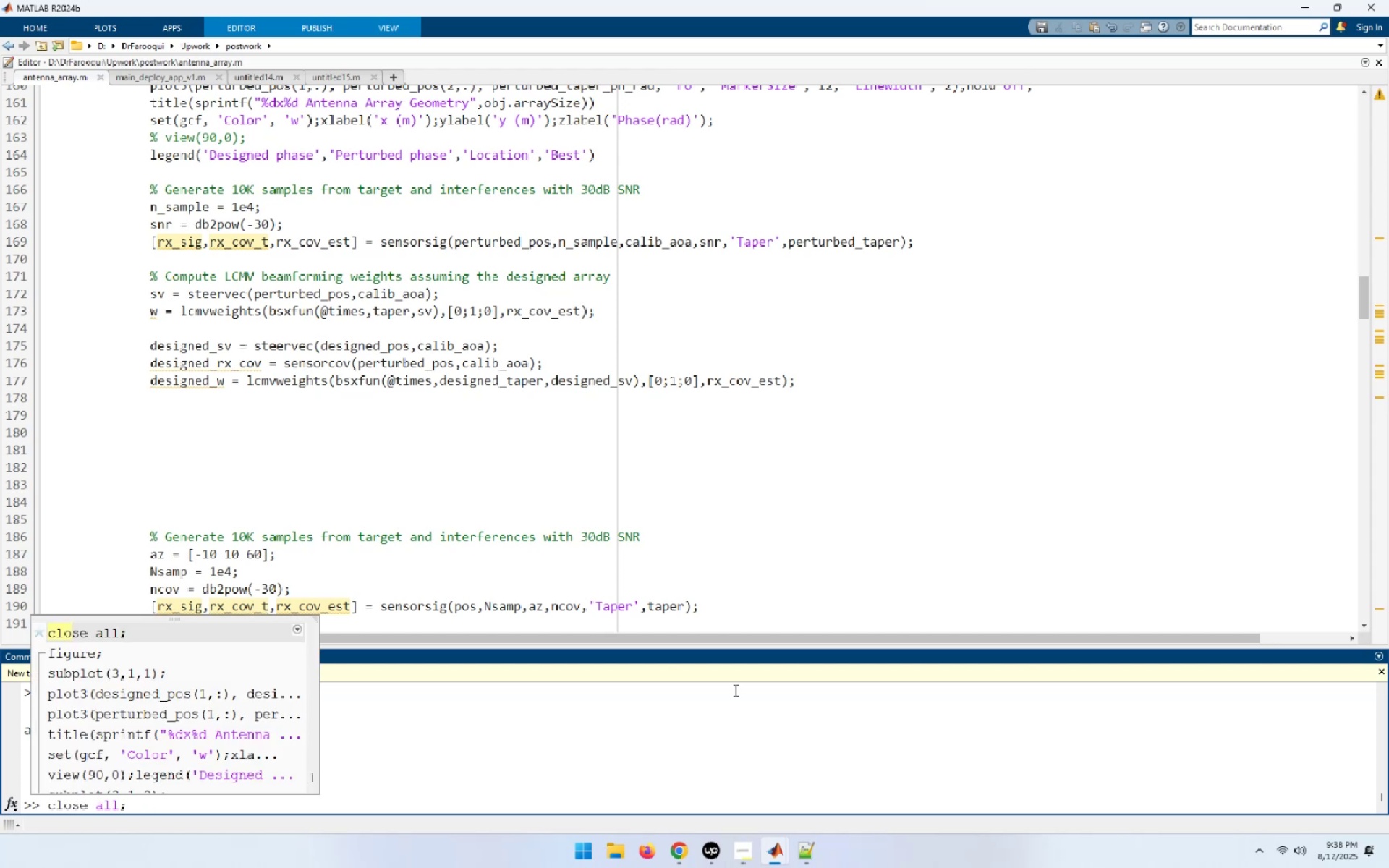 
key(ArrowUp)
 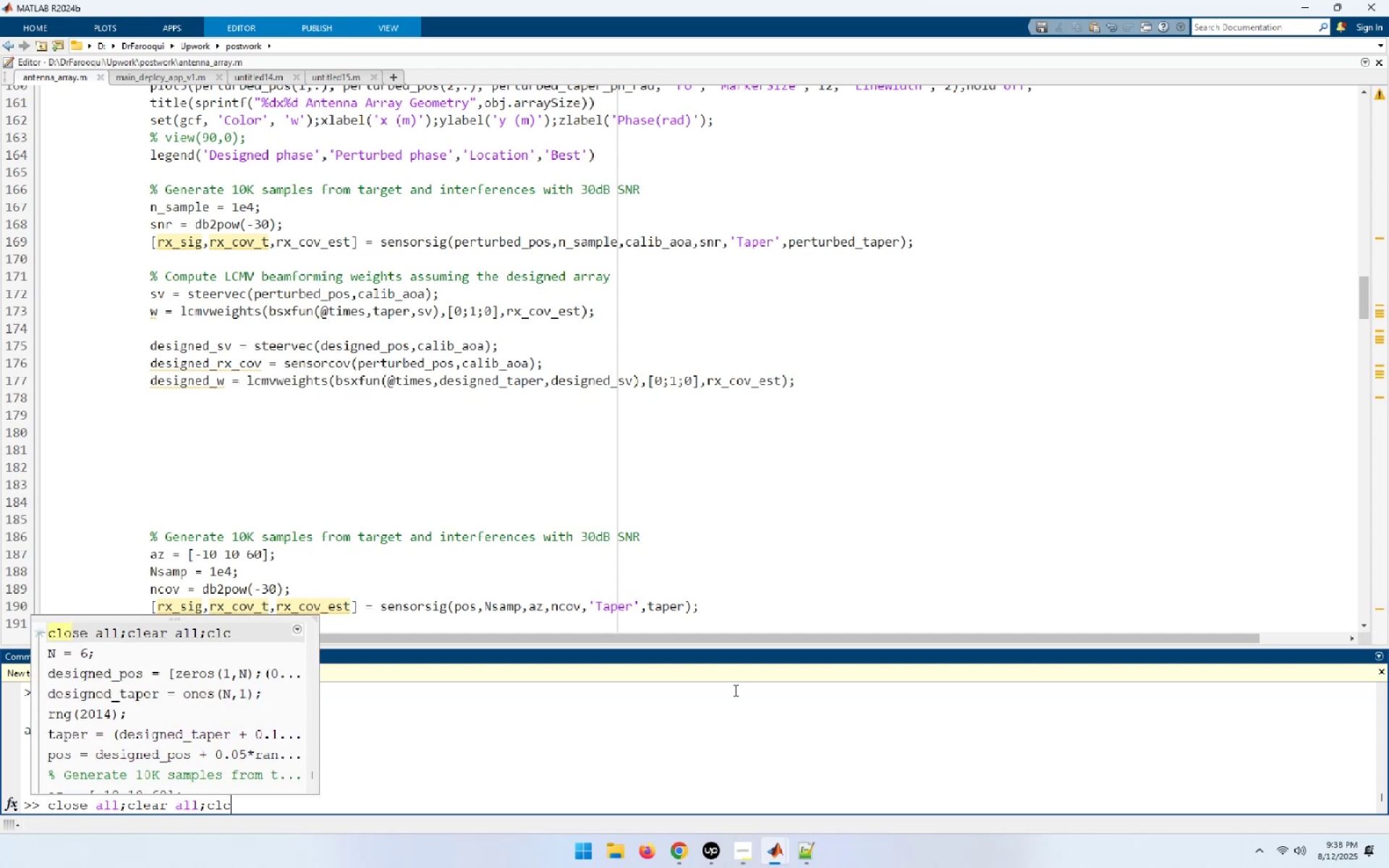 
key(NumpadEnter)
 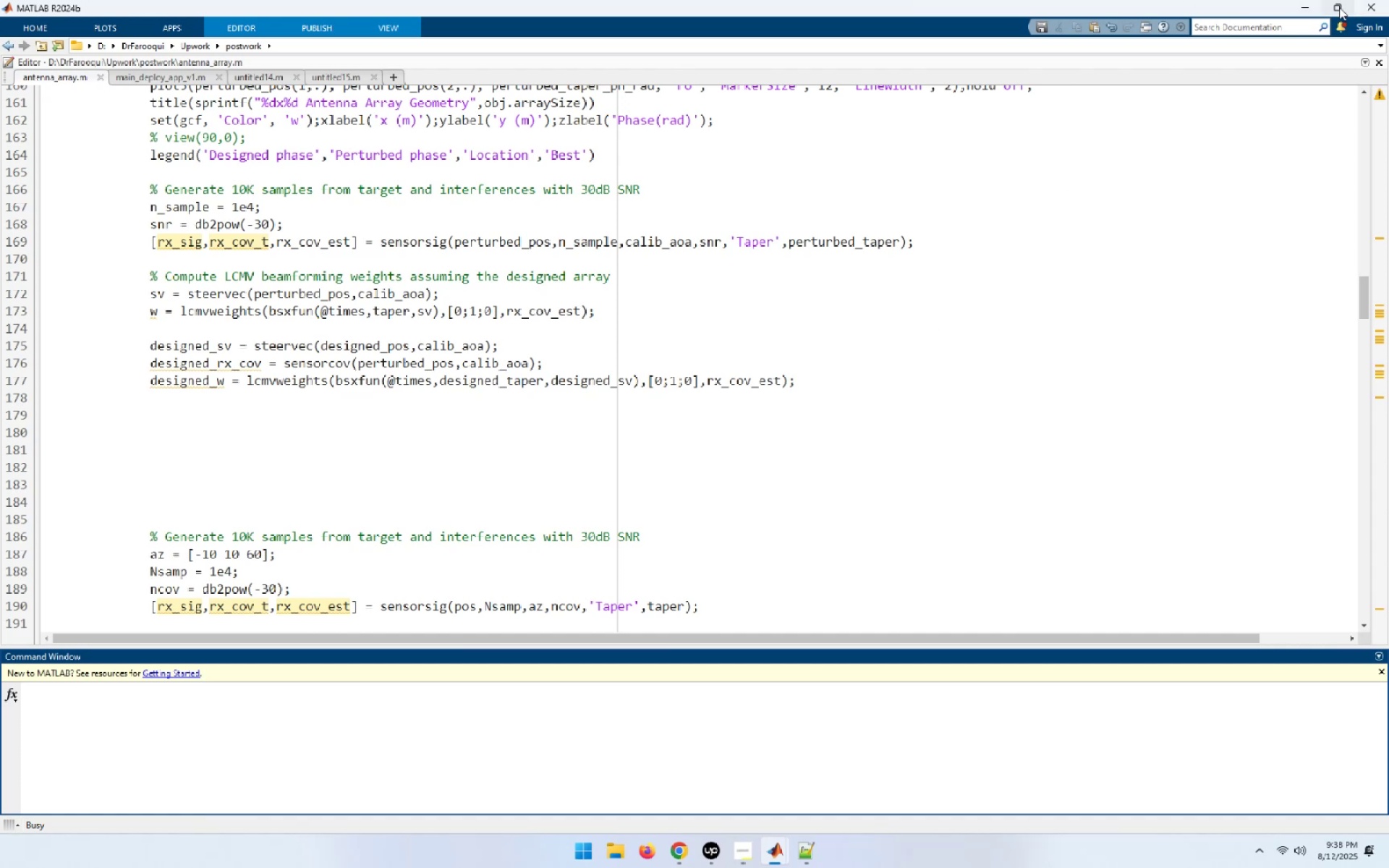 
wait(7.95)
 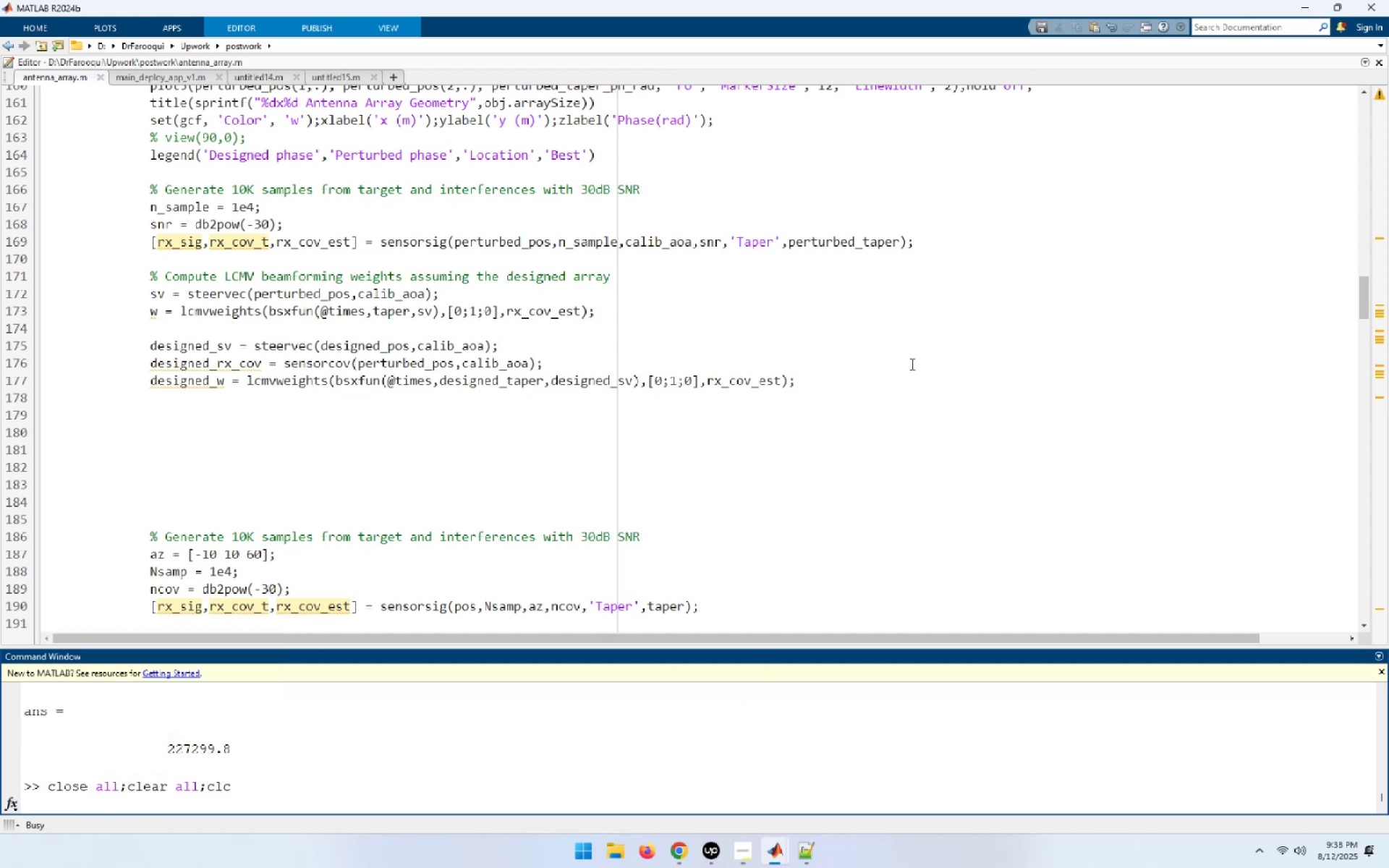 
left_click([1211, 101])
 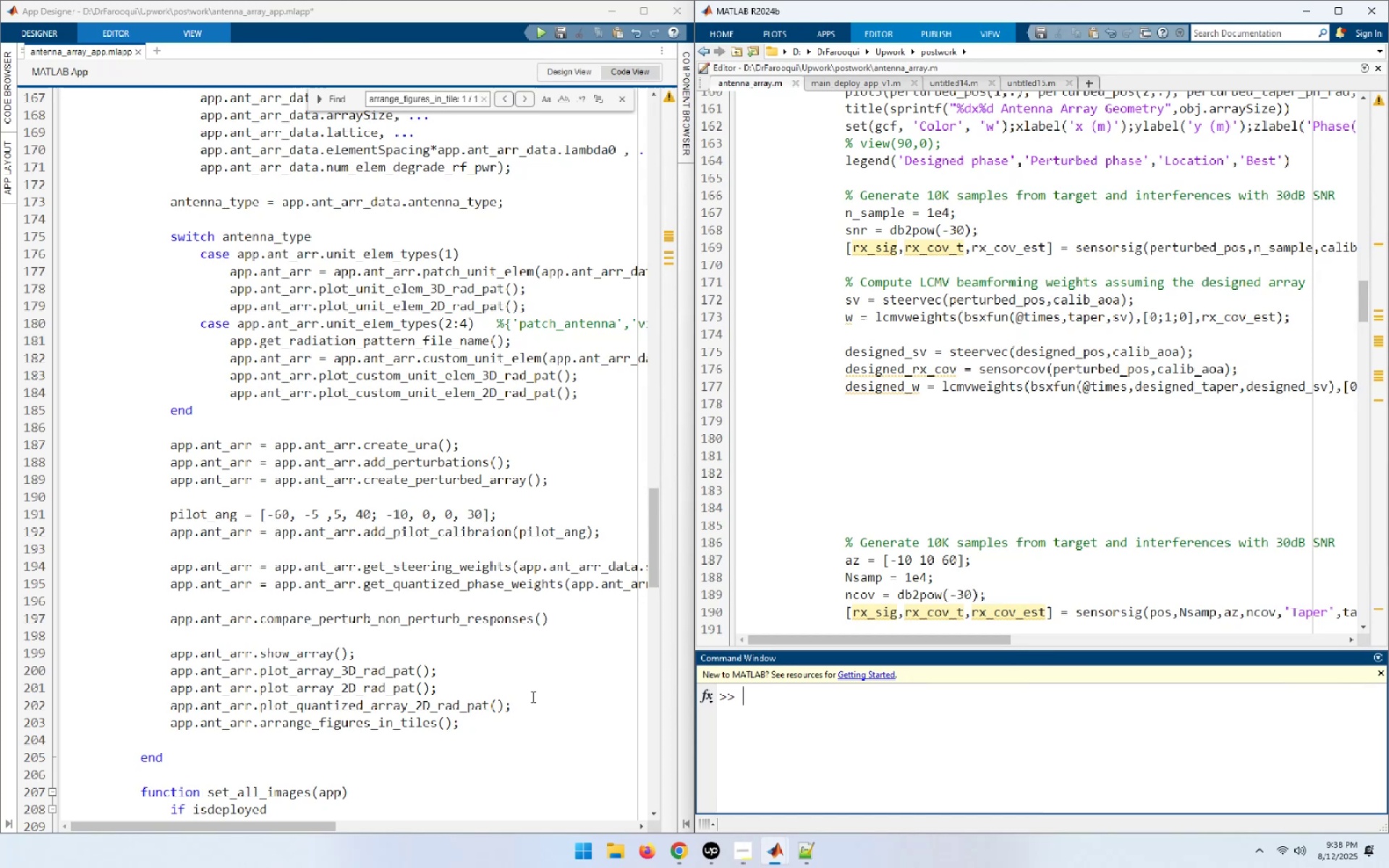 
wait(21.49)
 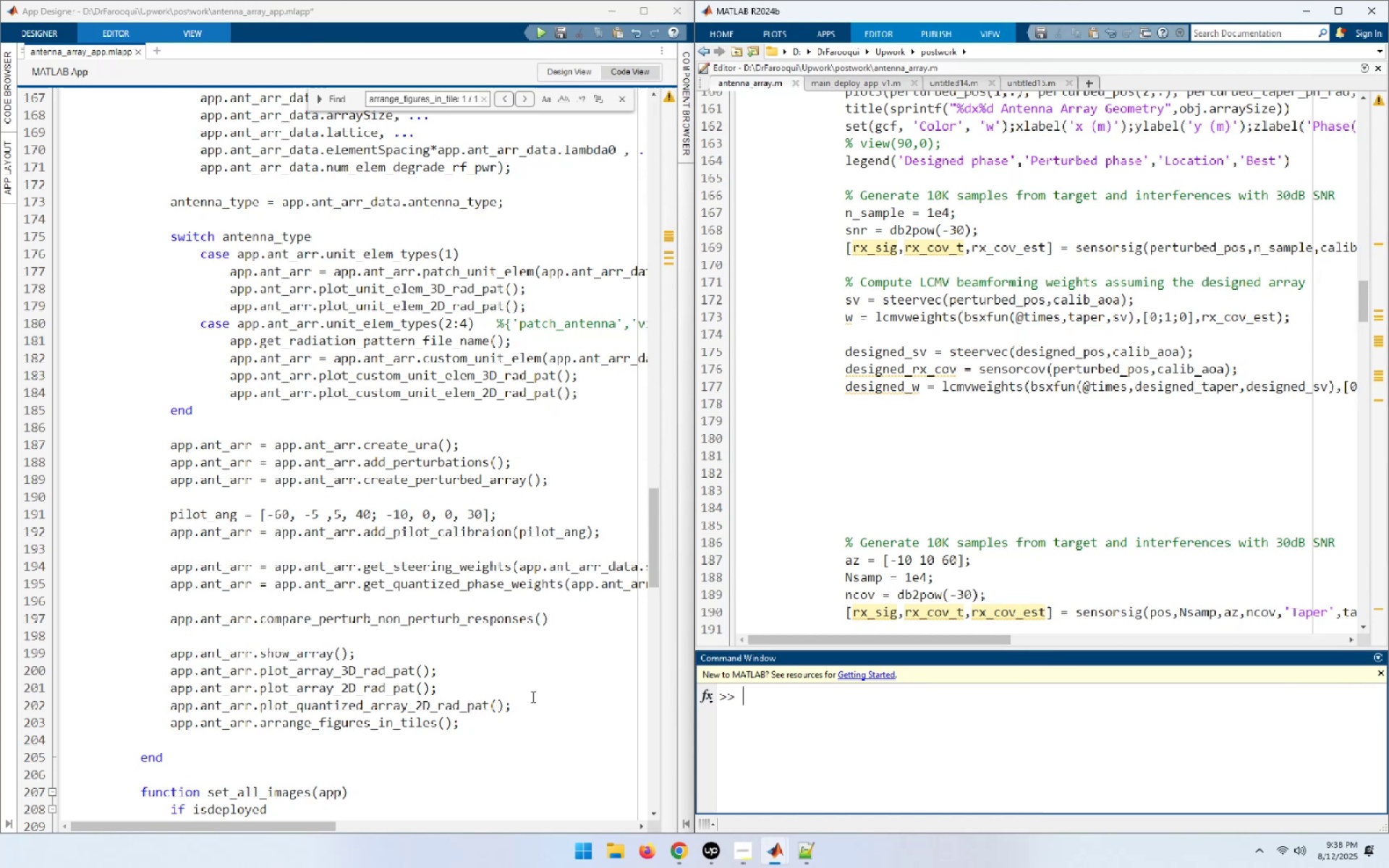 
left_click([1070, 472])
 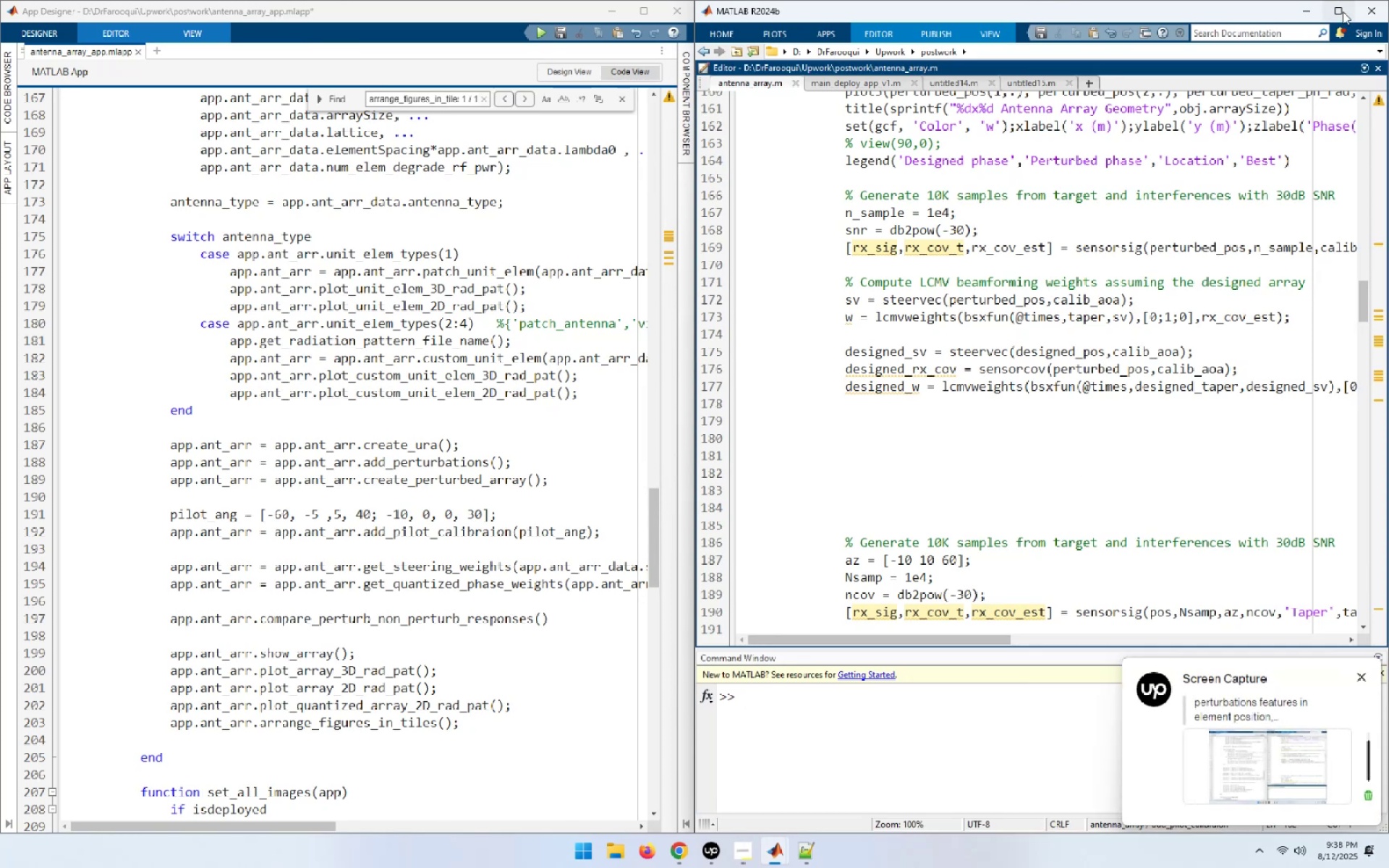 
left_click([1343, 12])
 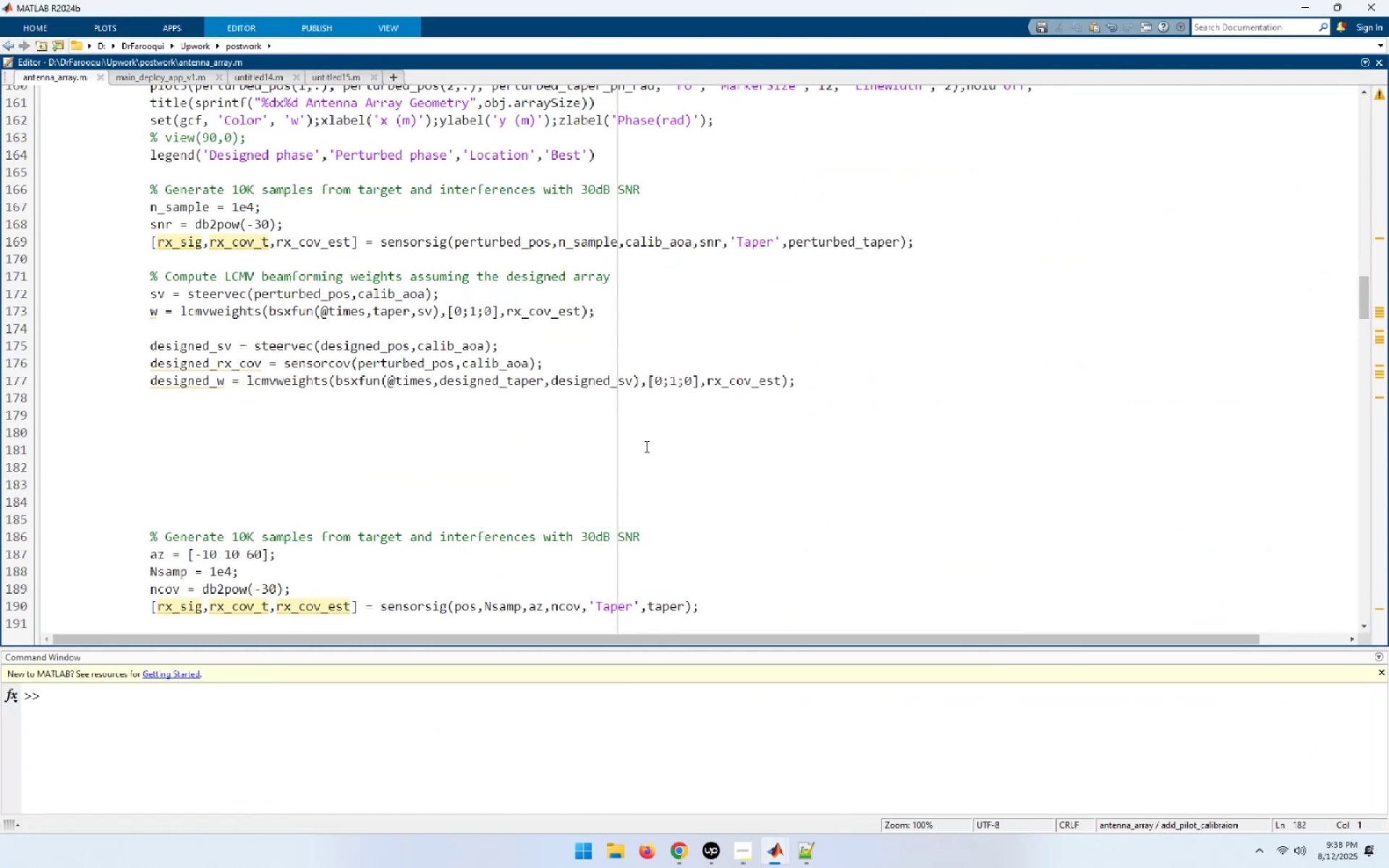 
scroll: coordinate [550, 430], scroll_direction: up, amount: 3.0
 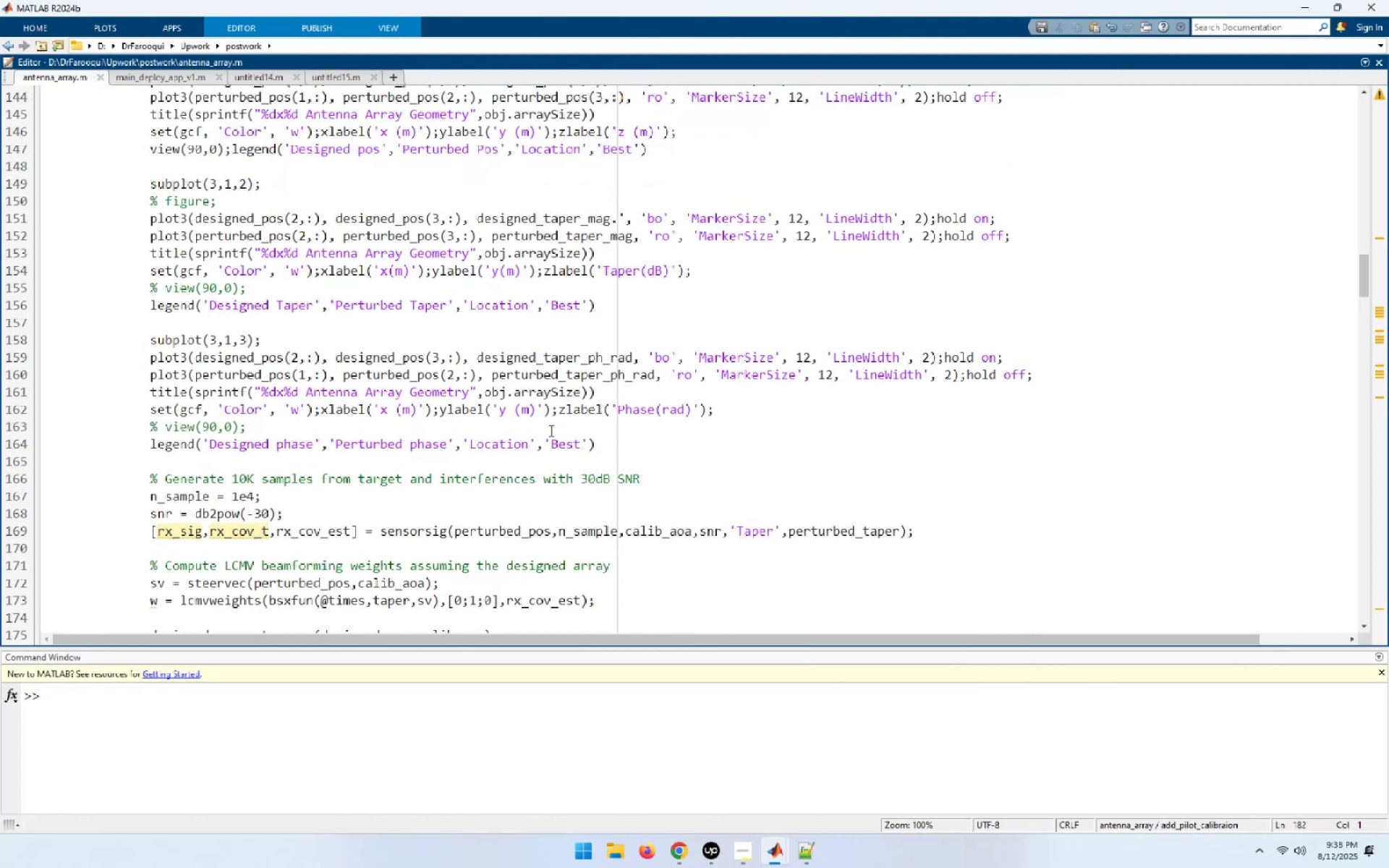 
scroll: coordinate [550, 430], scroll_direction: down, amount: 1.0
 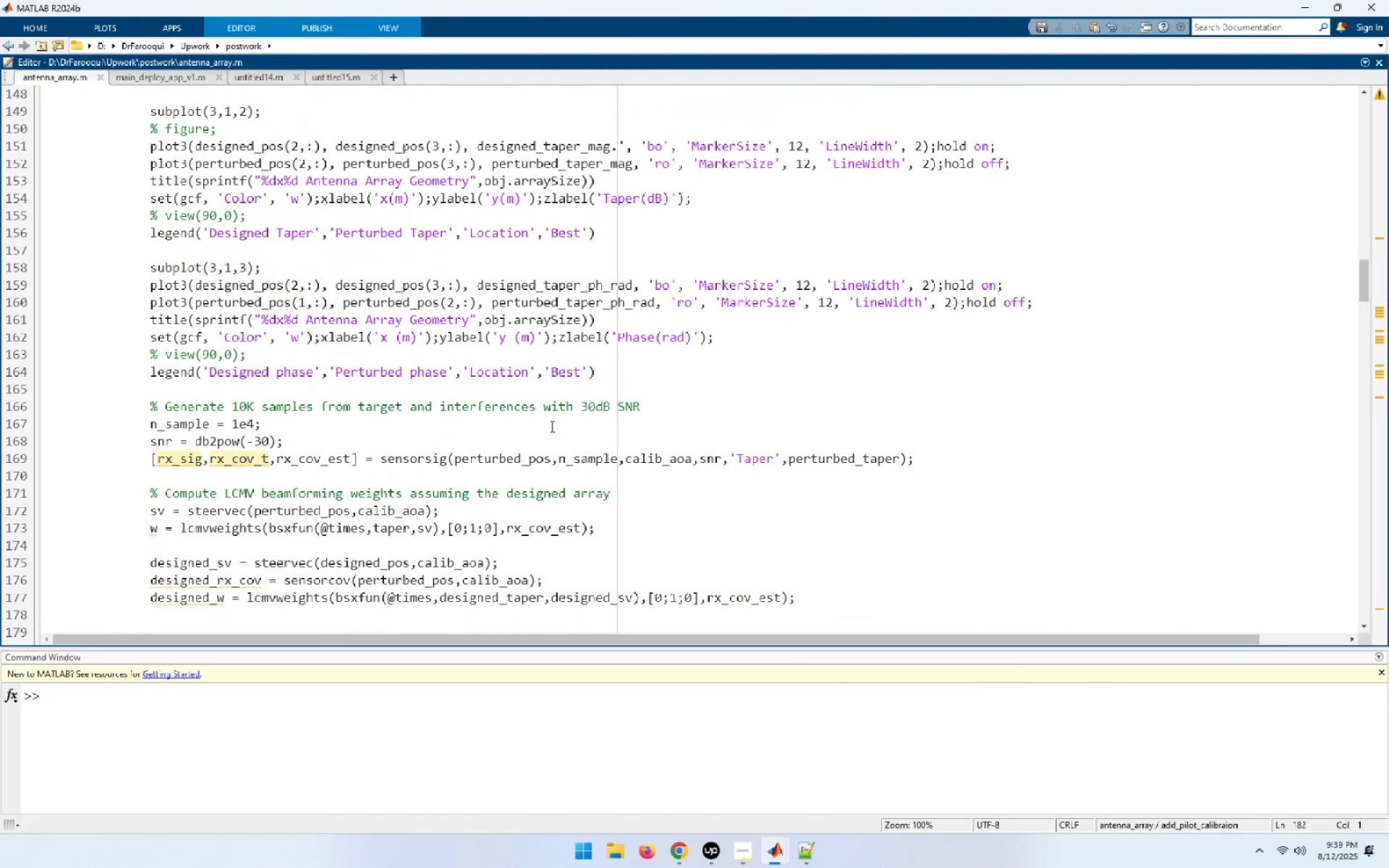 
wait(9.82)
 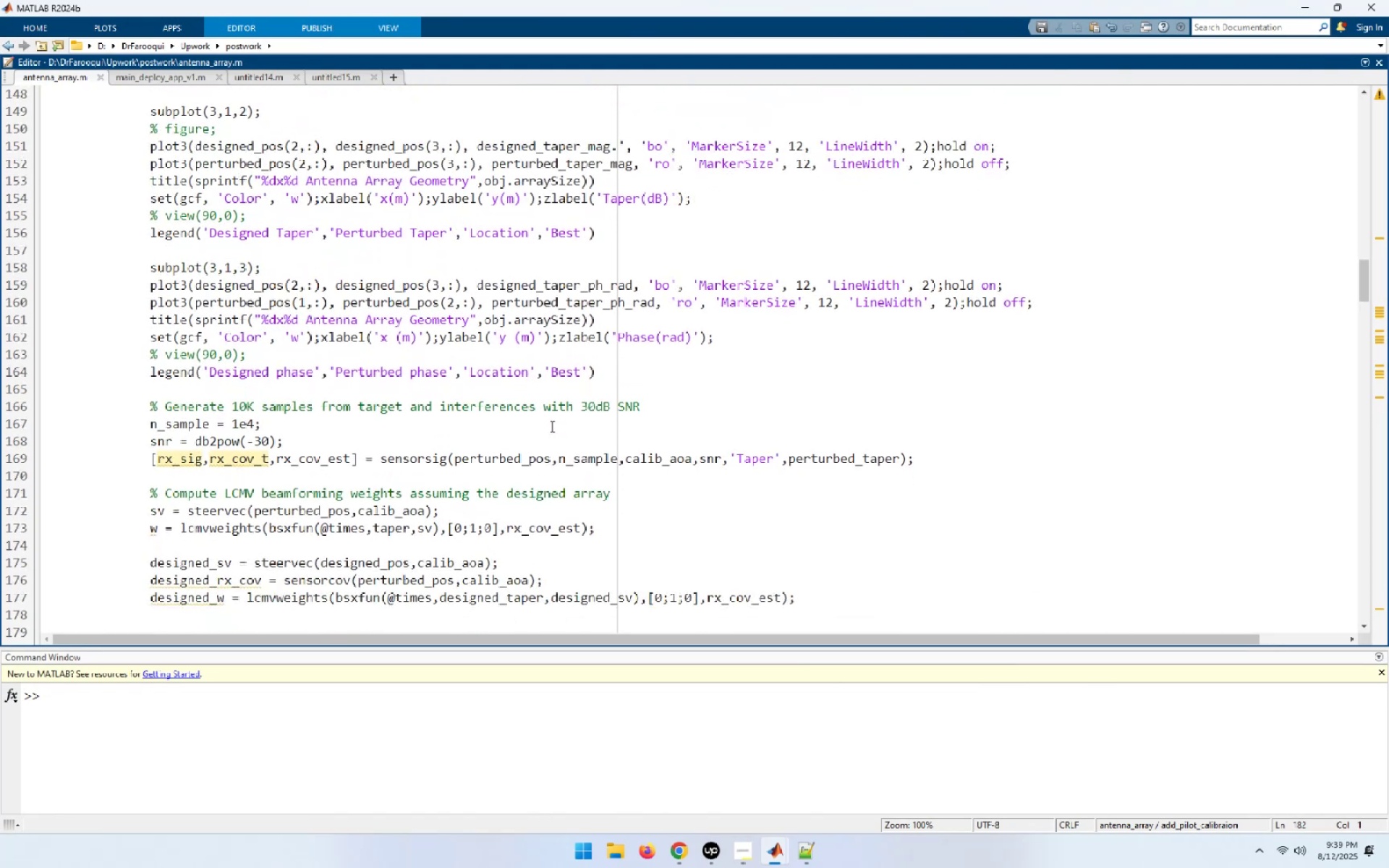 
scroll: coordinate [551, 426], scroll_direction: down, amount: 1.0
 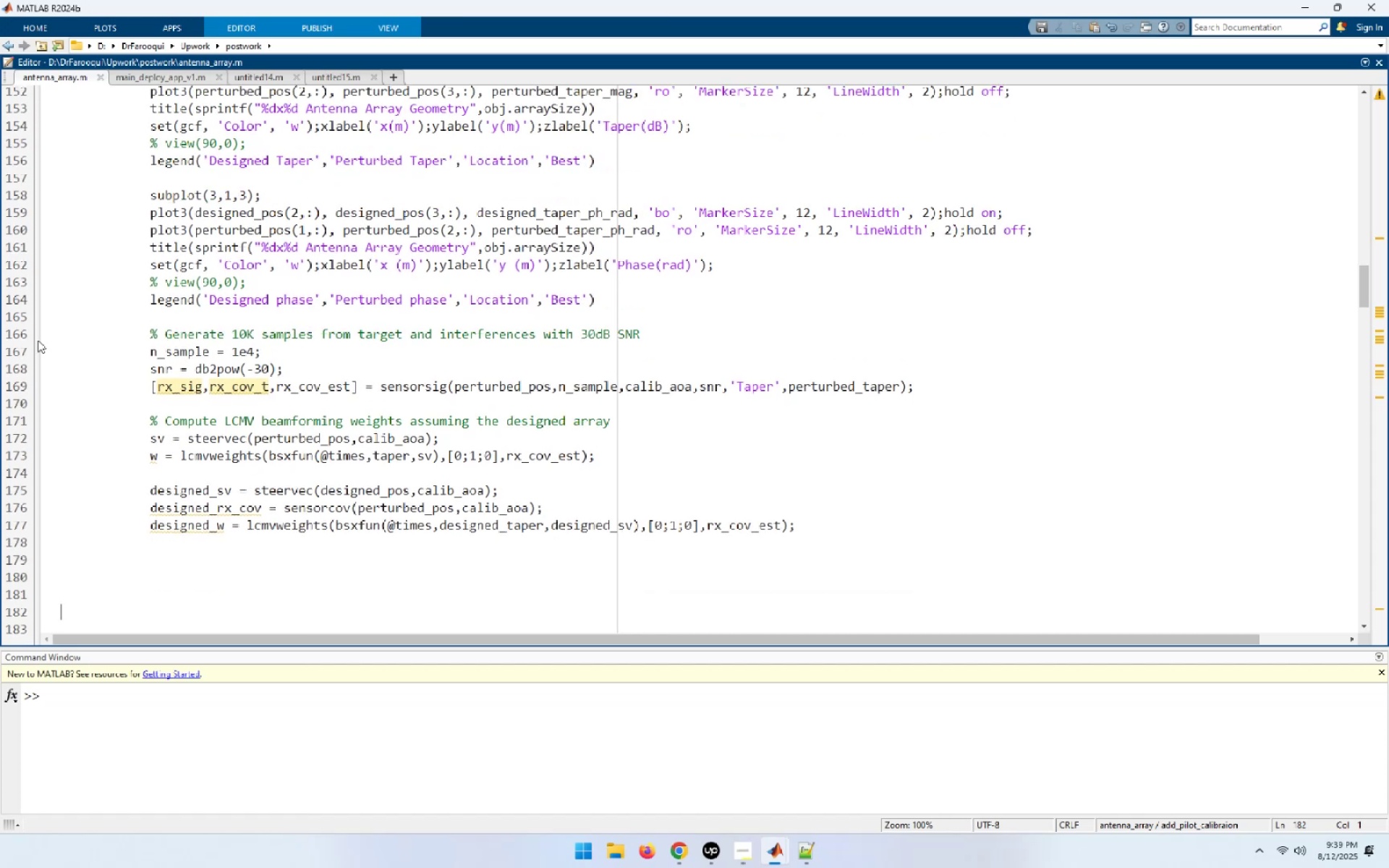 
wait(5.98)
 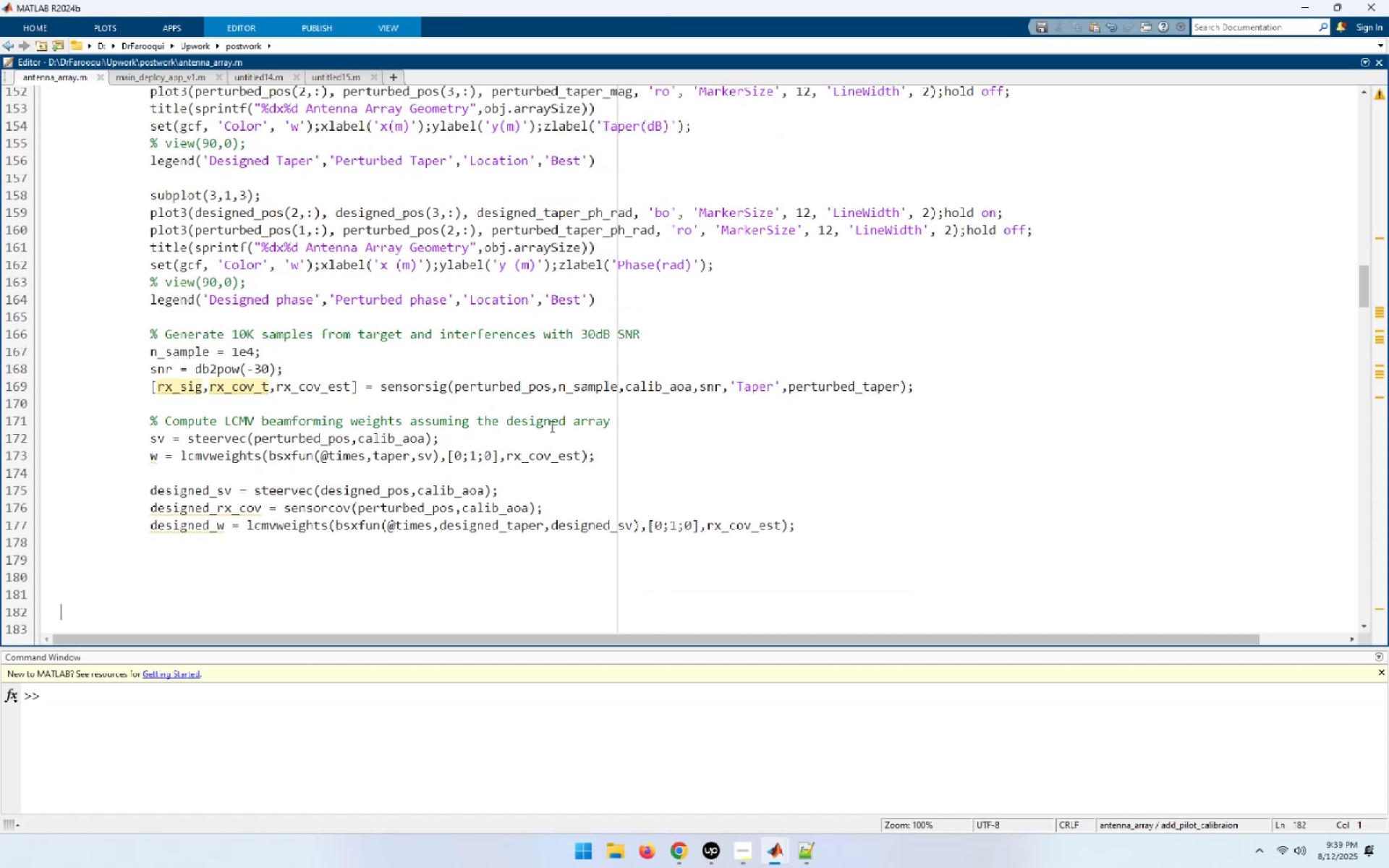 
left_click([9, 350])
 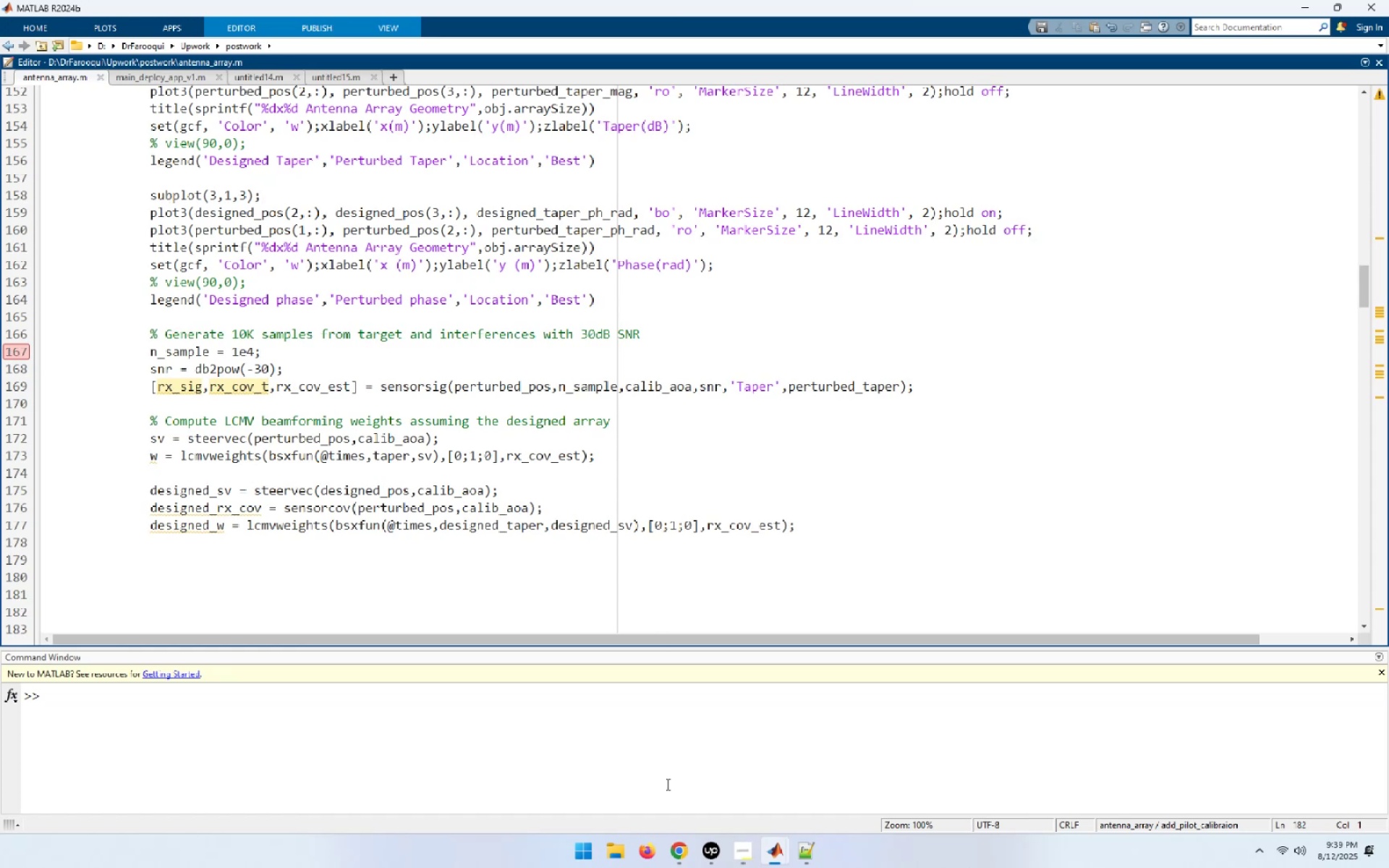 
mouse_move([765, 828])
 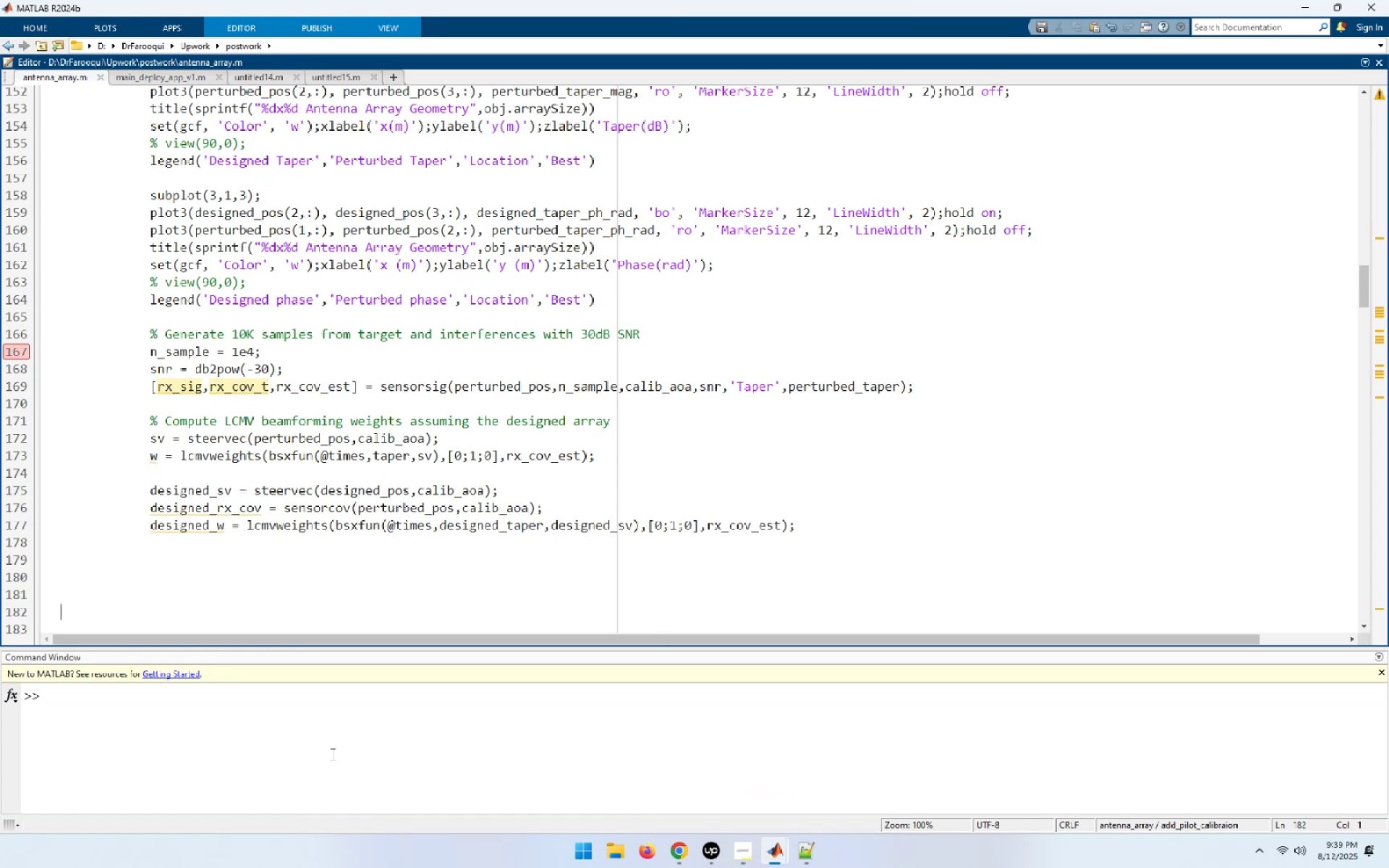 
left_click([331, 754])
 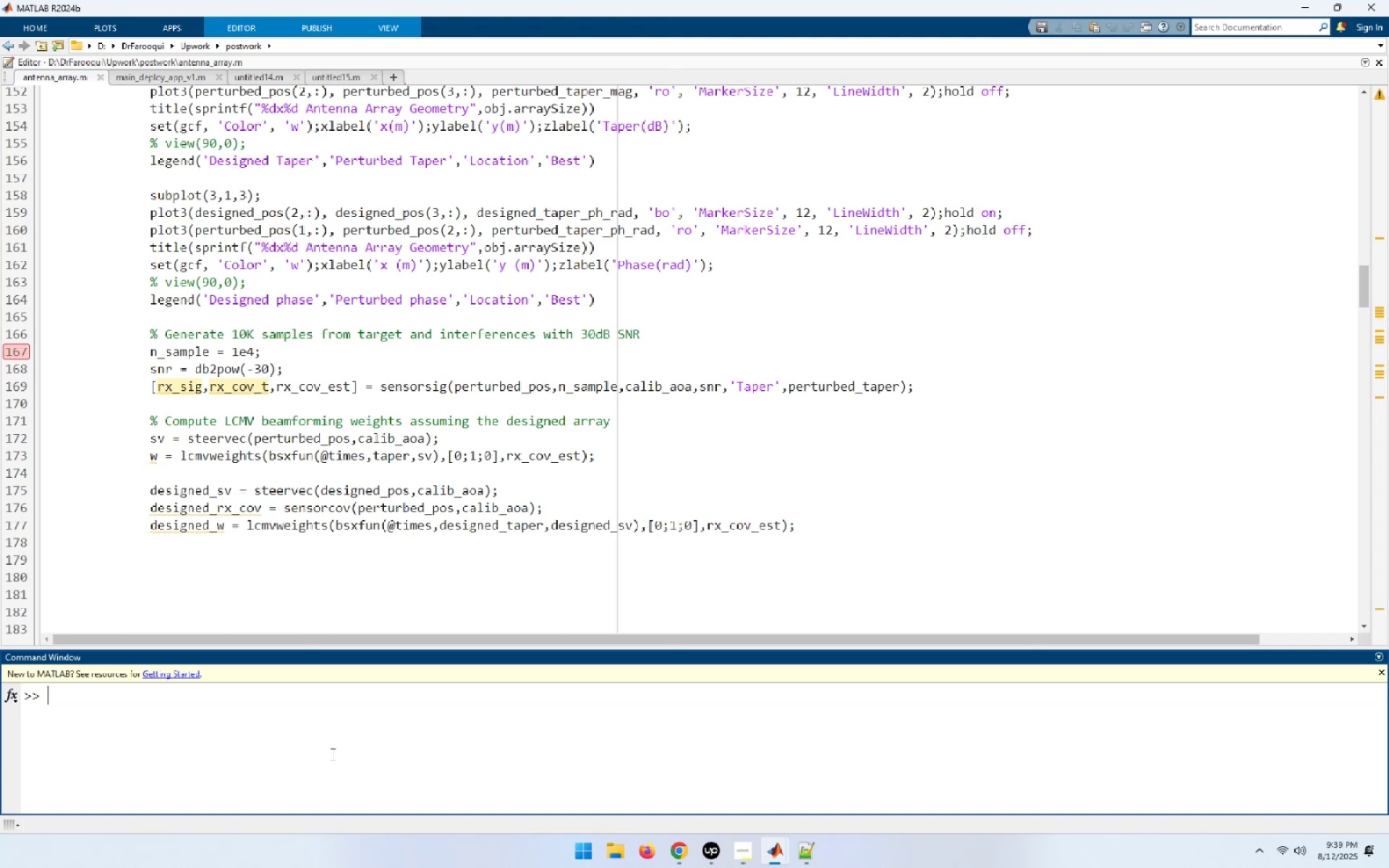 
wait(6.5)
 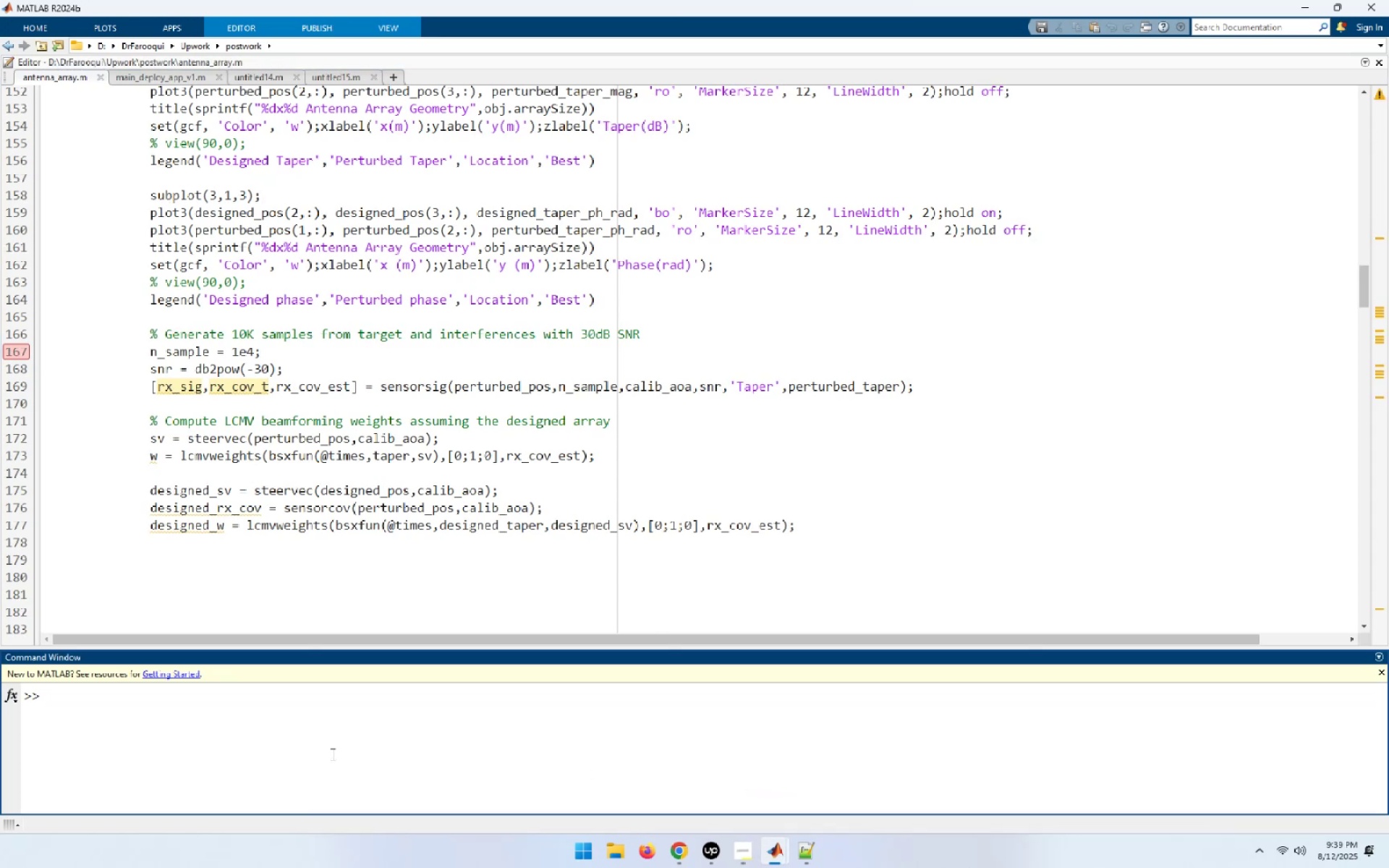 
mouse_move([763, 836])
 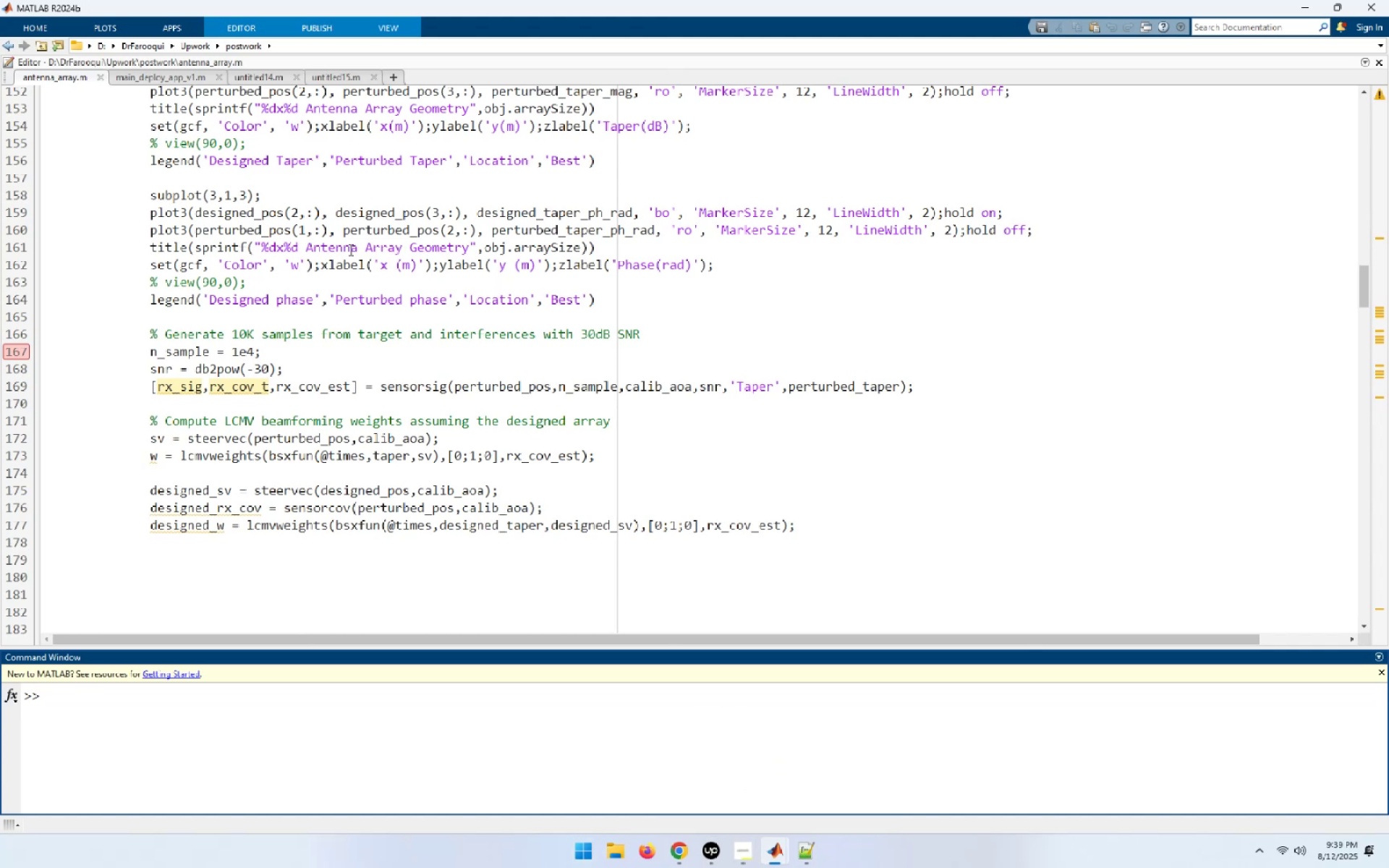 
right_click([73, 74])
 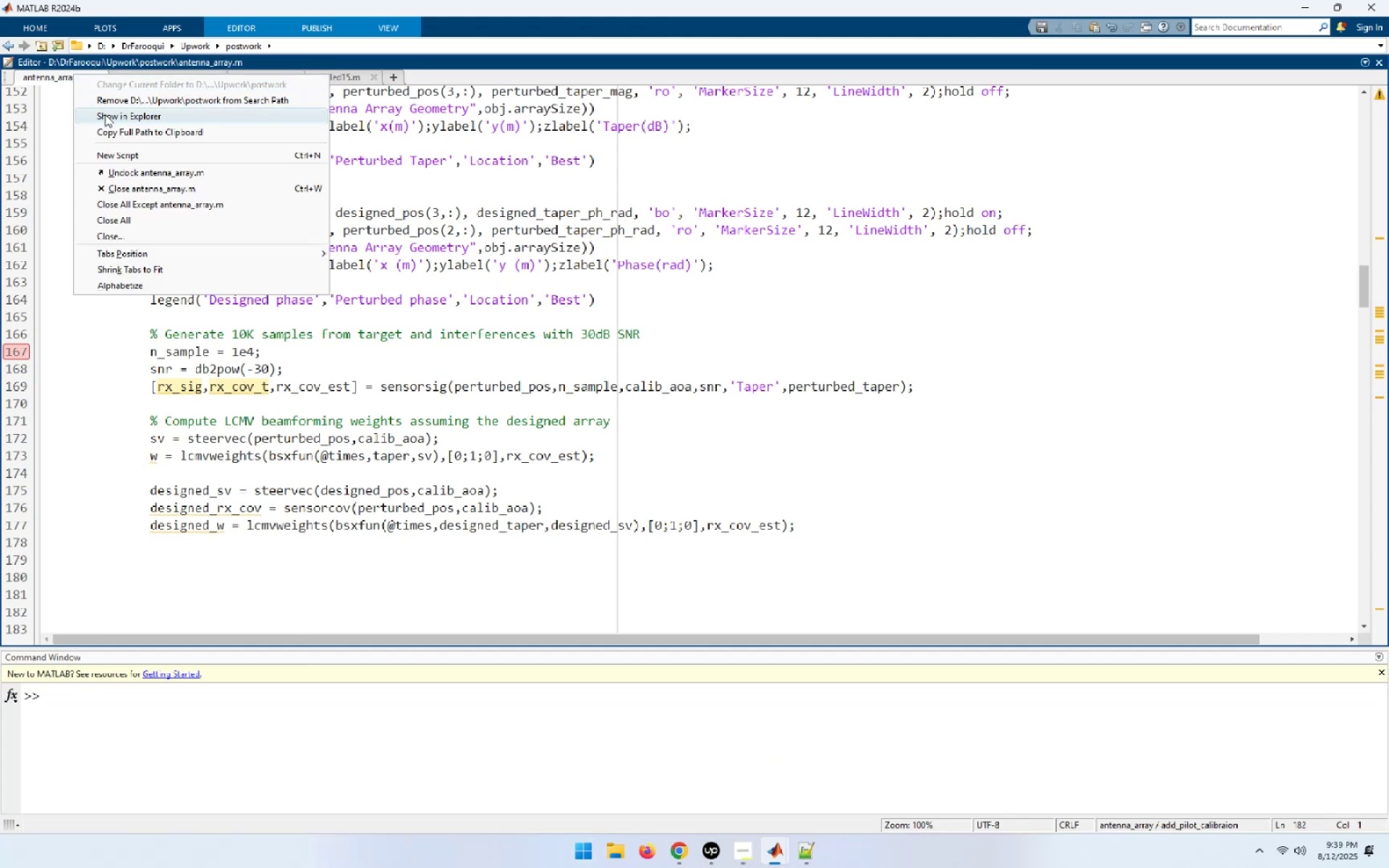 
left_click([105, 114])
 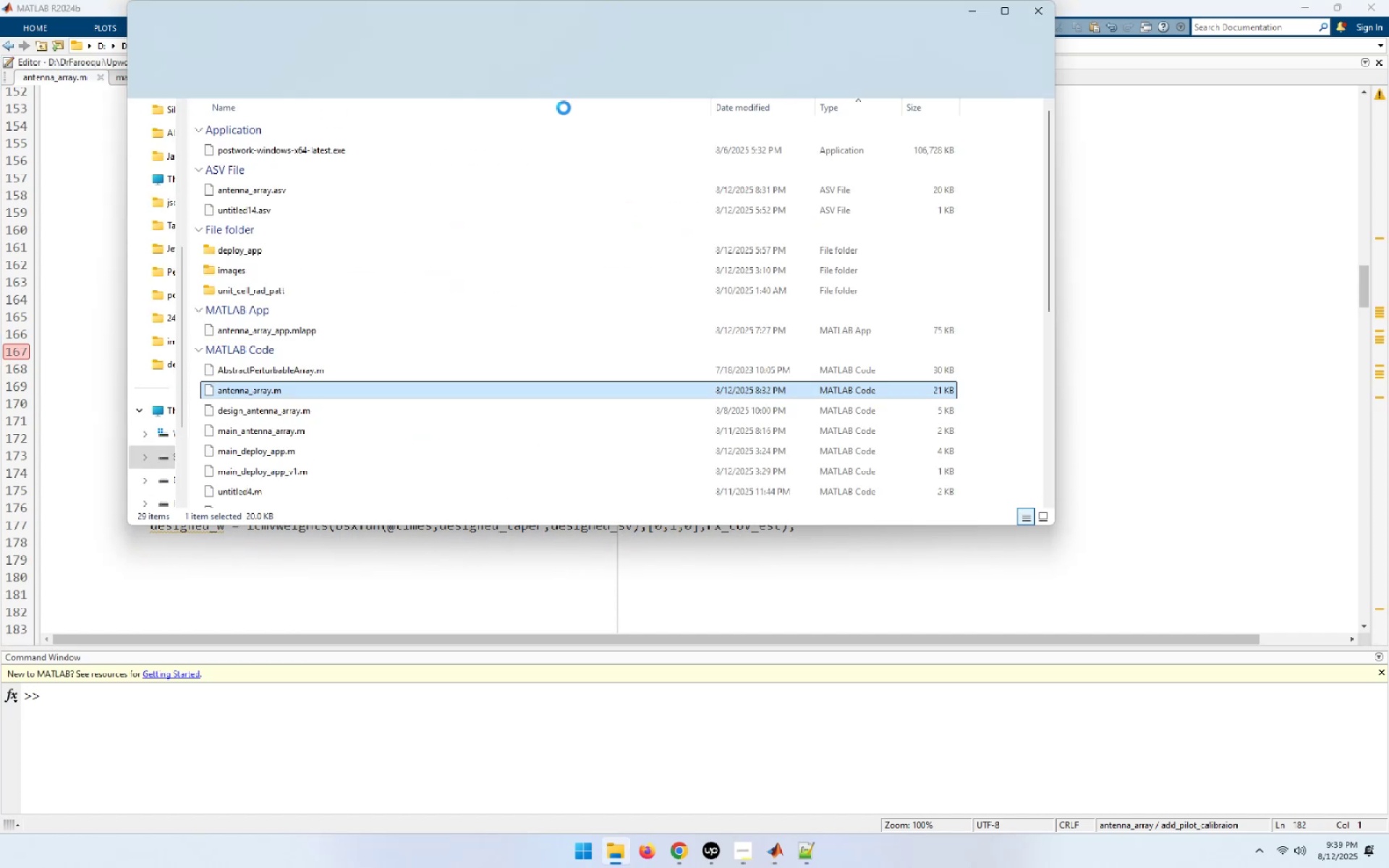 
left_click([1014, 9])
 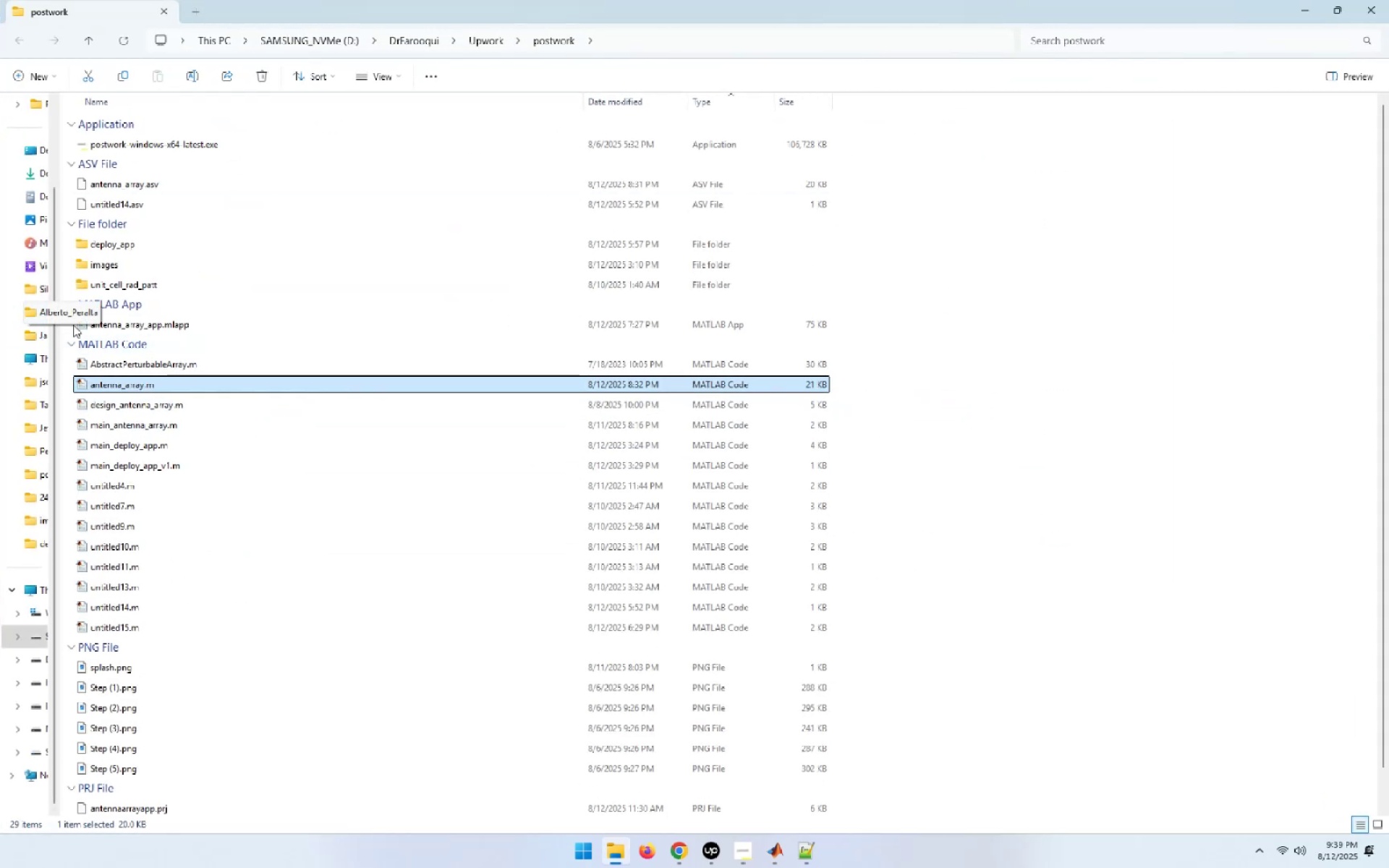 
left_click([127, 331])
 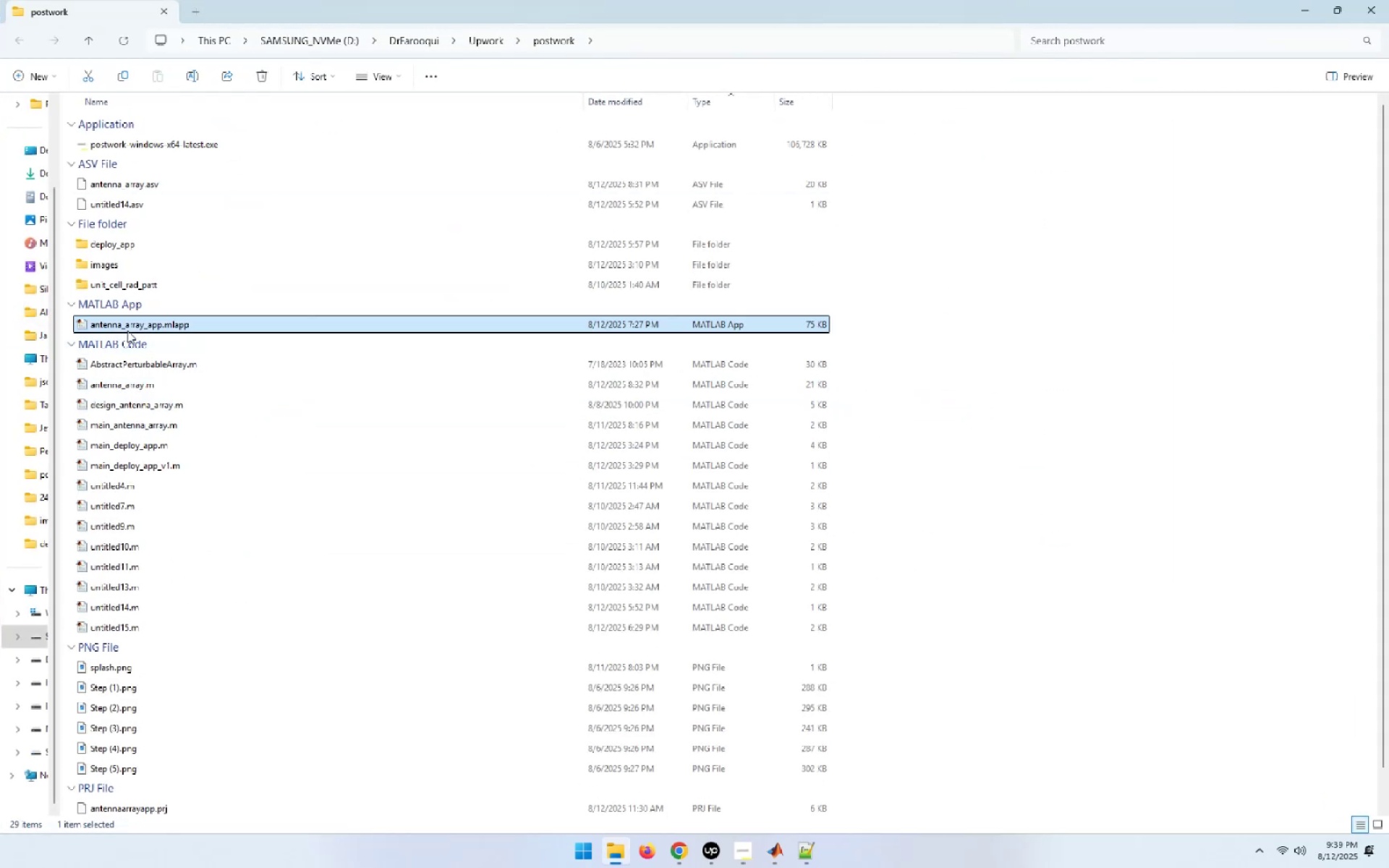 
key(F2)
 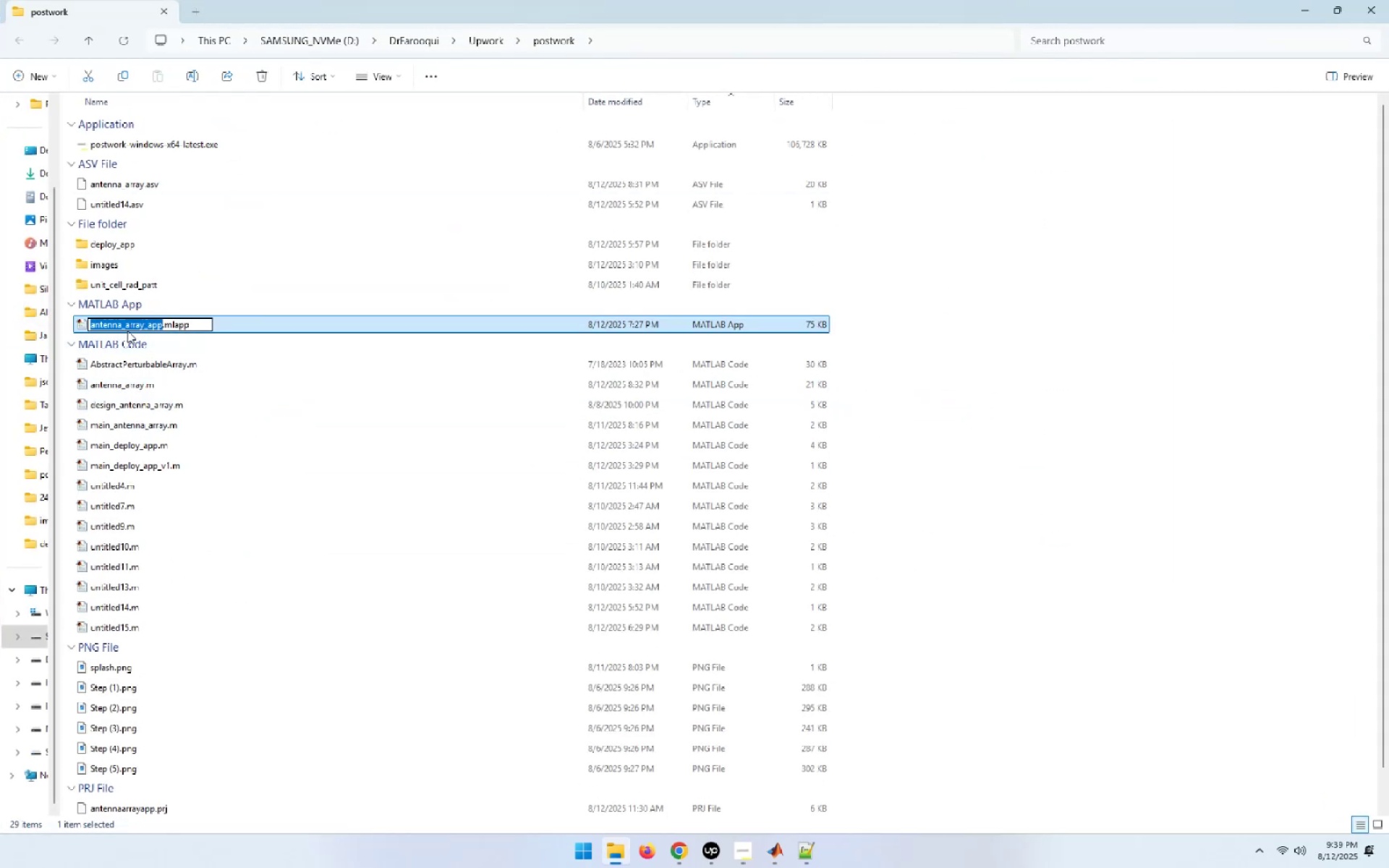 
key(Control+C)
 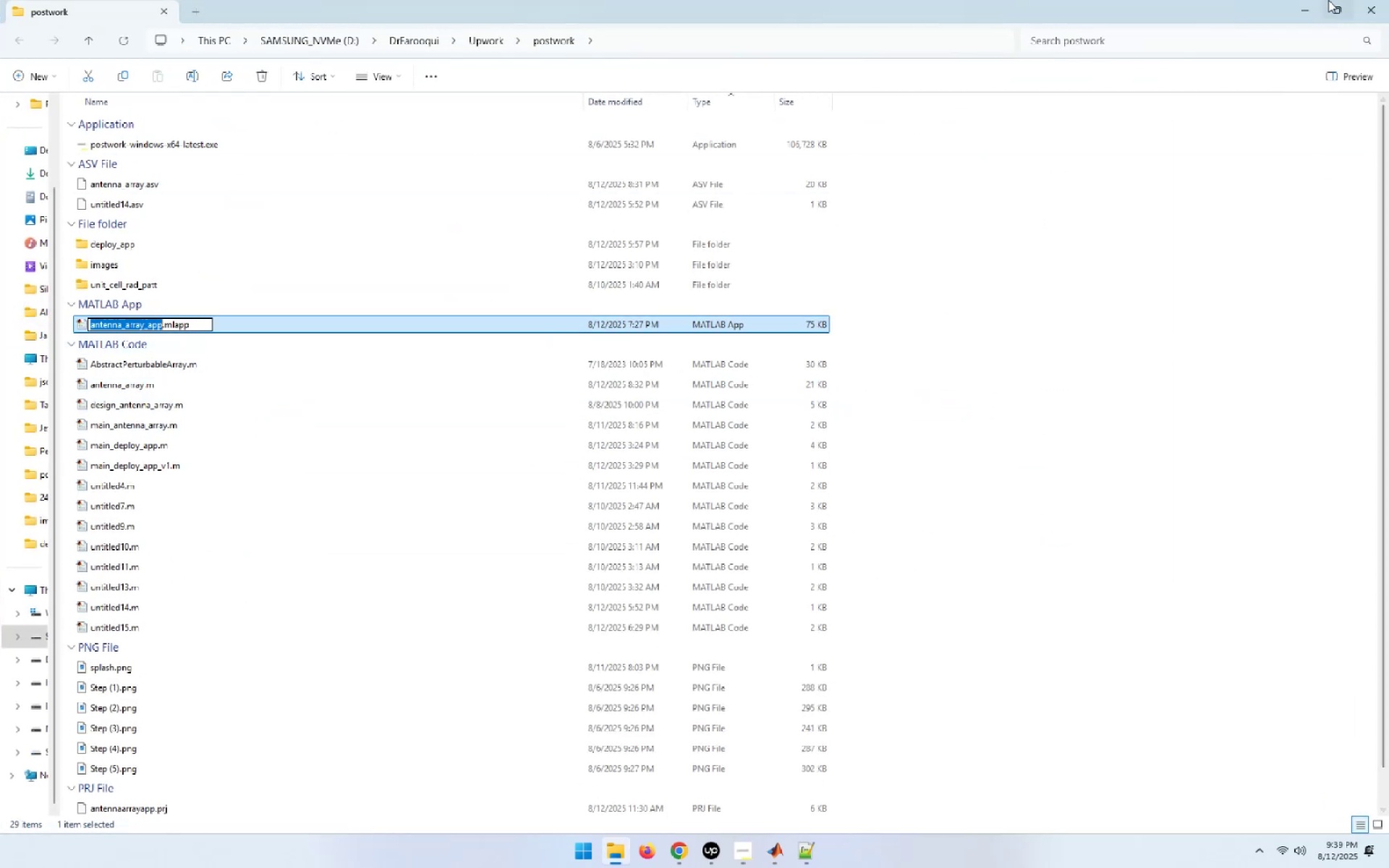 
left_click([1310, 8])
 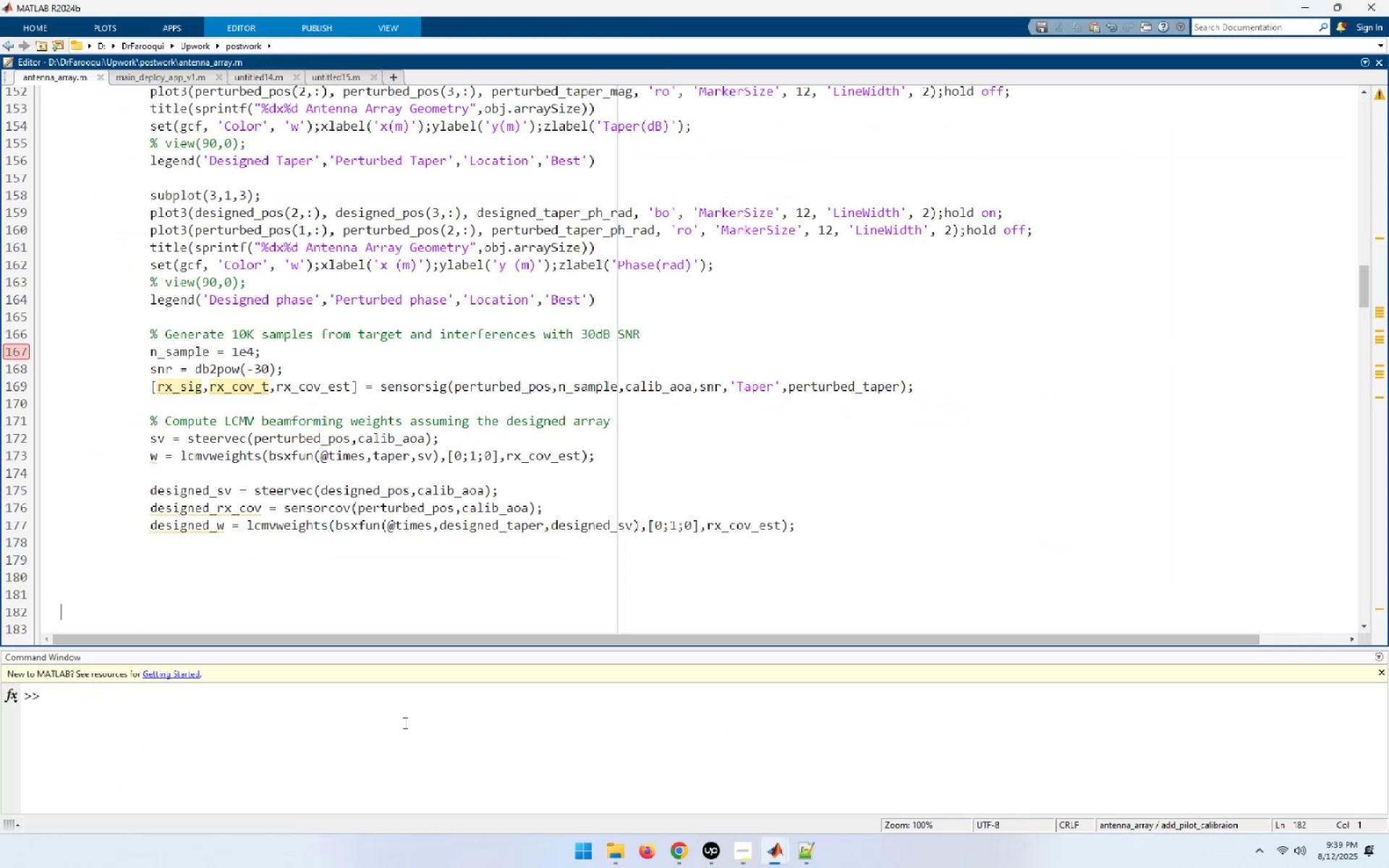 
left_click([402, 723])
 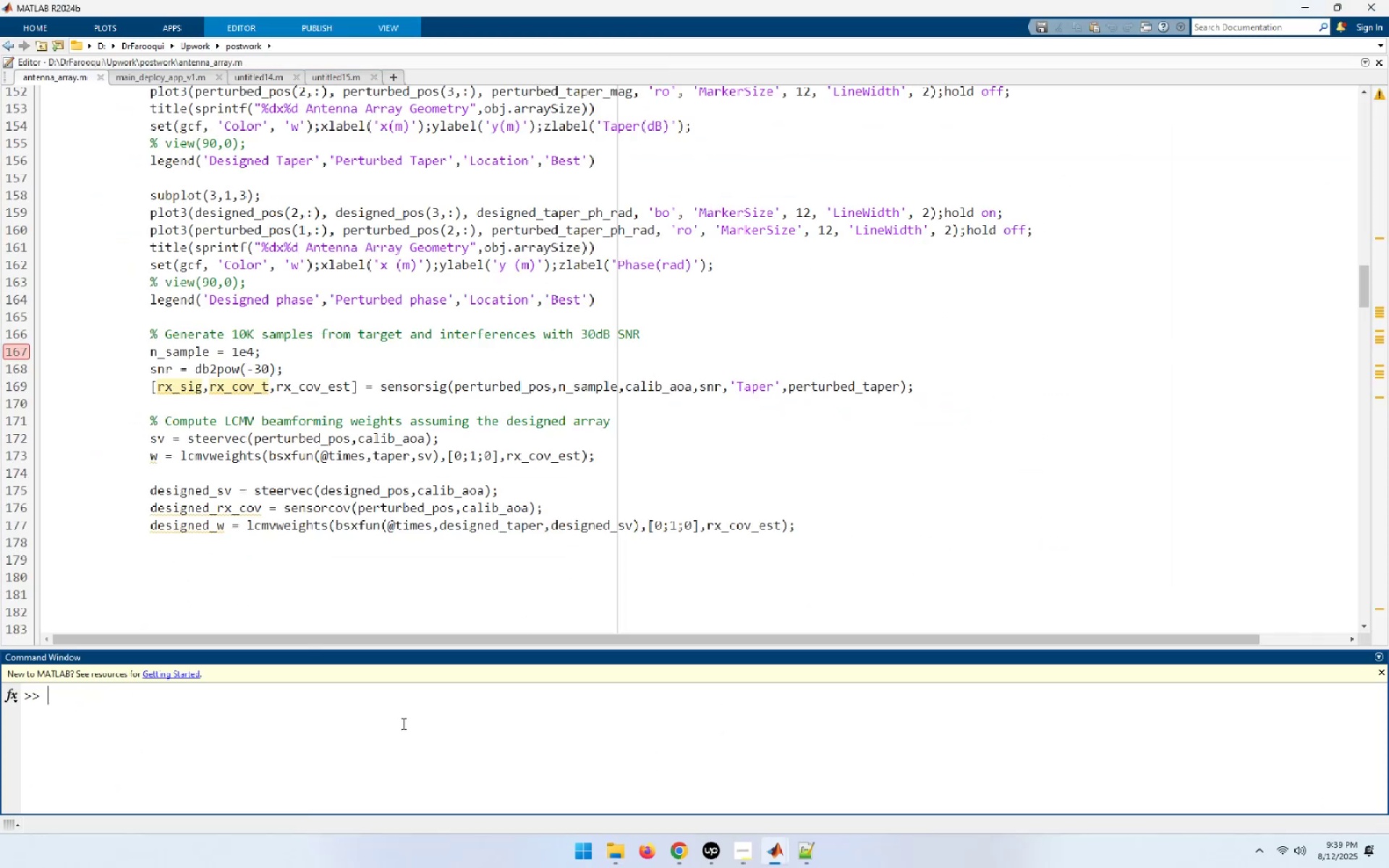 
key(Control+ControlLeft)
 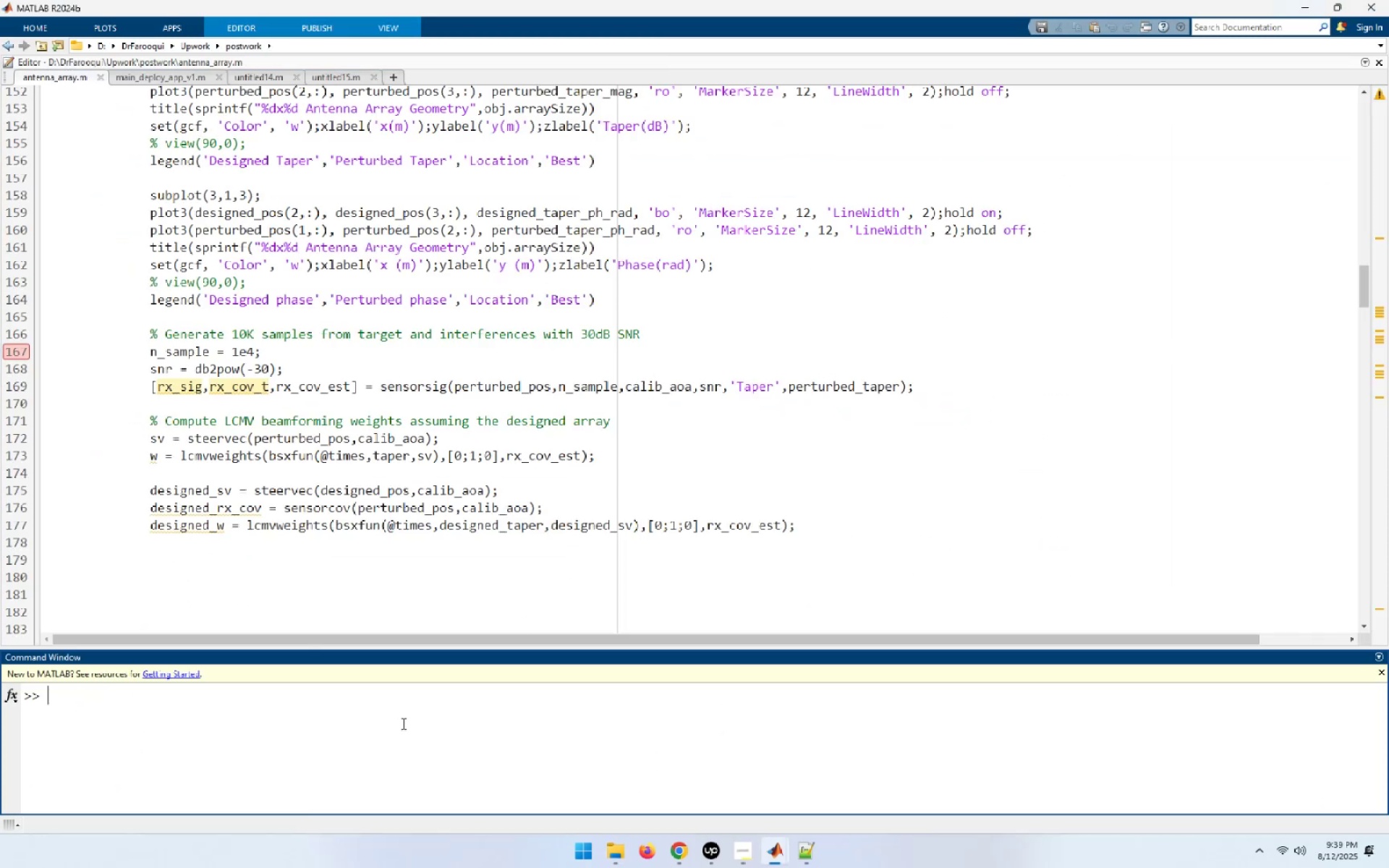 
key(Control+V)
 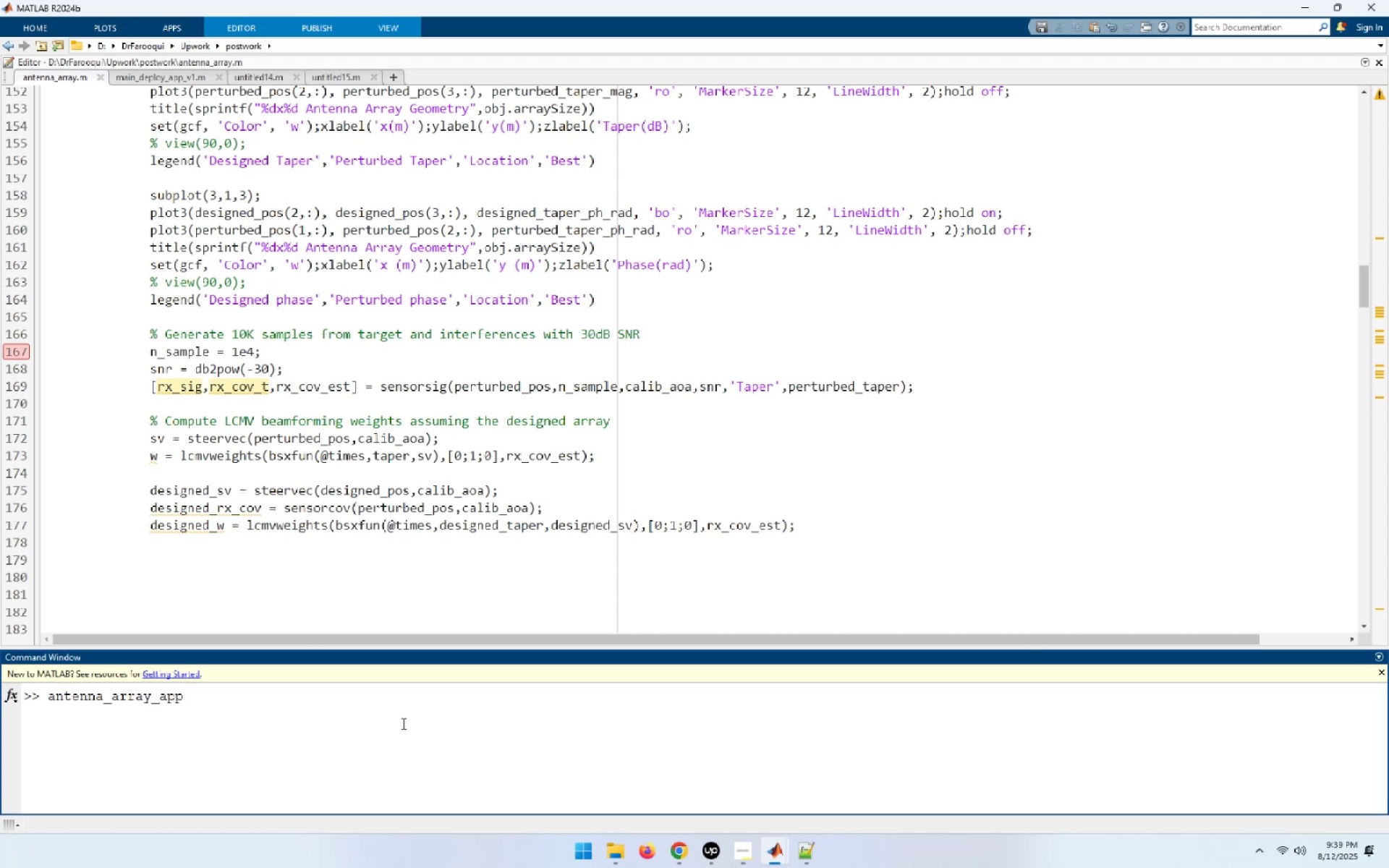 
key(NumpadEnter)
 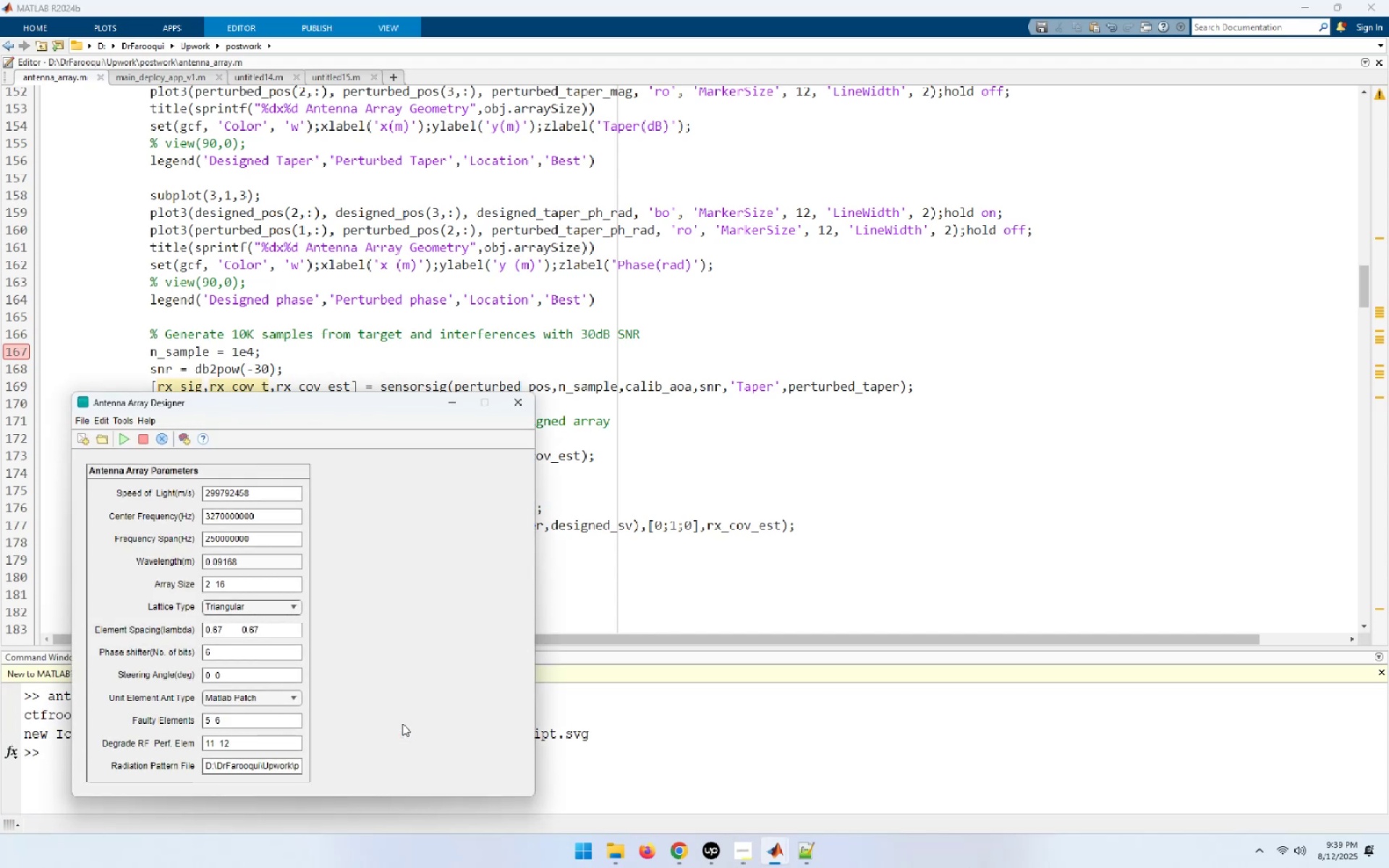 
wait(7.86)
 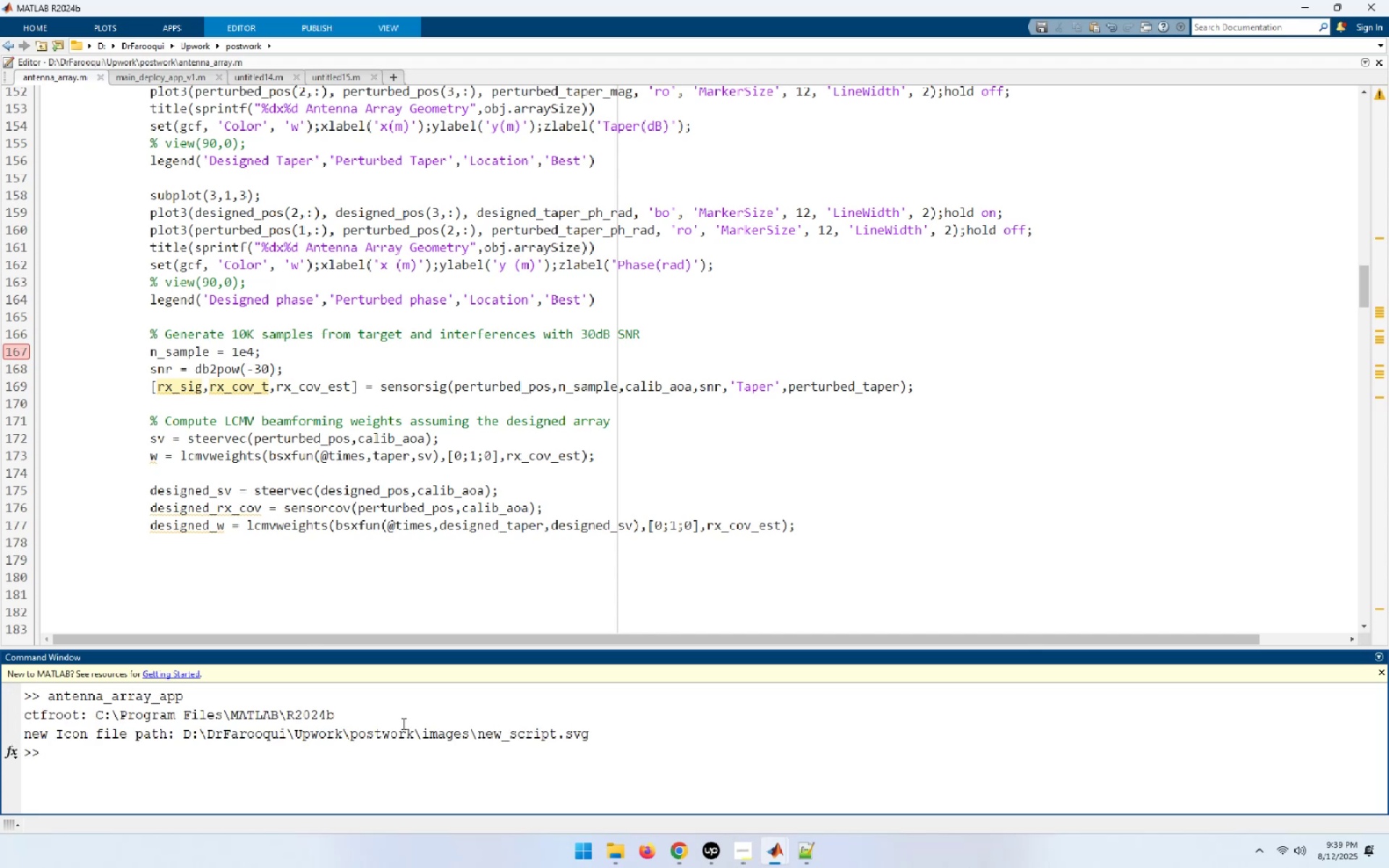 
left_click([120, 436])
 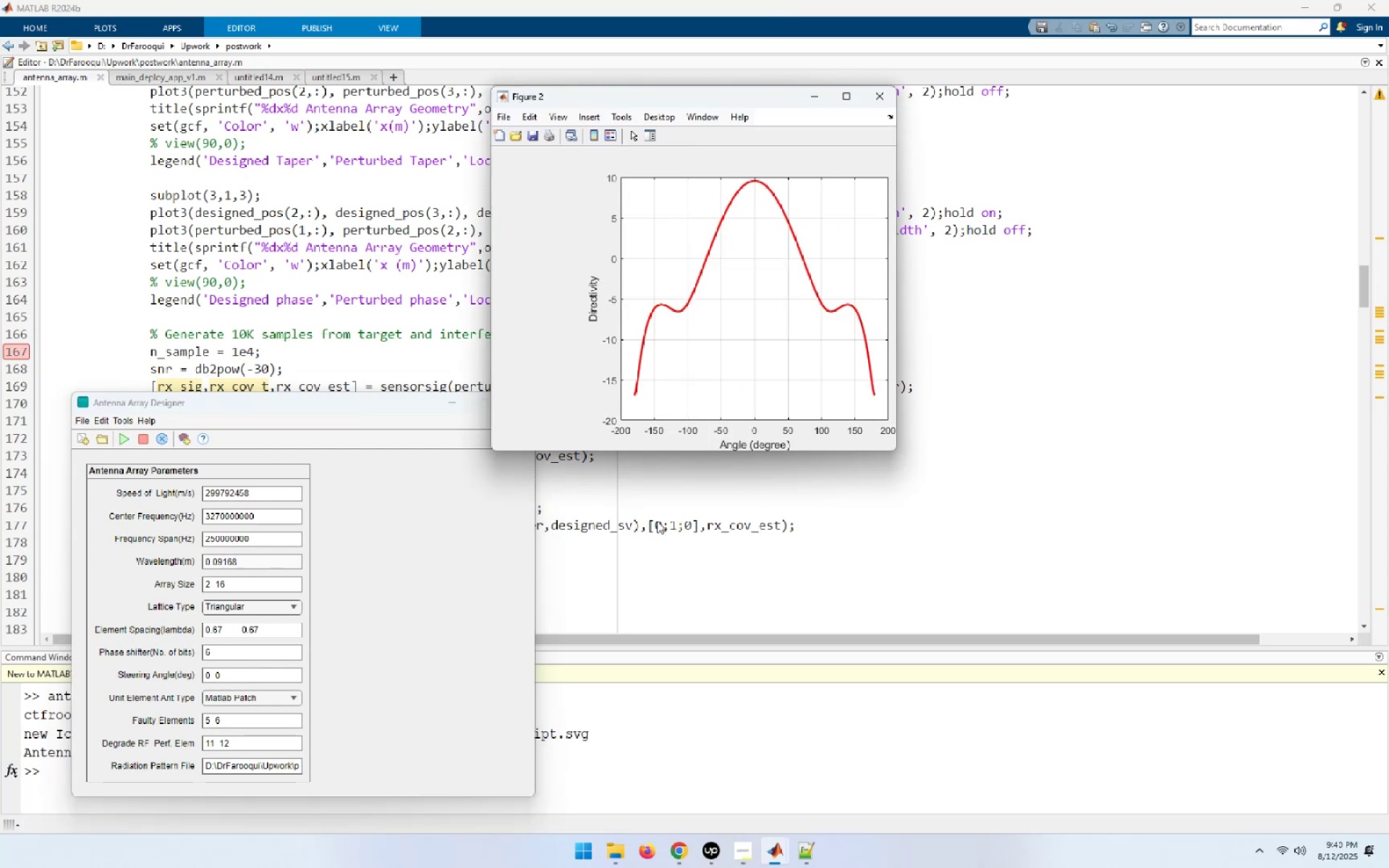 
wait(24.33)
 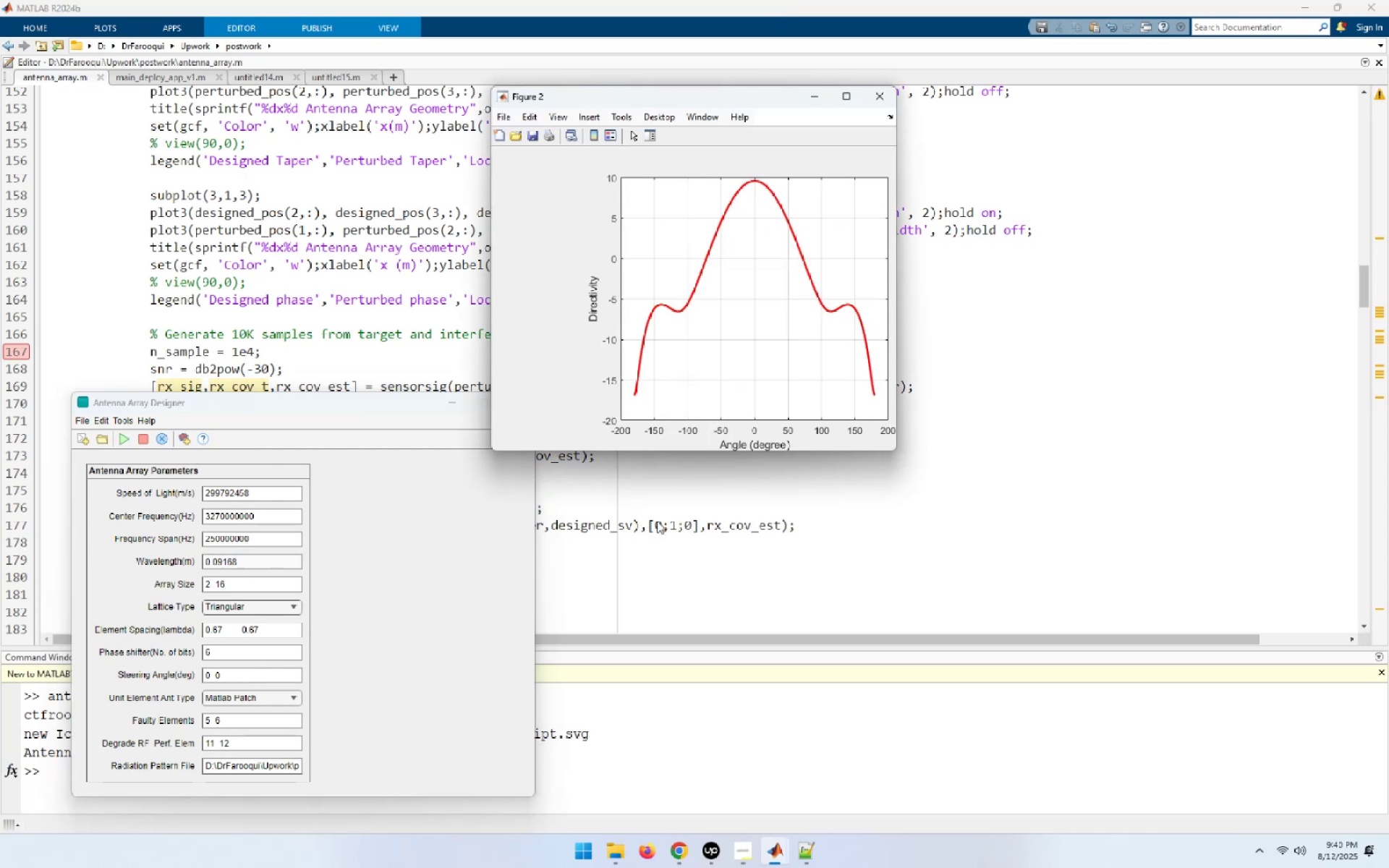 
left_click([391, 263])
 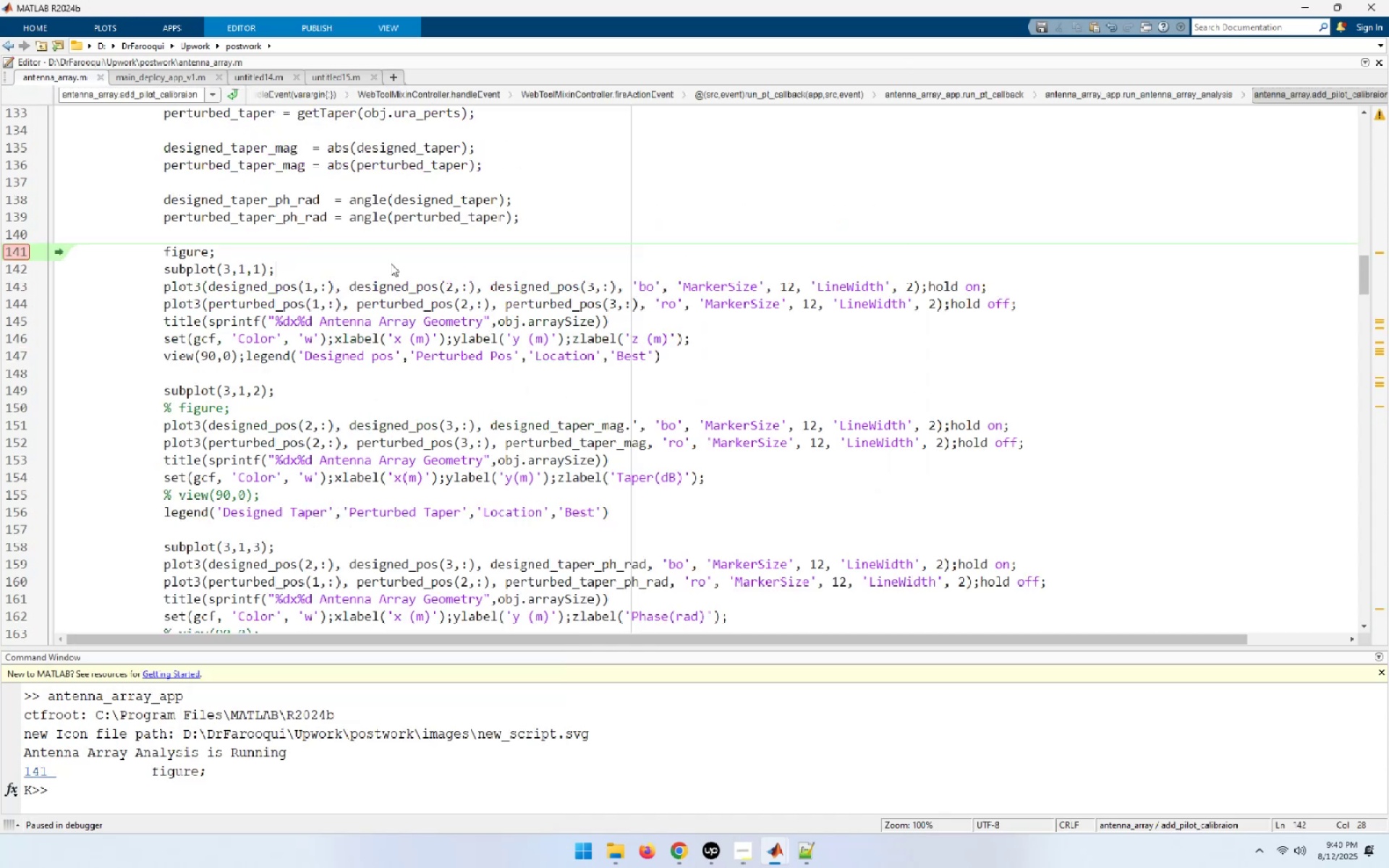 
scroll: coordinate [391, 263], scroll_direction: down, amount: 2.0
 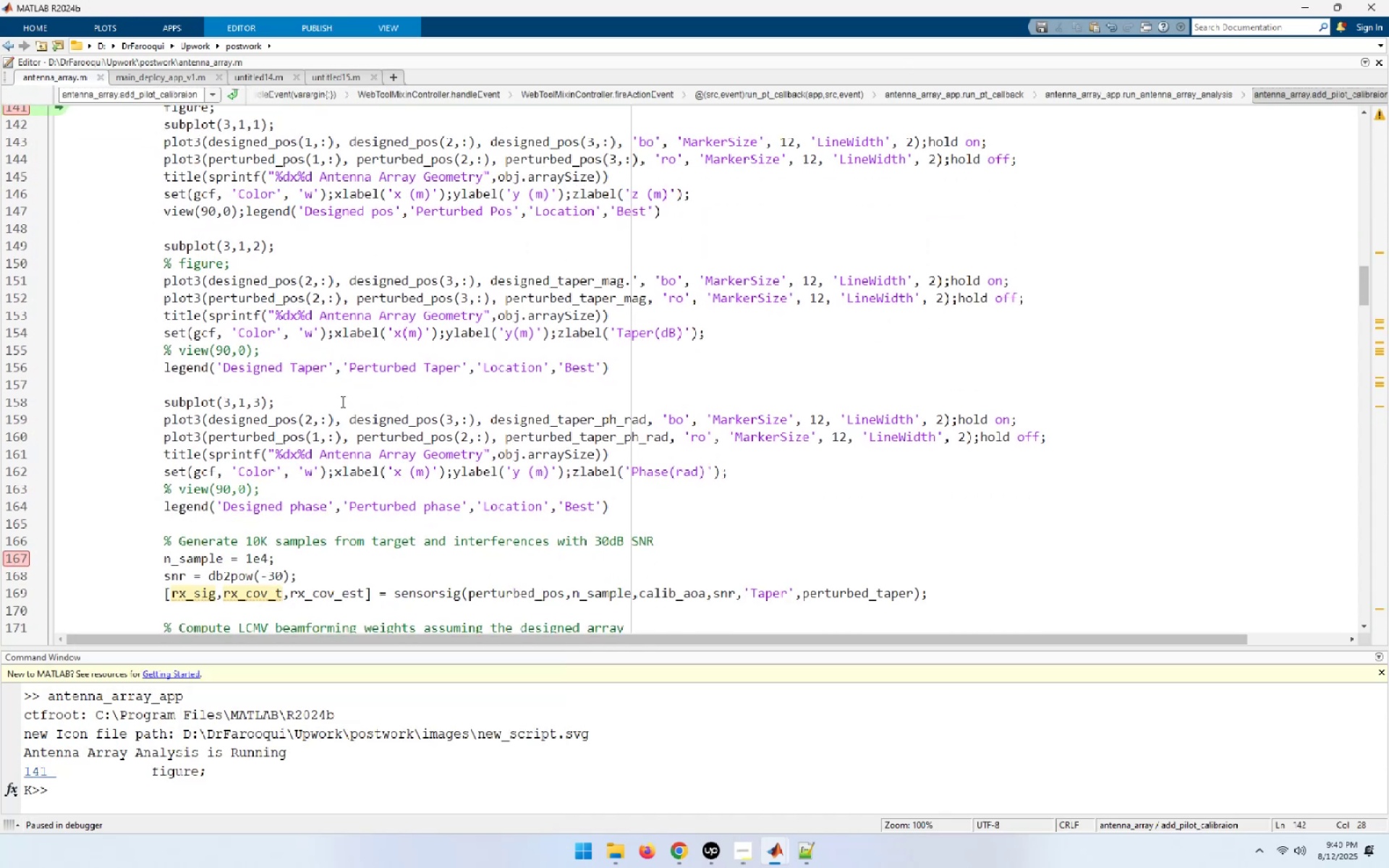 
scroll: coordinate [341, 401], scroll_direction: up, amount: 1.0
 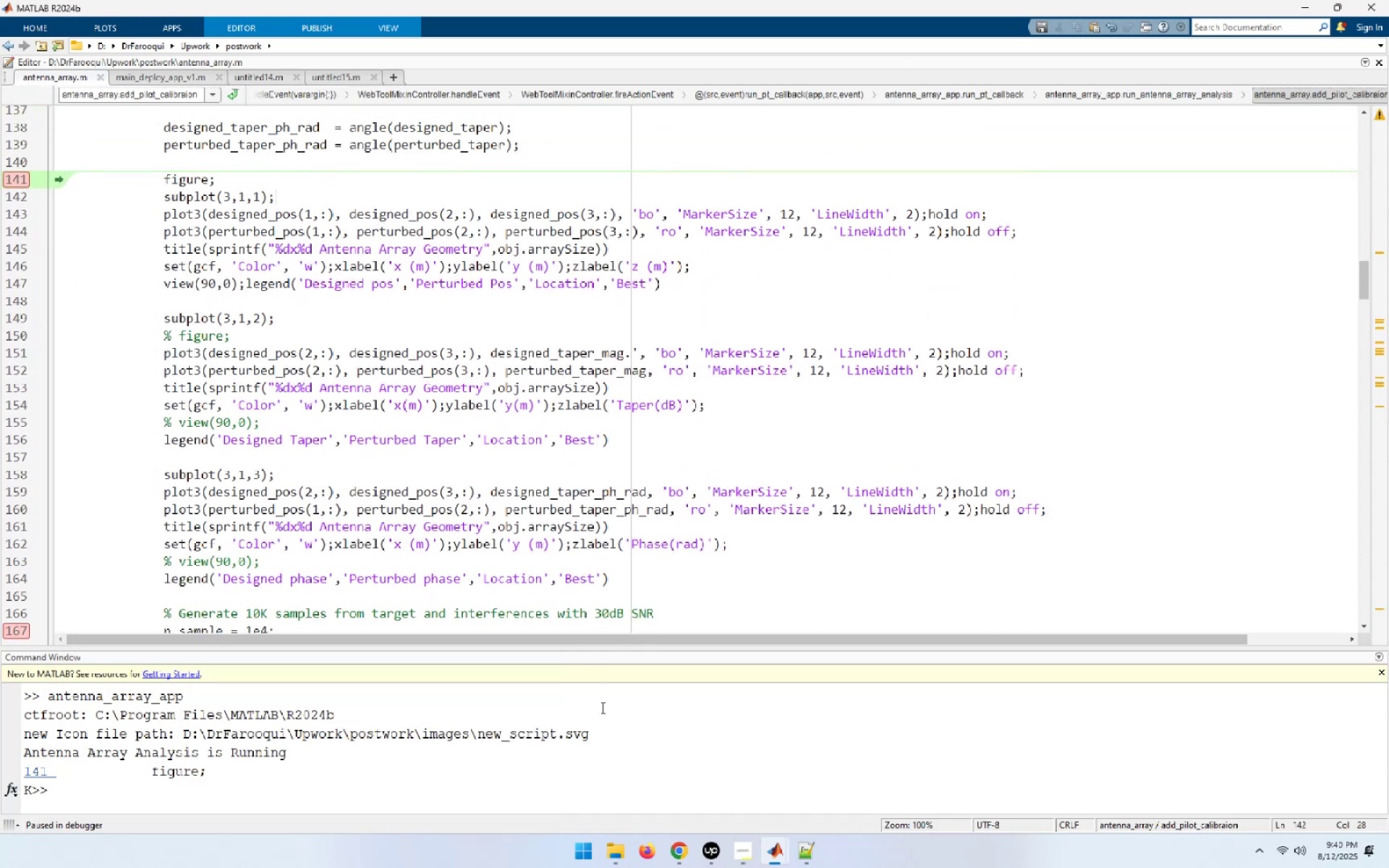 
left_click_drag(start_coordinate=[609, 582], to_coordinate=[101, 182])
 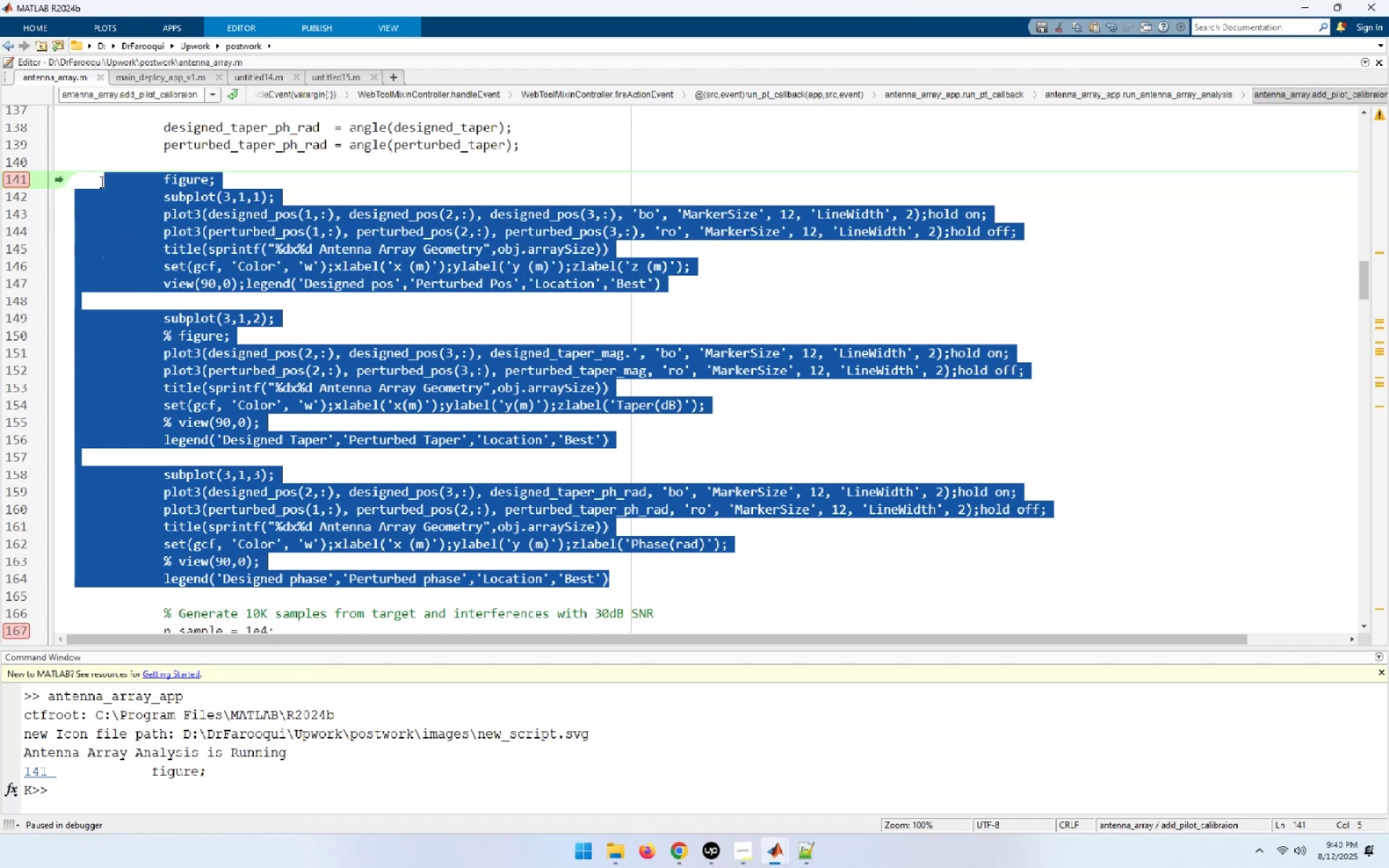 
key(F9)
 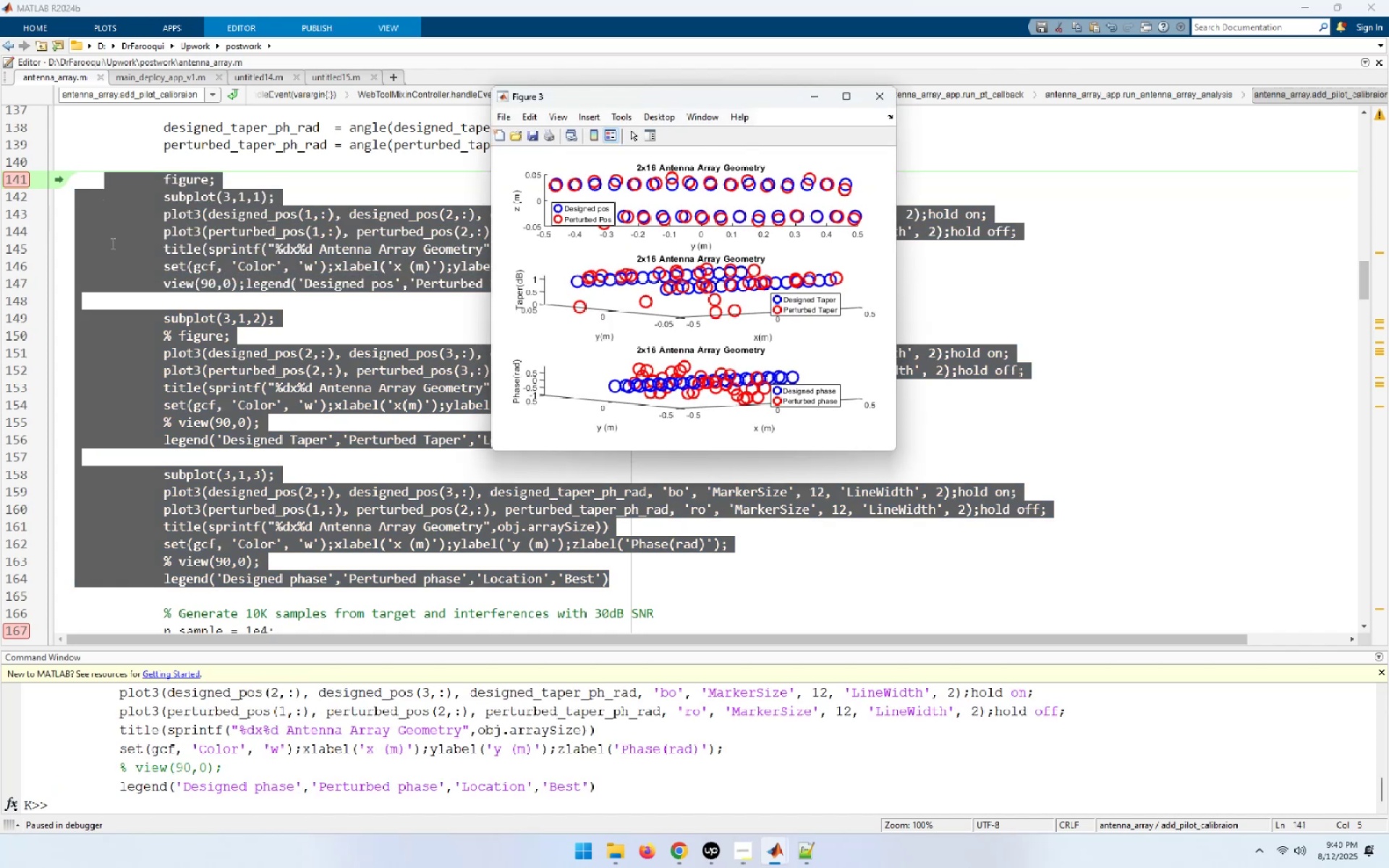 
wait(7.35)
 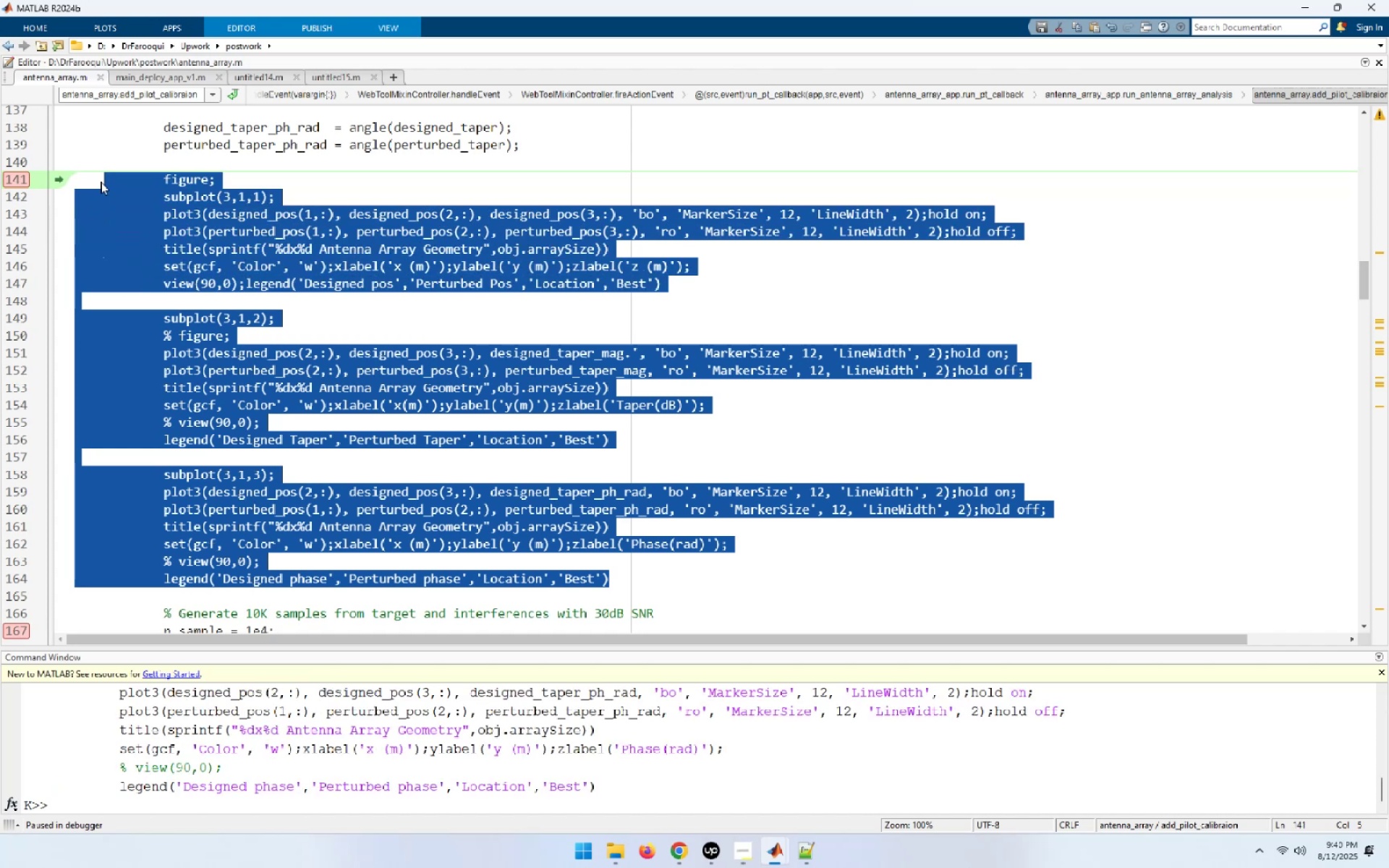 
scroll: coordinate [472, 461], scroll_direction: down, amount: 3.0
 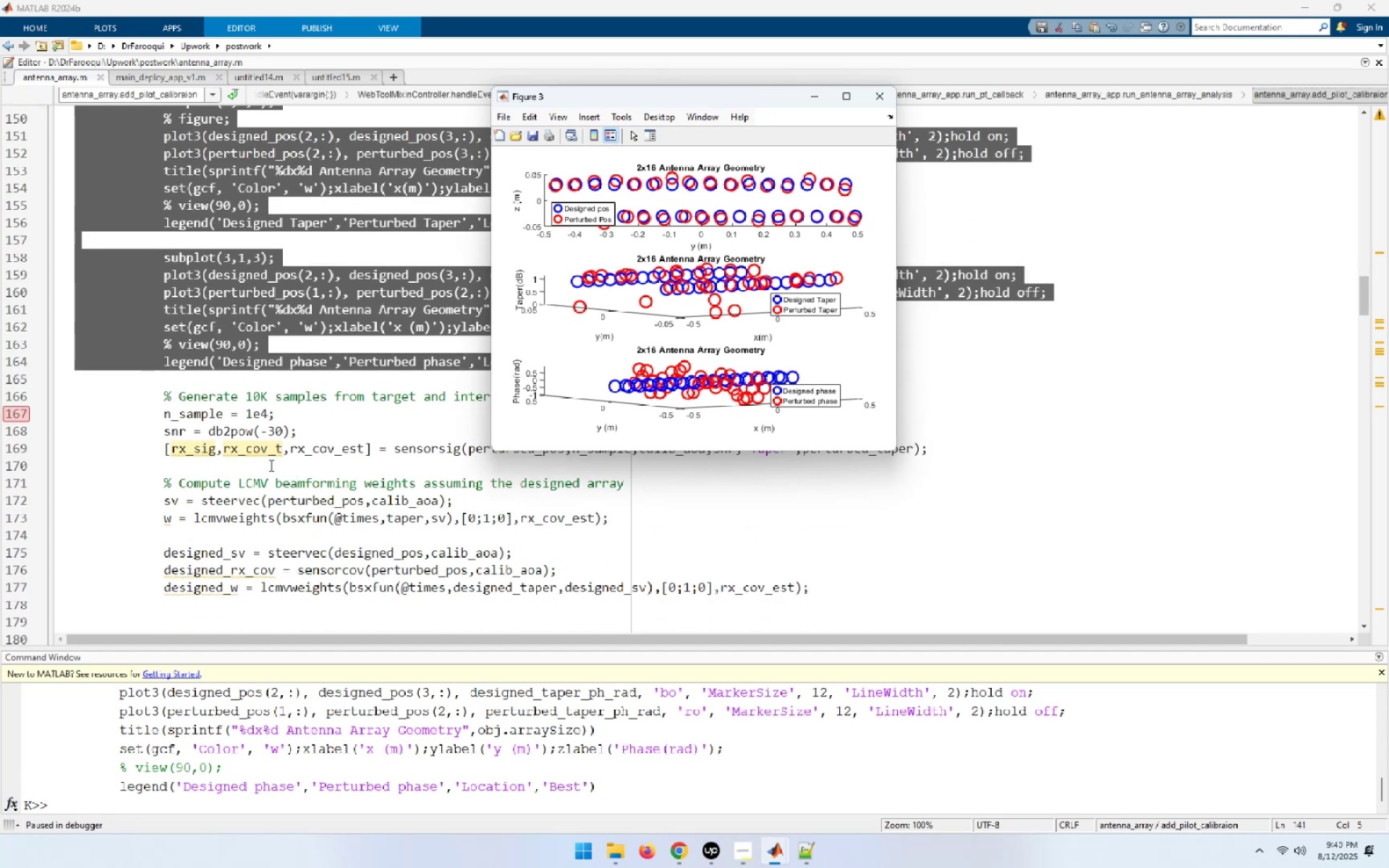 
left_click([260, 466])
 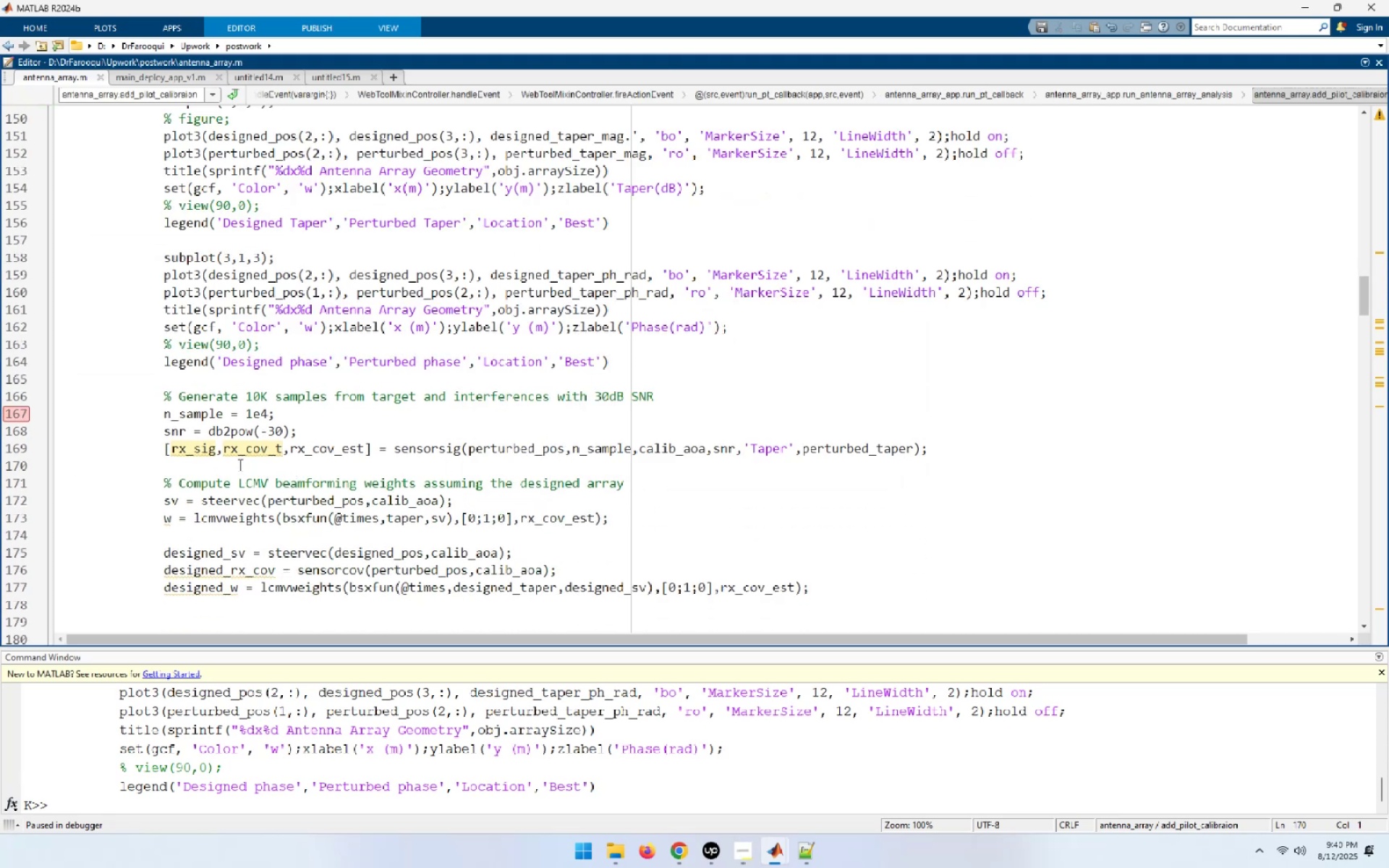 
left_click_drag(start_coordinate=[192, 462], to_coordinate=[146, 411])
 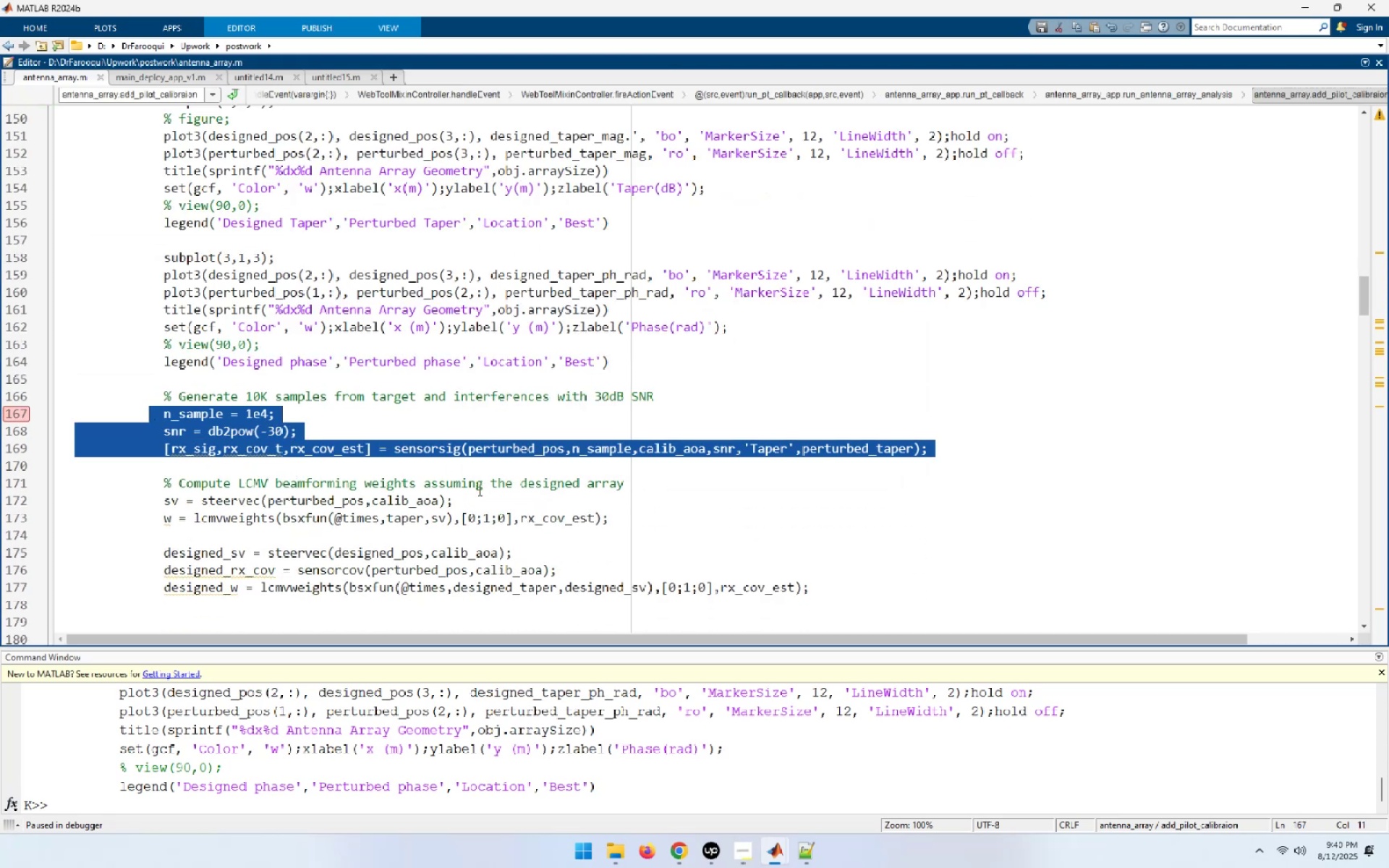 
key(F9)
 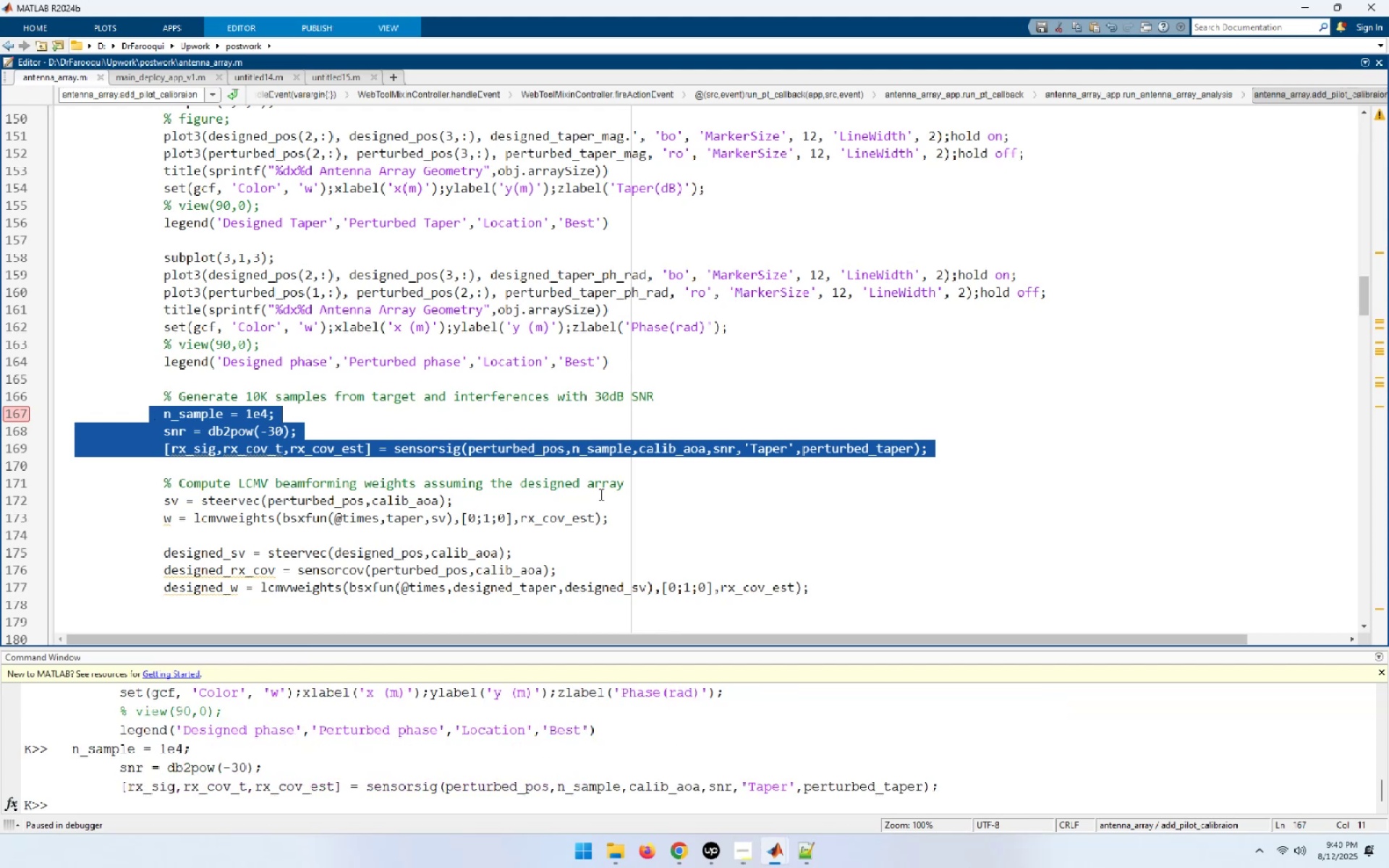 
left_click([505, 419])
 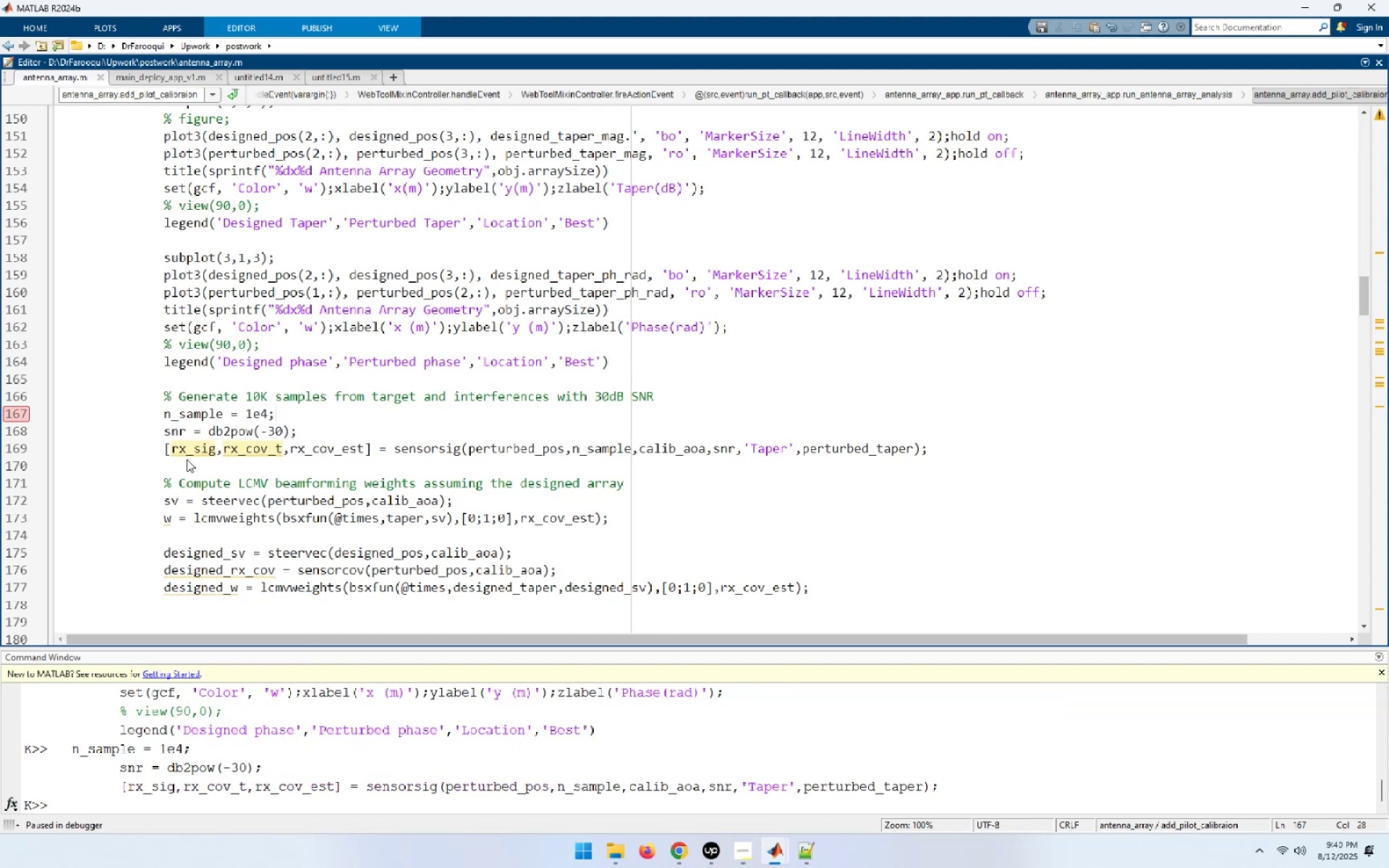 
mouse_move([200, 445])
 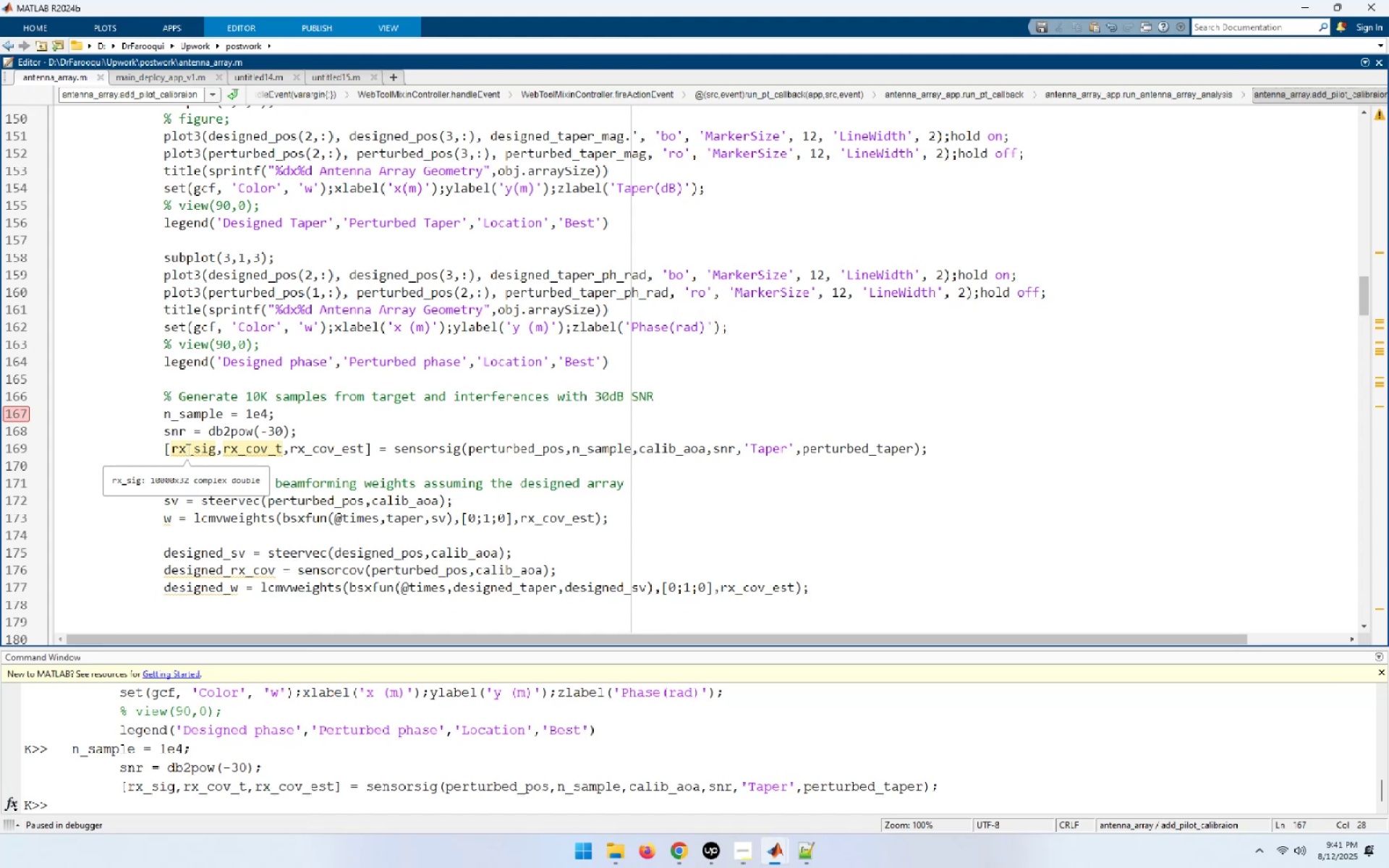 
wait(18.86)
 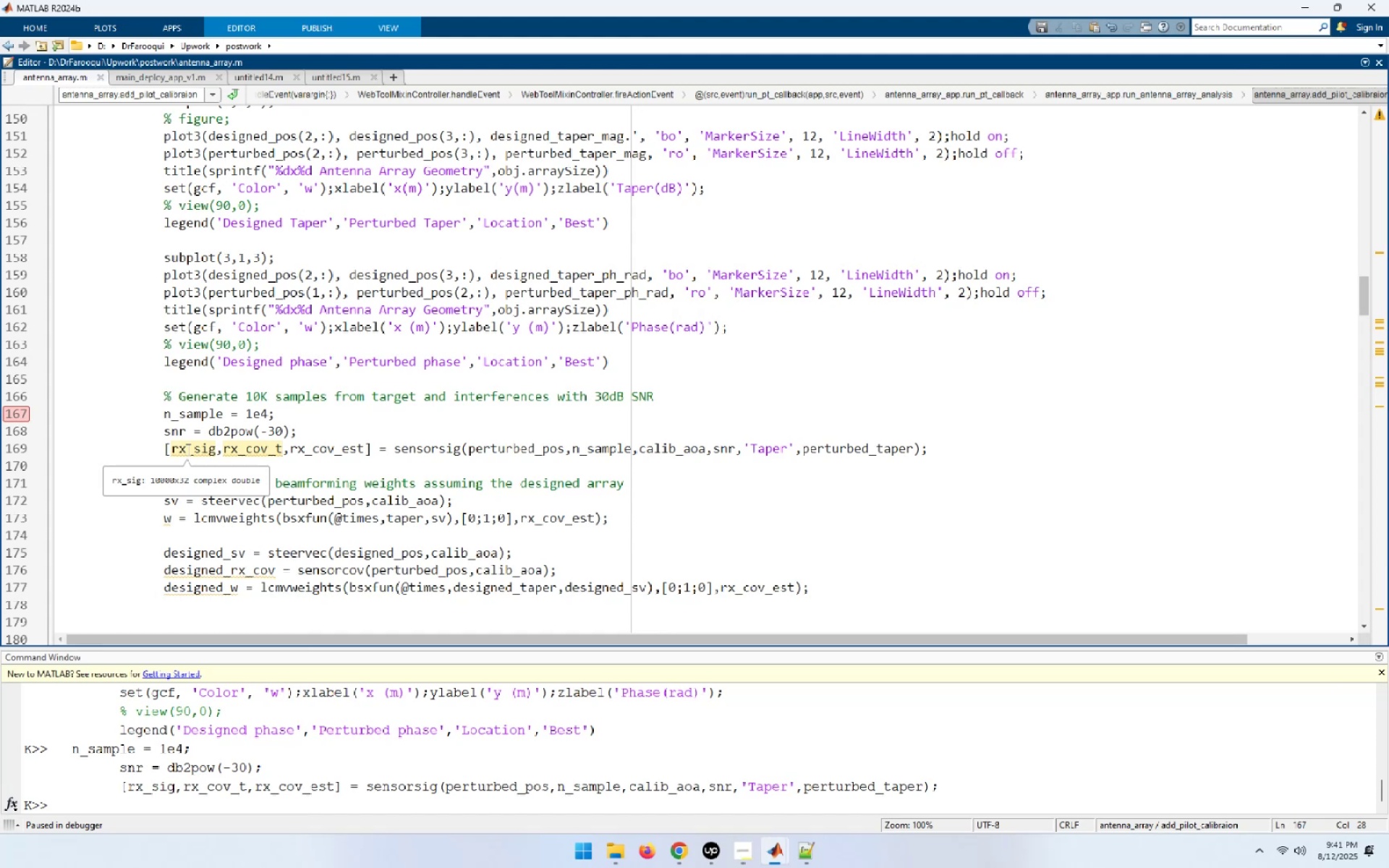 
mouse_move([237, 454])
 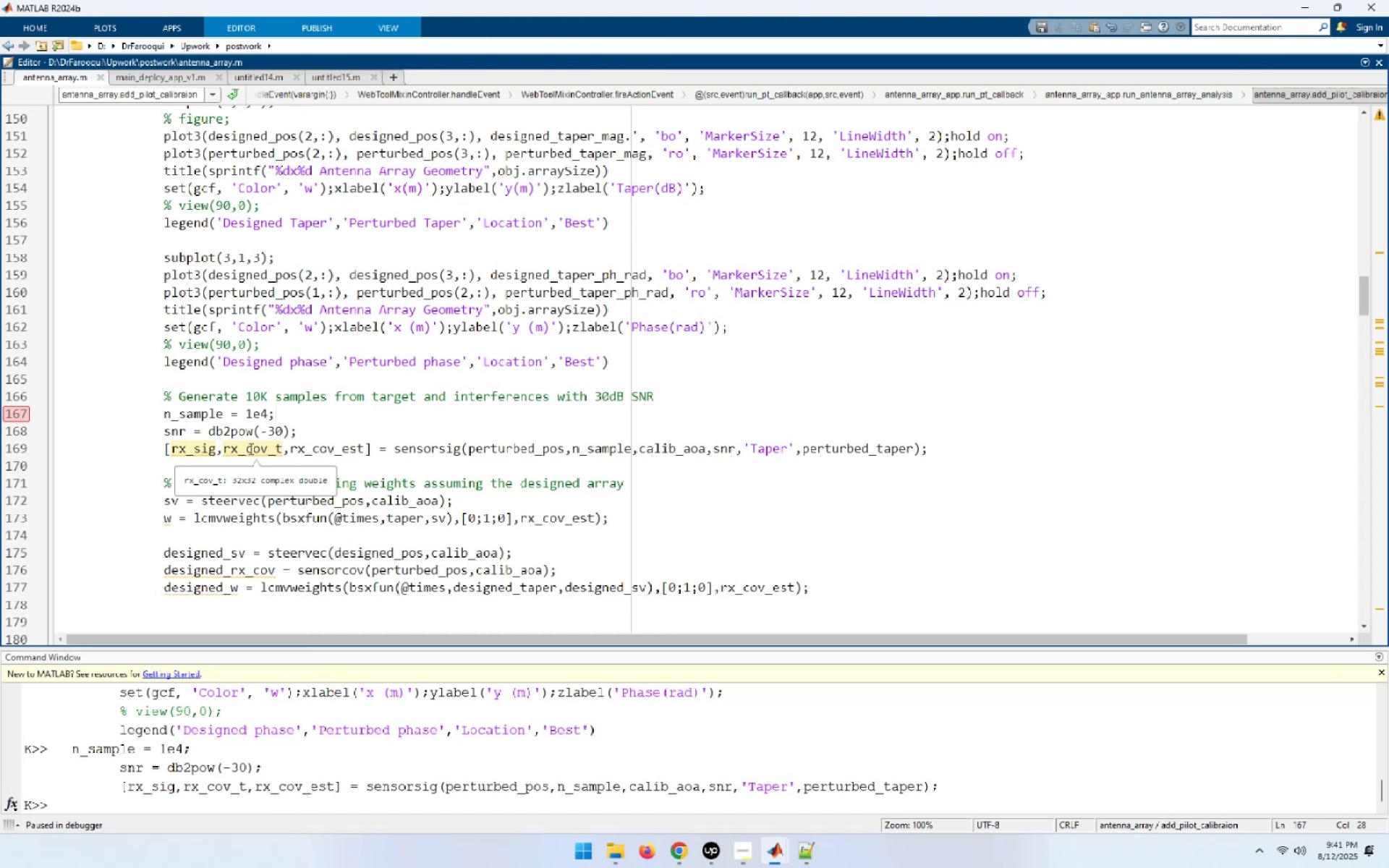 
mouse_move([203, 448])
 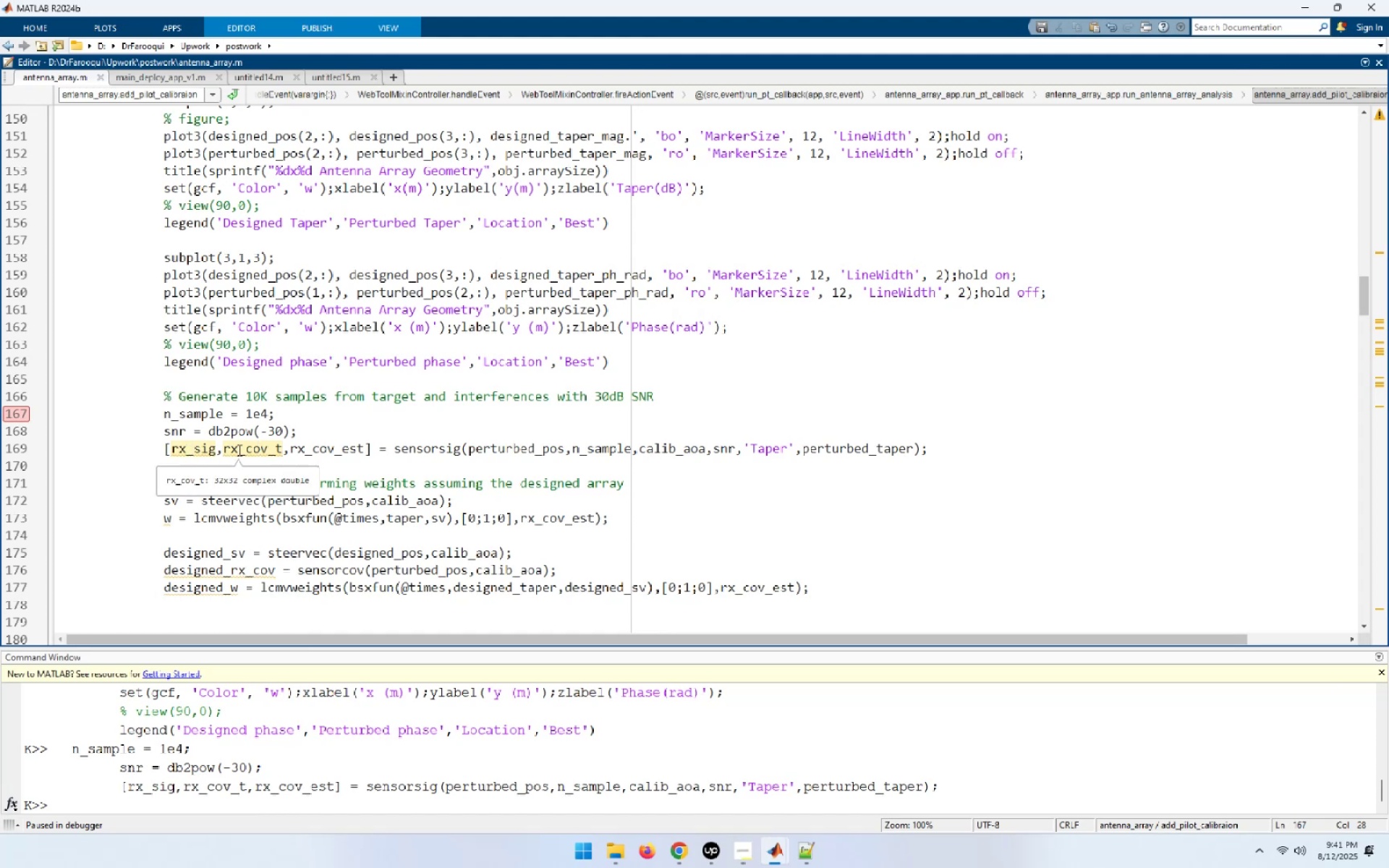 
mouse_move([333, 448])
 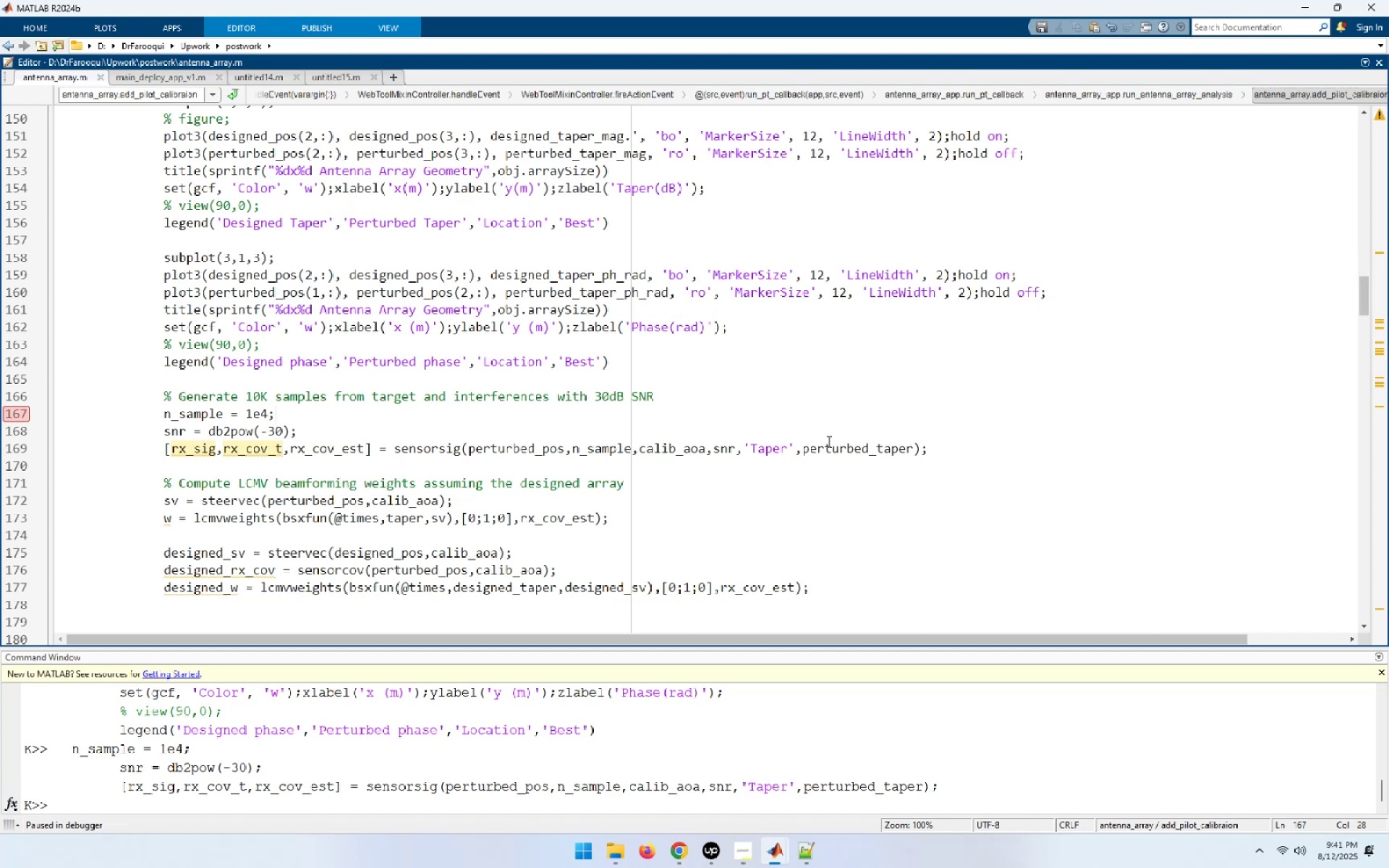 
mouse_move([807, 454])
 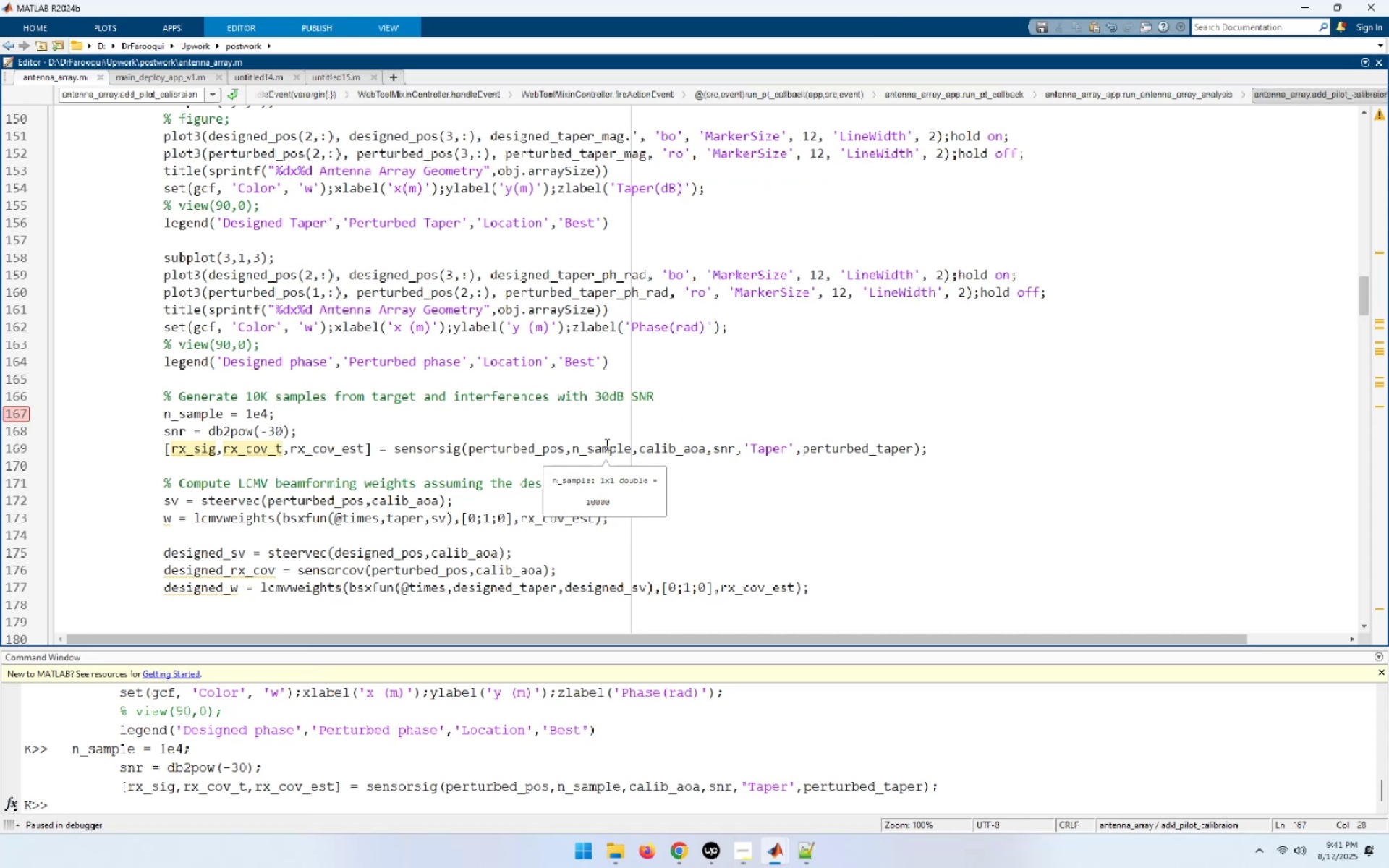 
wait(8.08)
 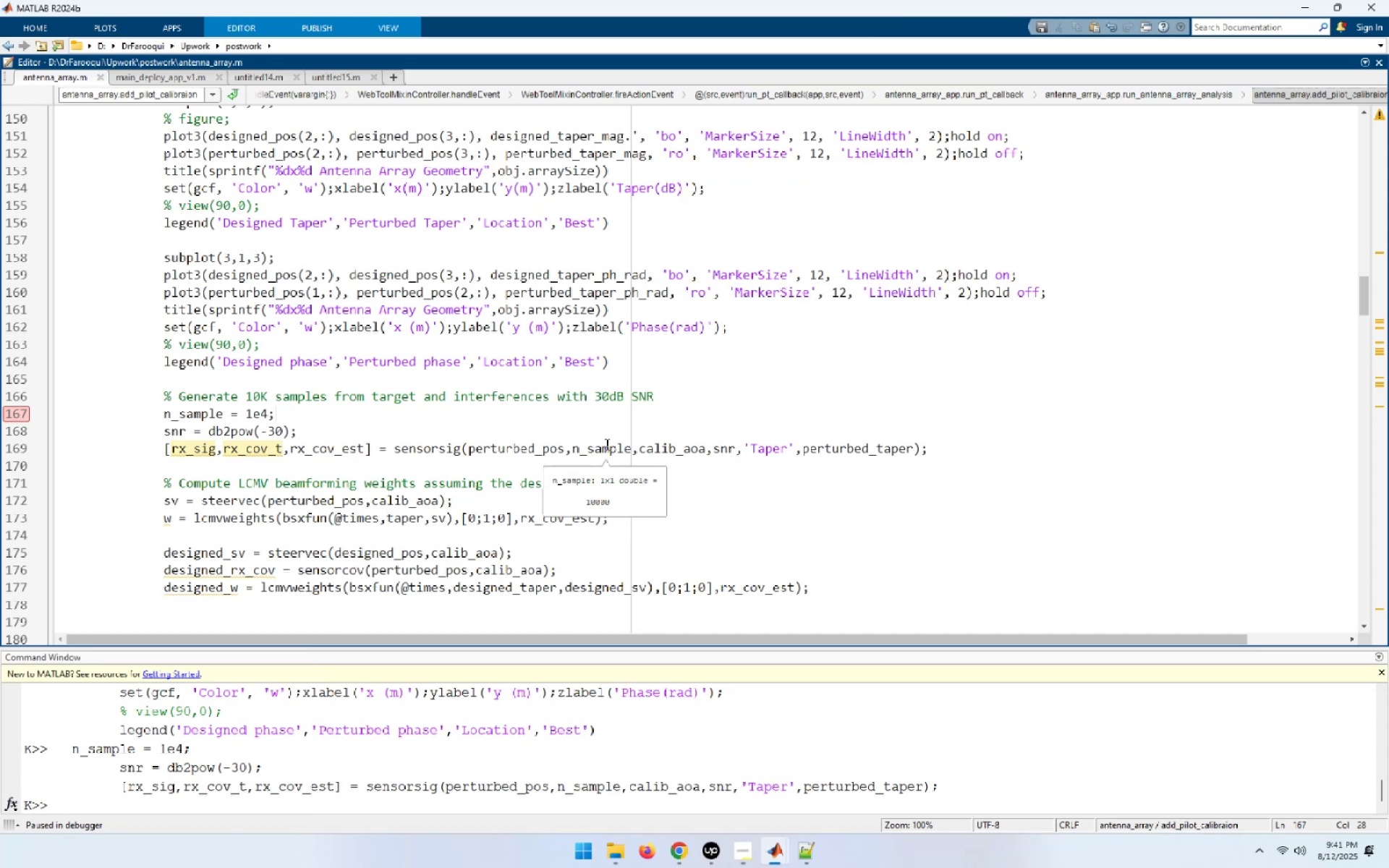 
left_click_drag(start_coordinate=[471, 503], to_coordinate=[137, 490])
 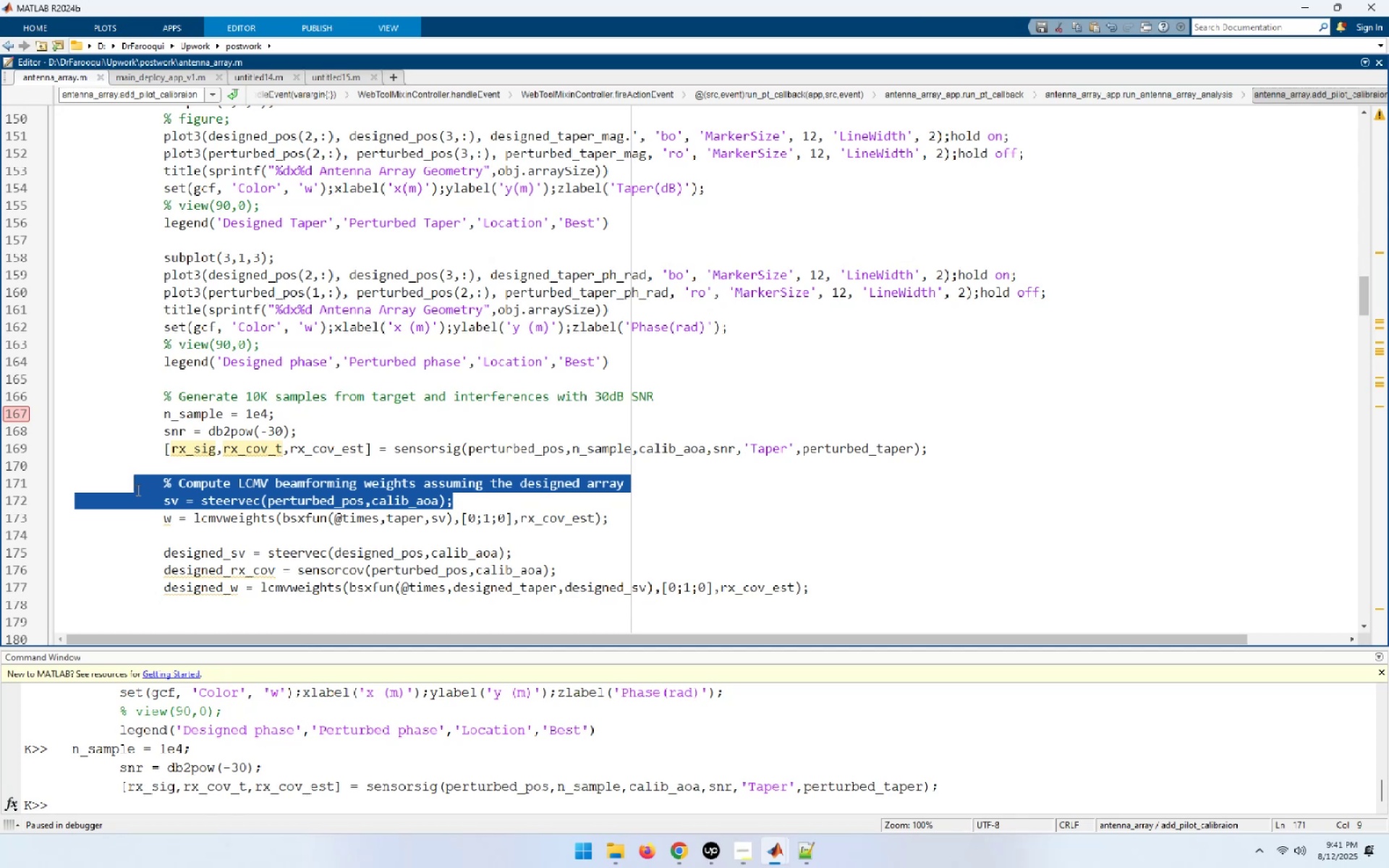 
key(F9)
 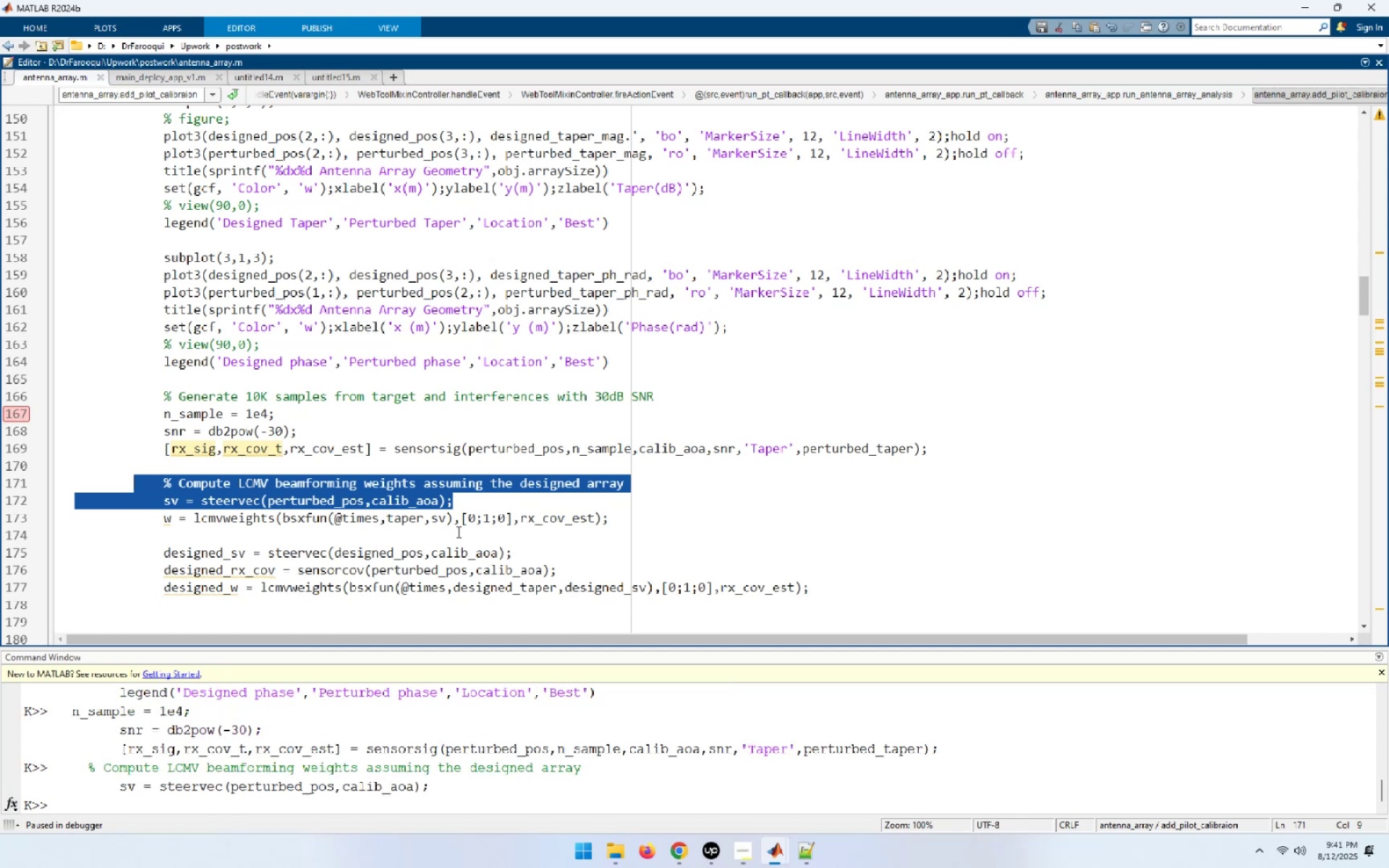 
left_click([462, 509])
 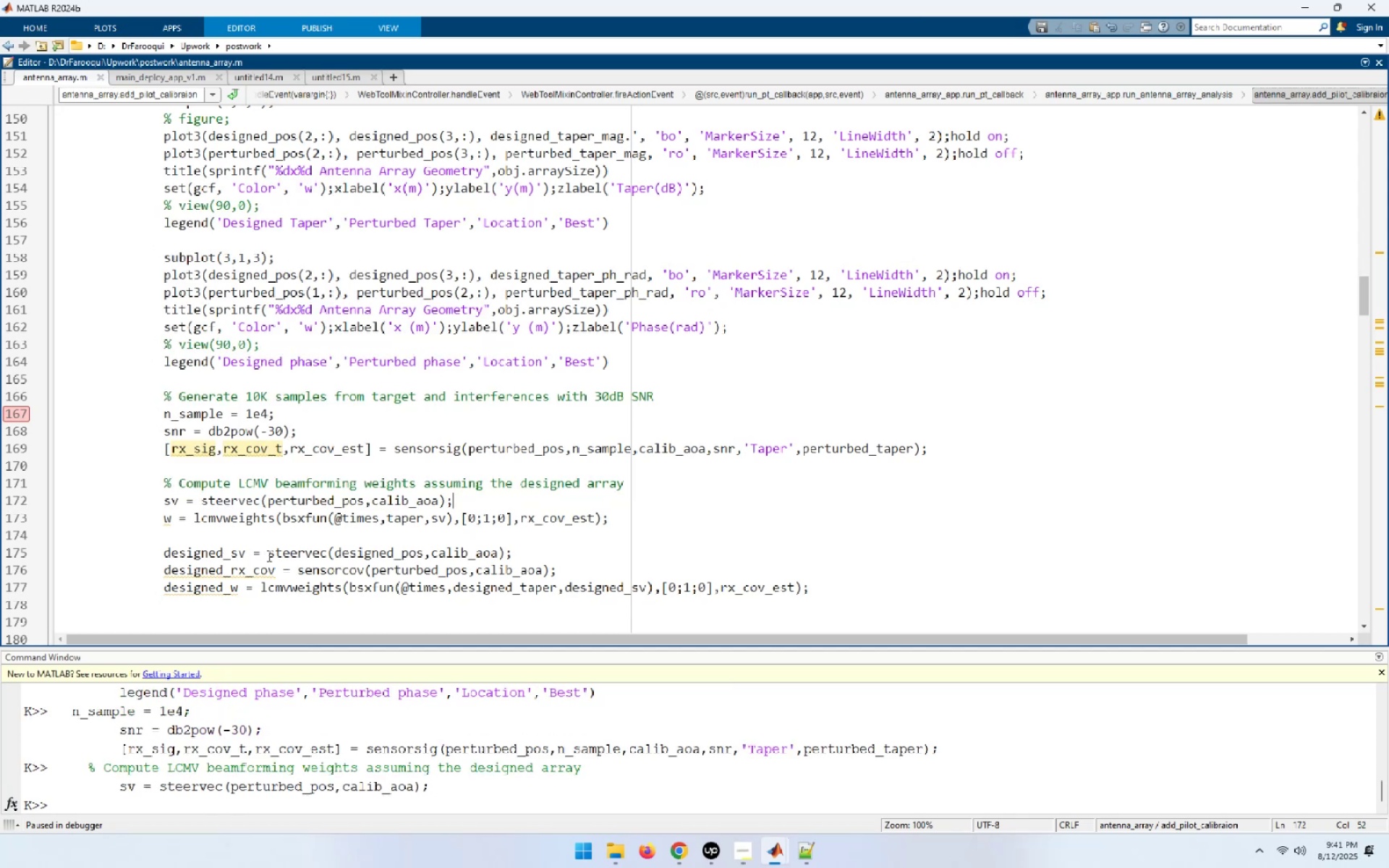 
wait(5.18)
 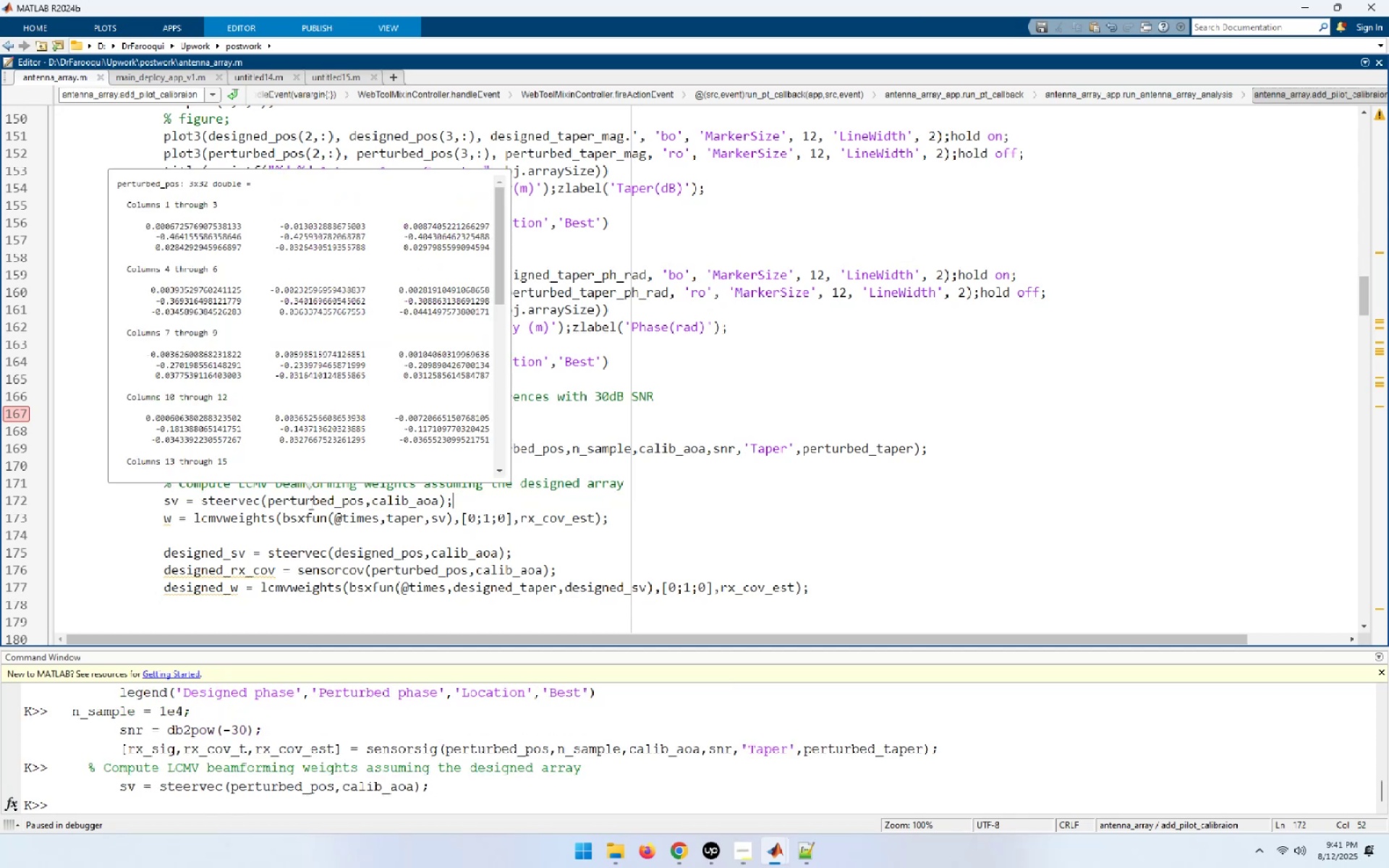 
double_click([299, 498])
 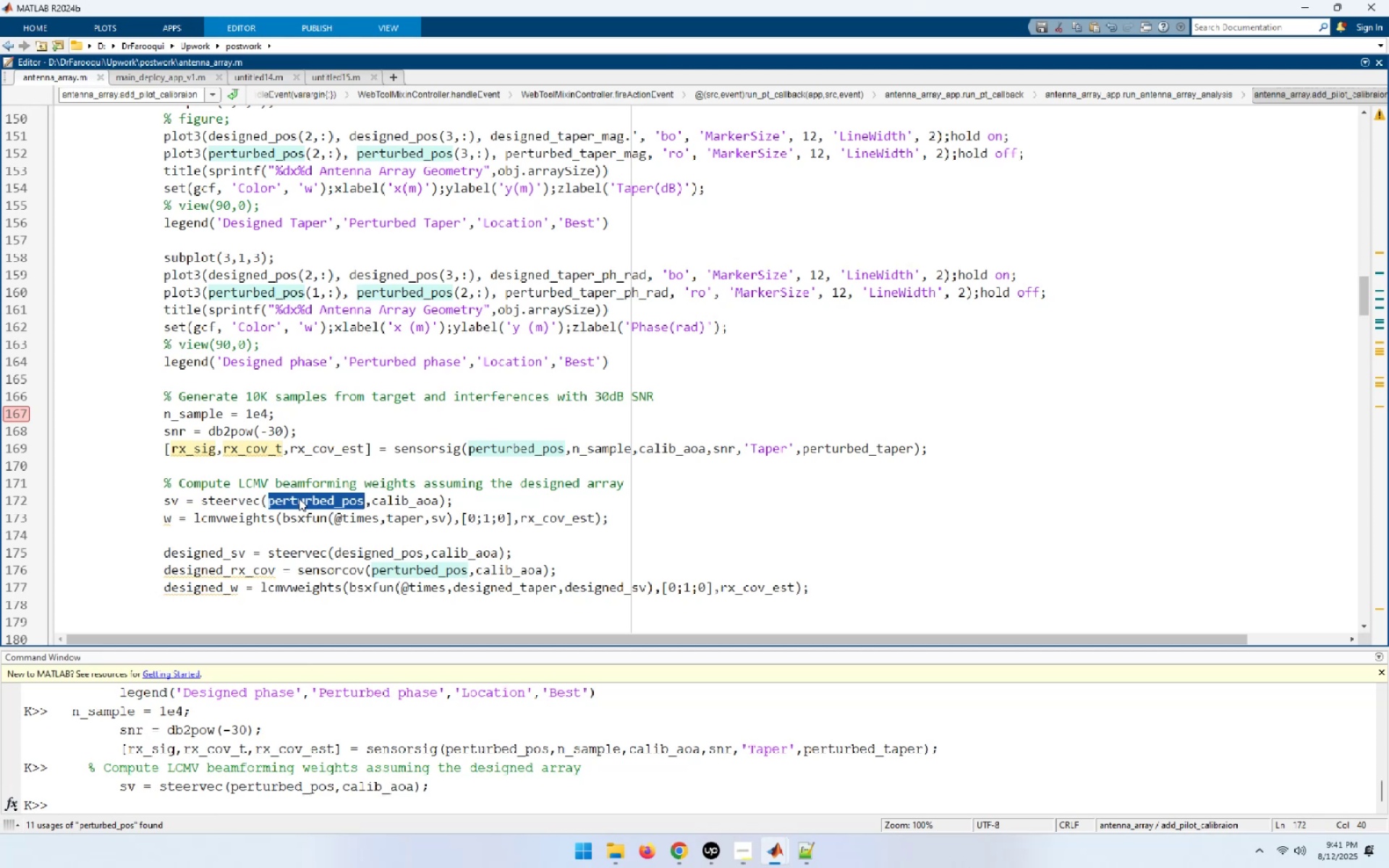 
wait(9.24)
 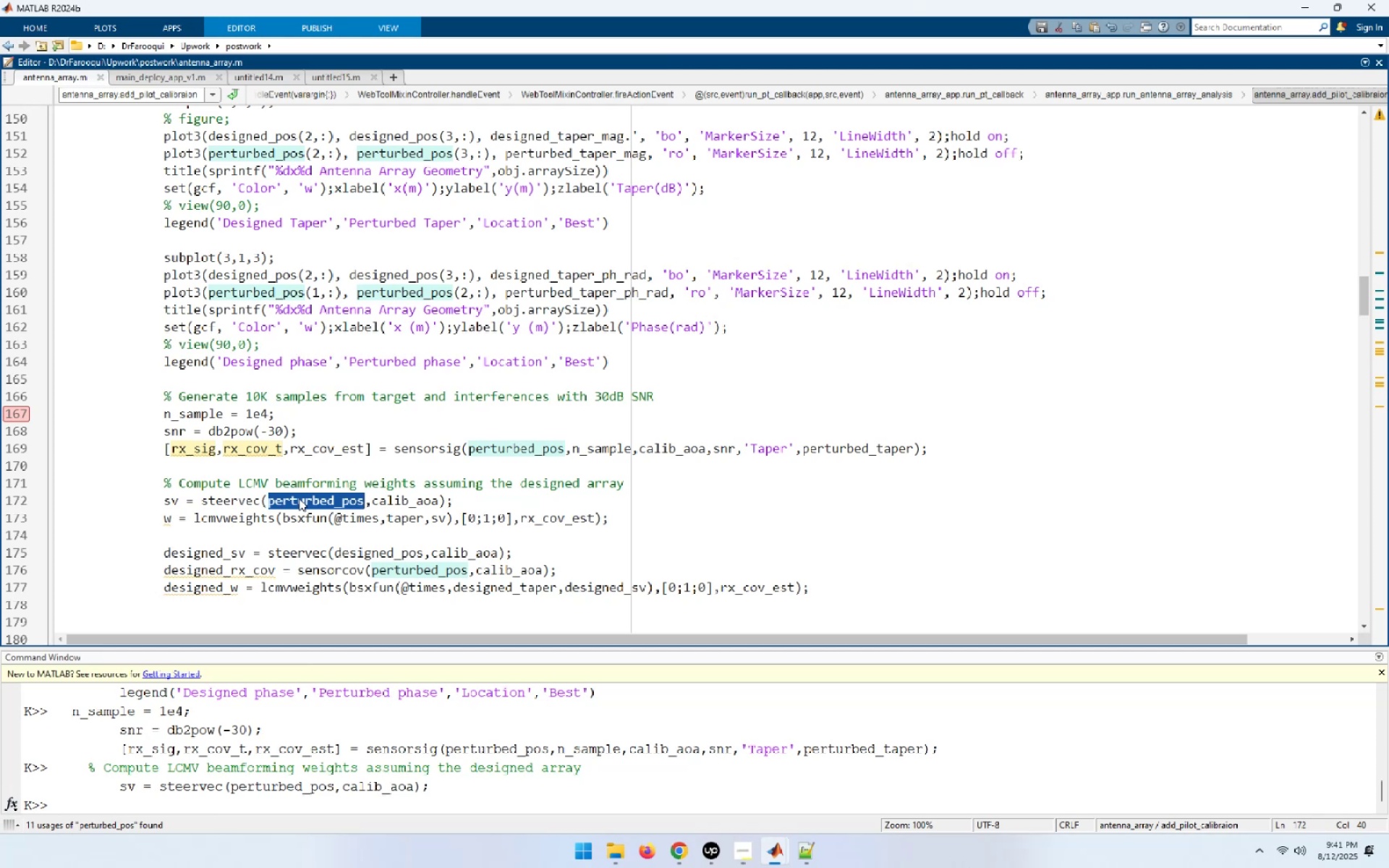 
mouse_move([183, 521])
 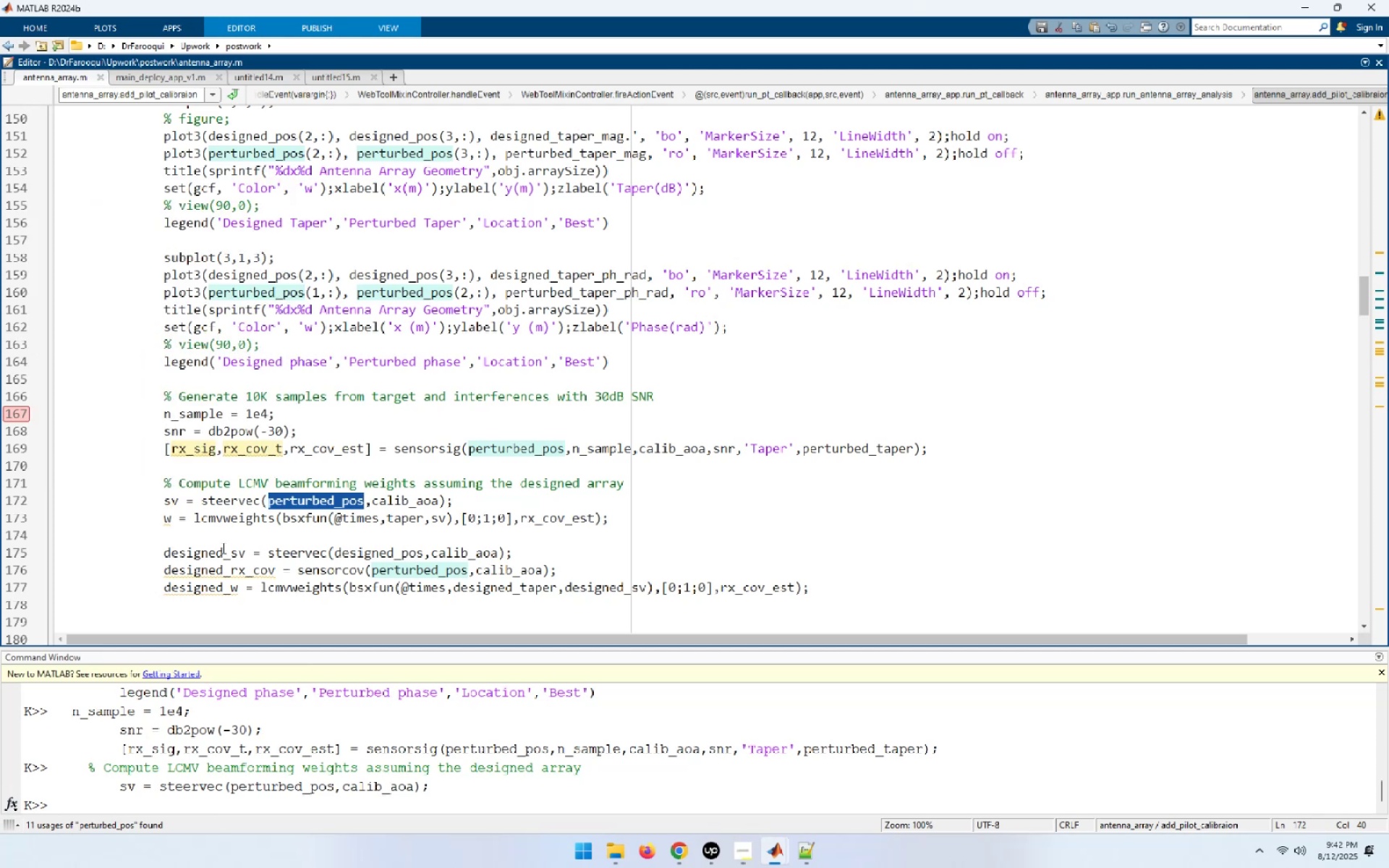 
left_click([221, 541])
 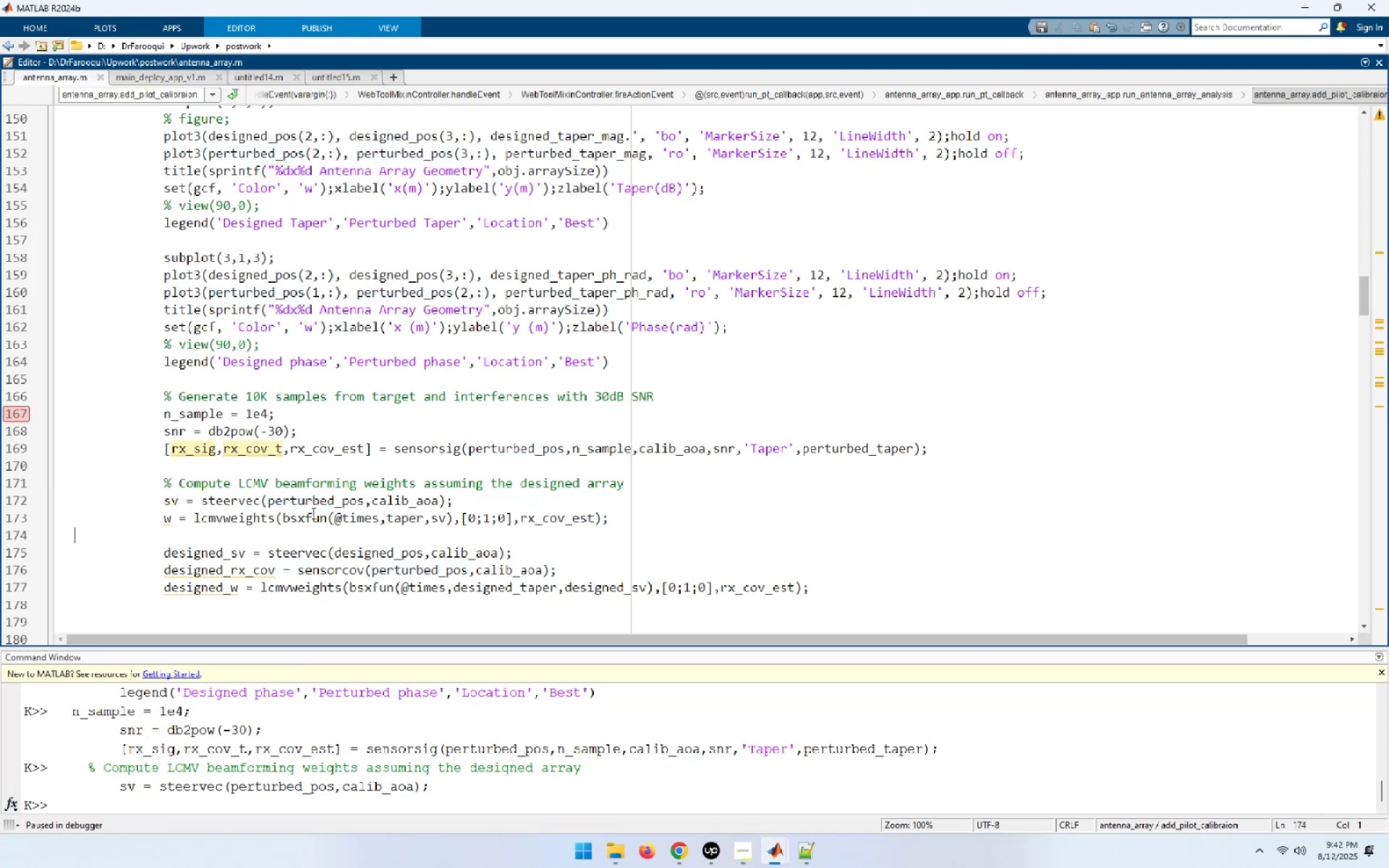 
mouse_move([400, 504])
 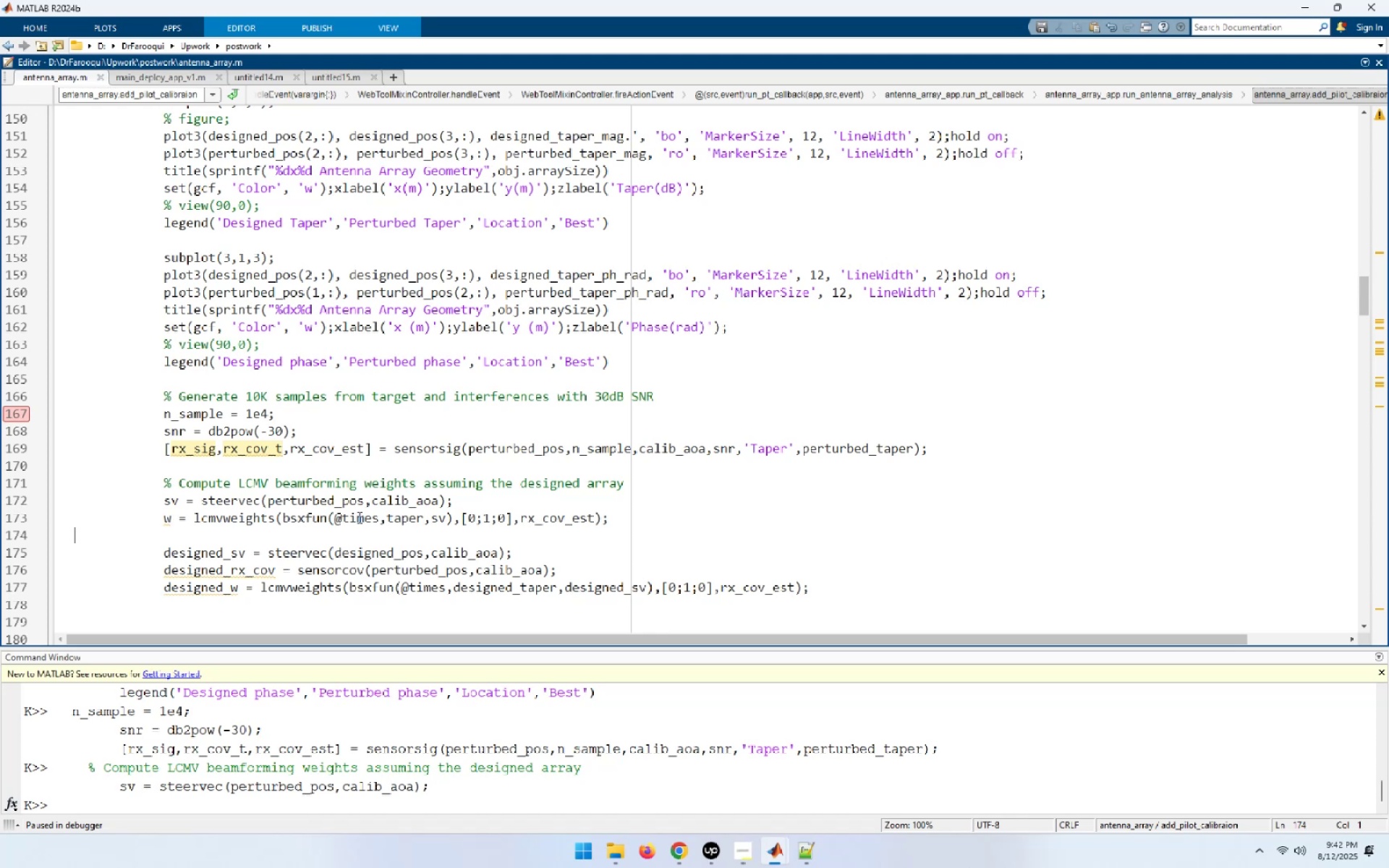 
wait(9.5)
 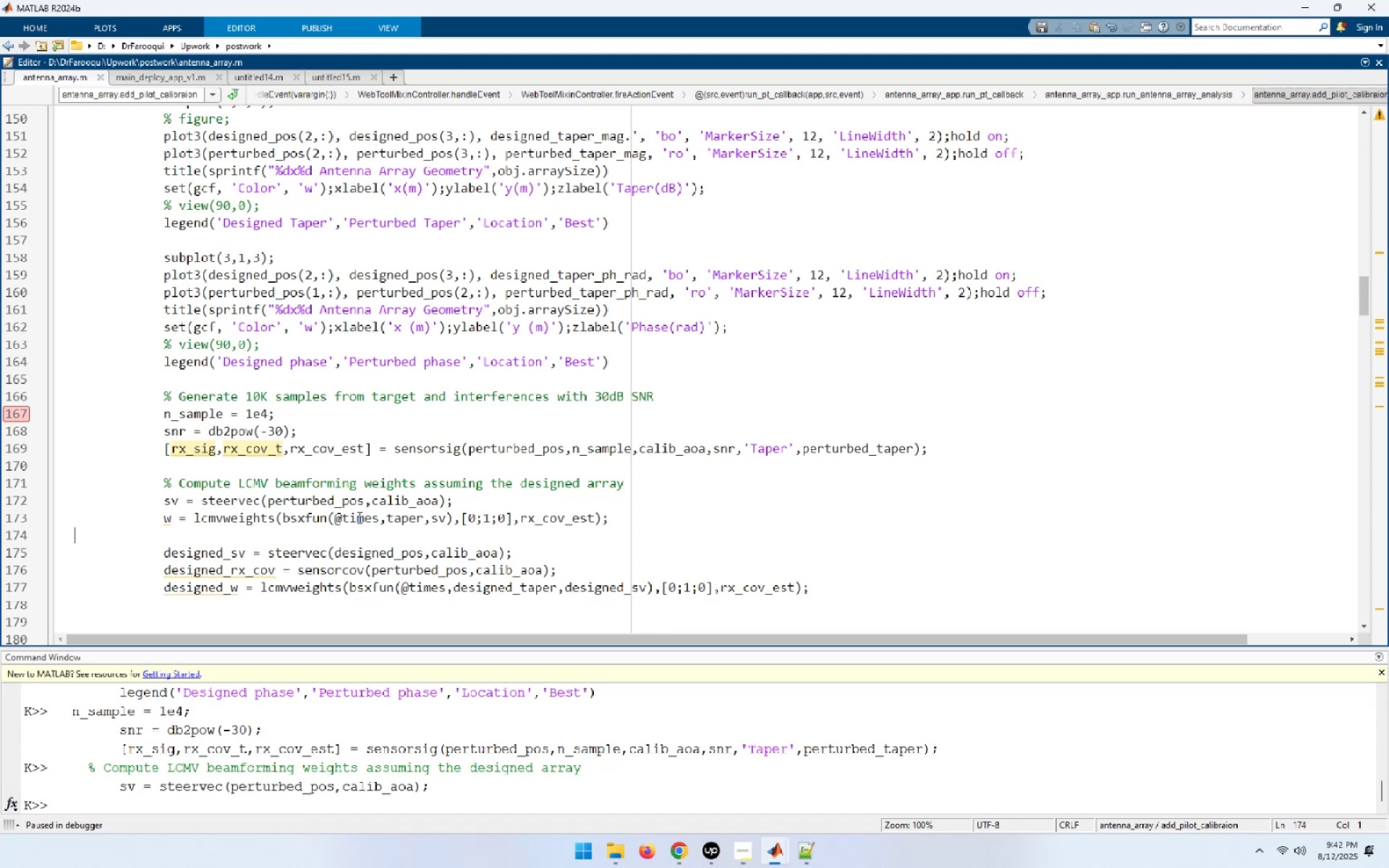 
left_click_drag(start_coordinate=[180, 535], to_coordinate=[150, 521])
 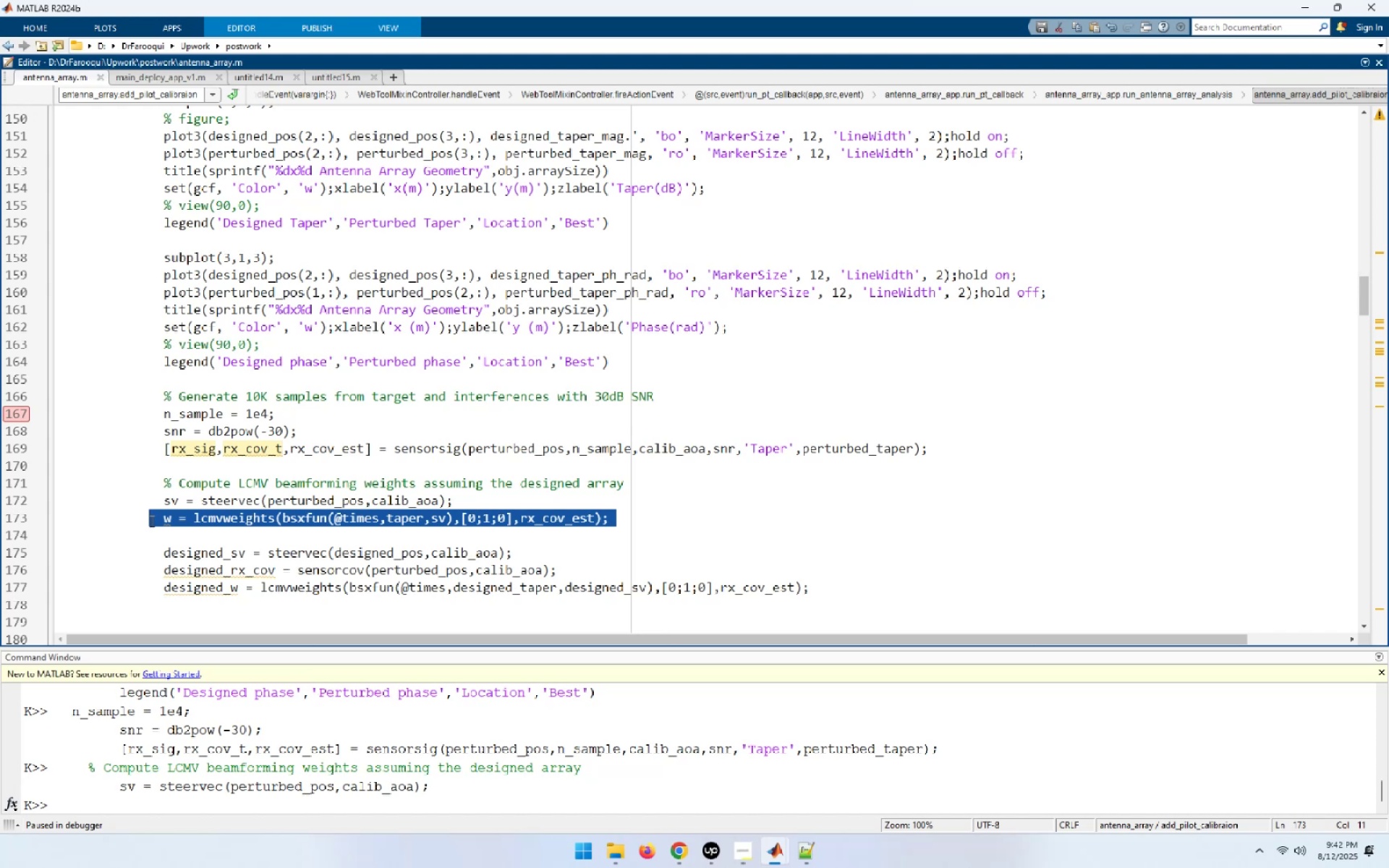 
key(F9)
 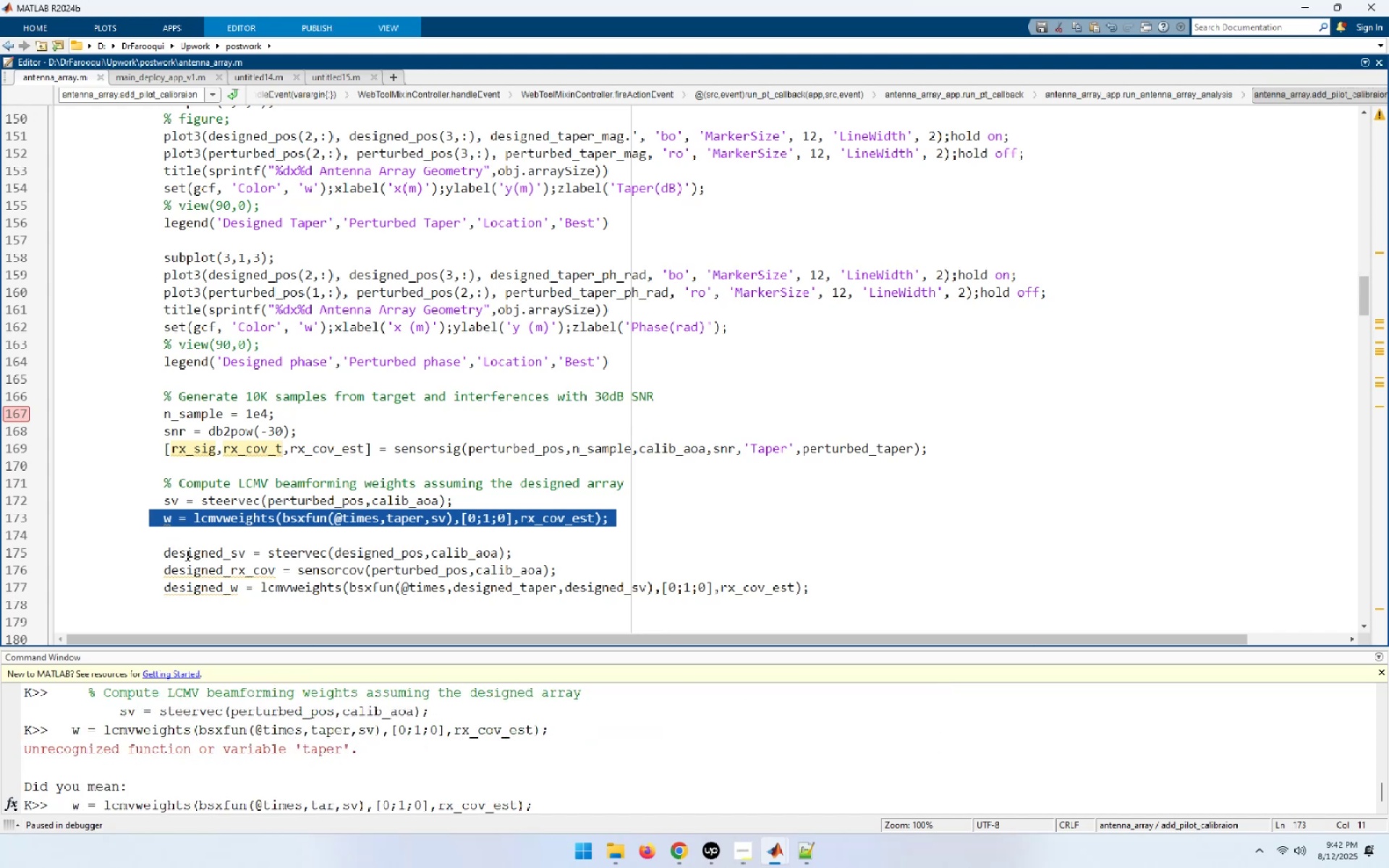 
left_click([214, 554])
 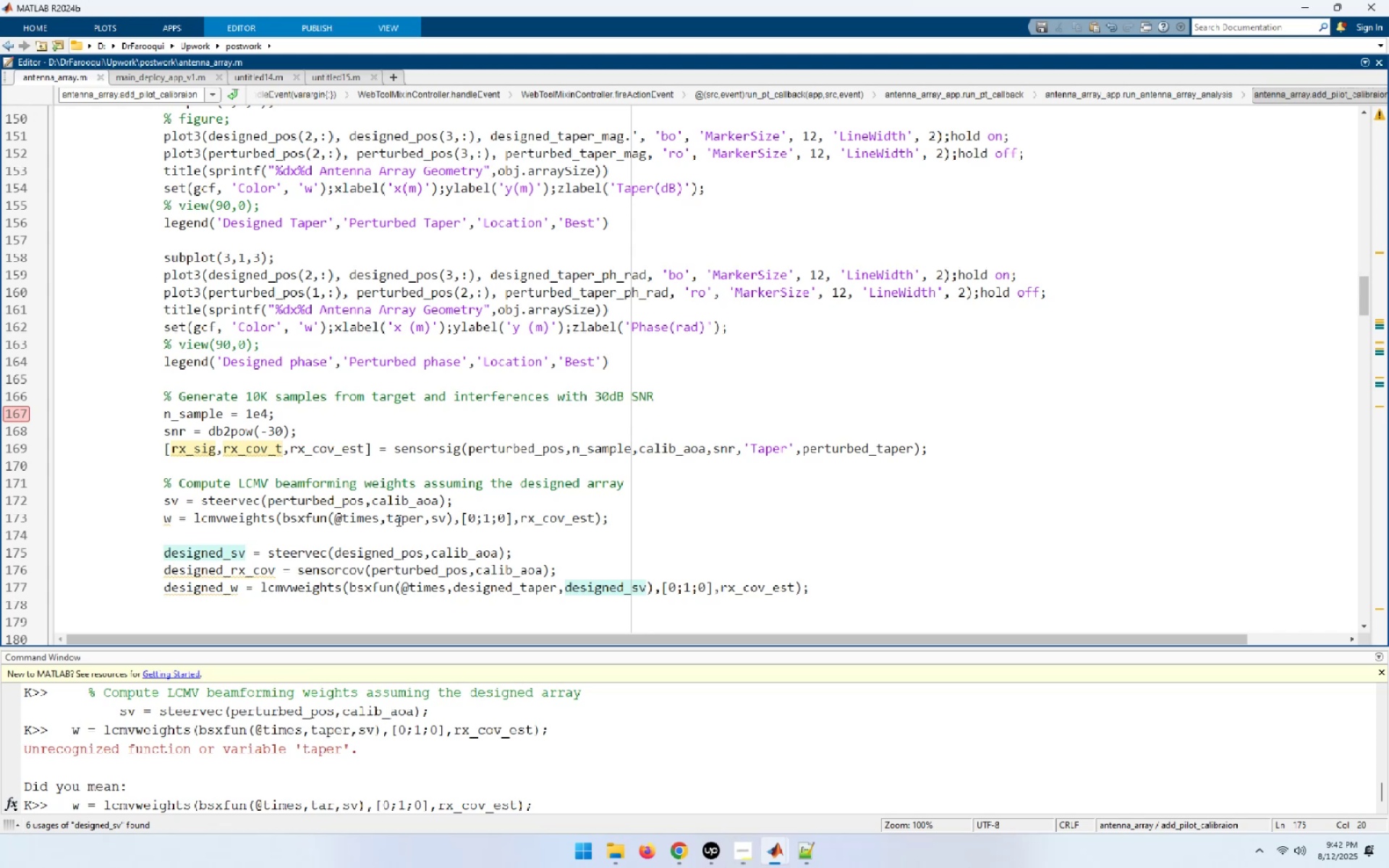 
wait(7.28)
 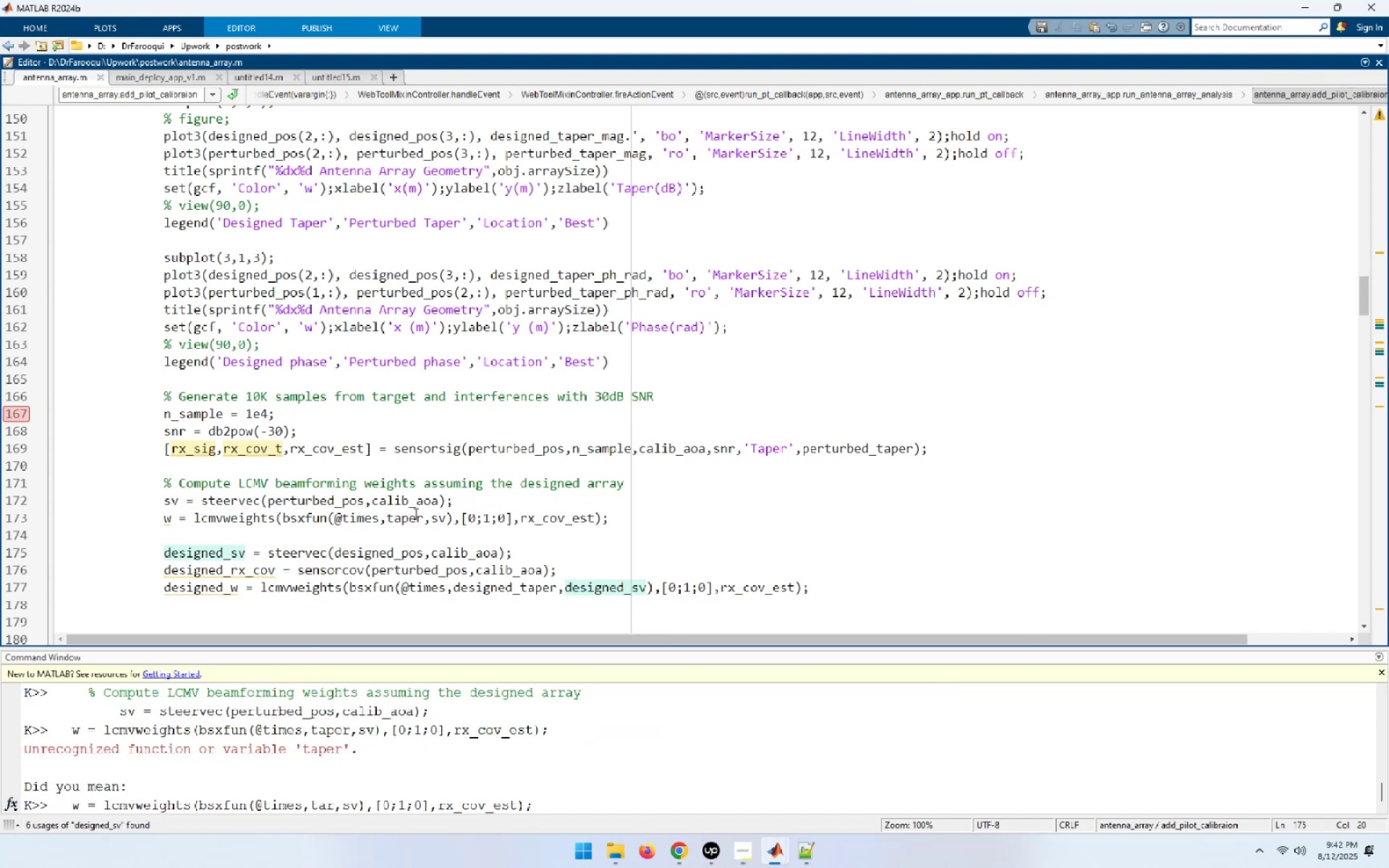 
left_click([692, 867])
 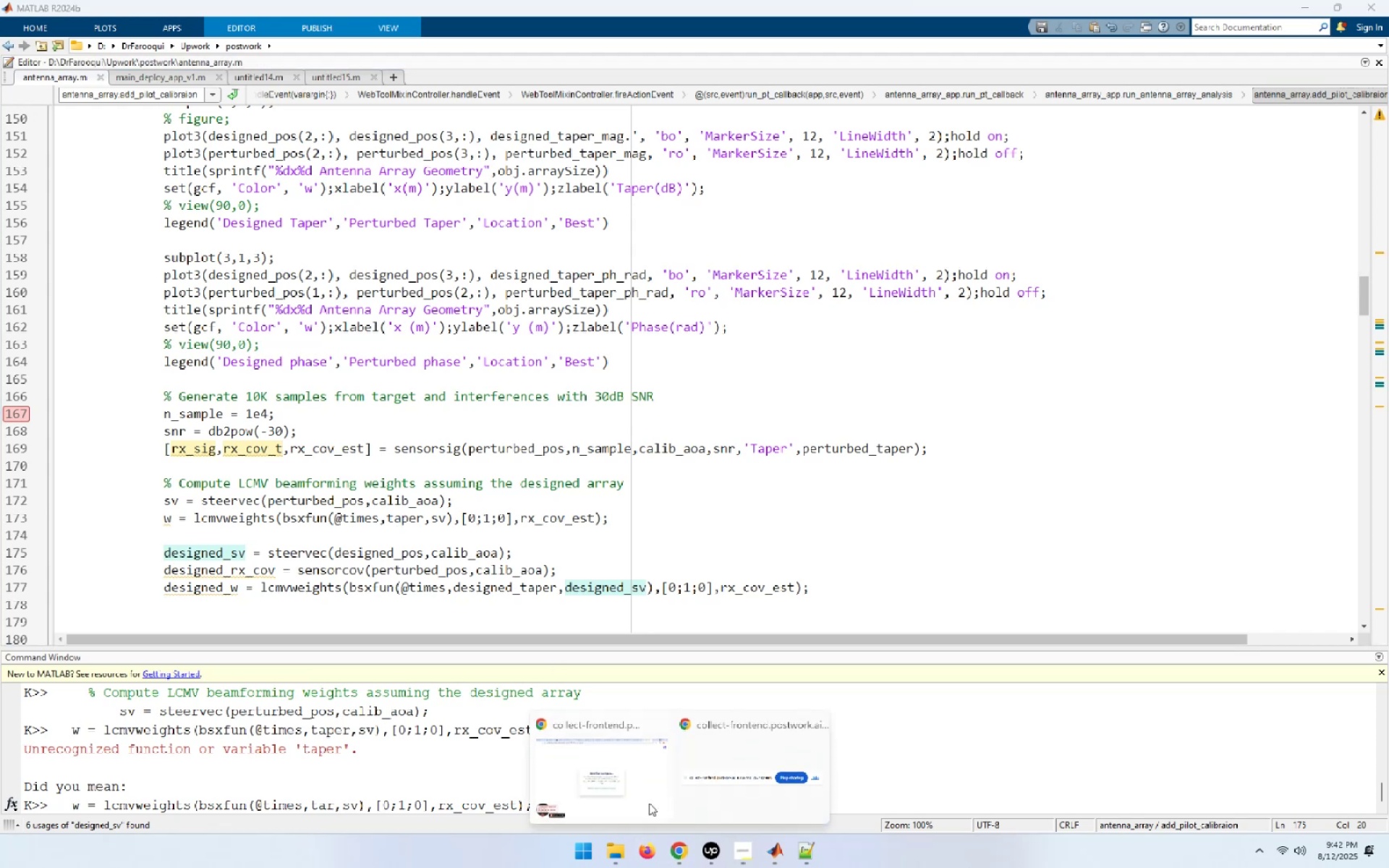 
left_click([630, 781])
 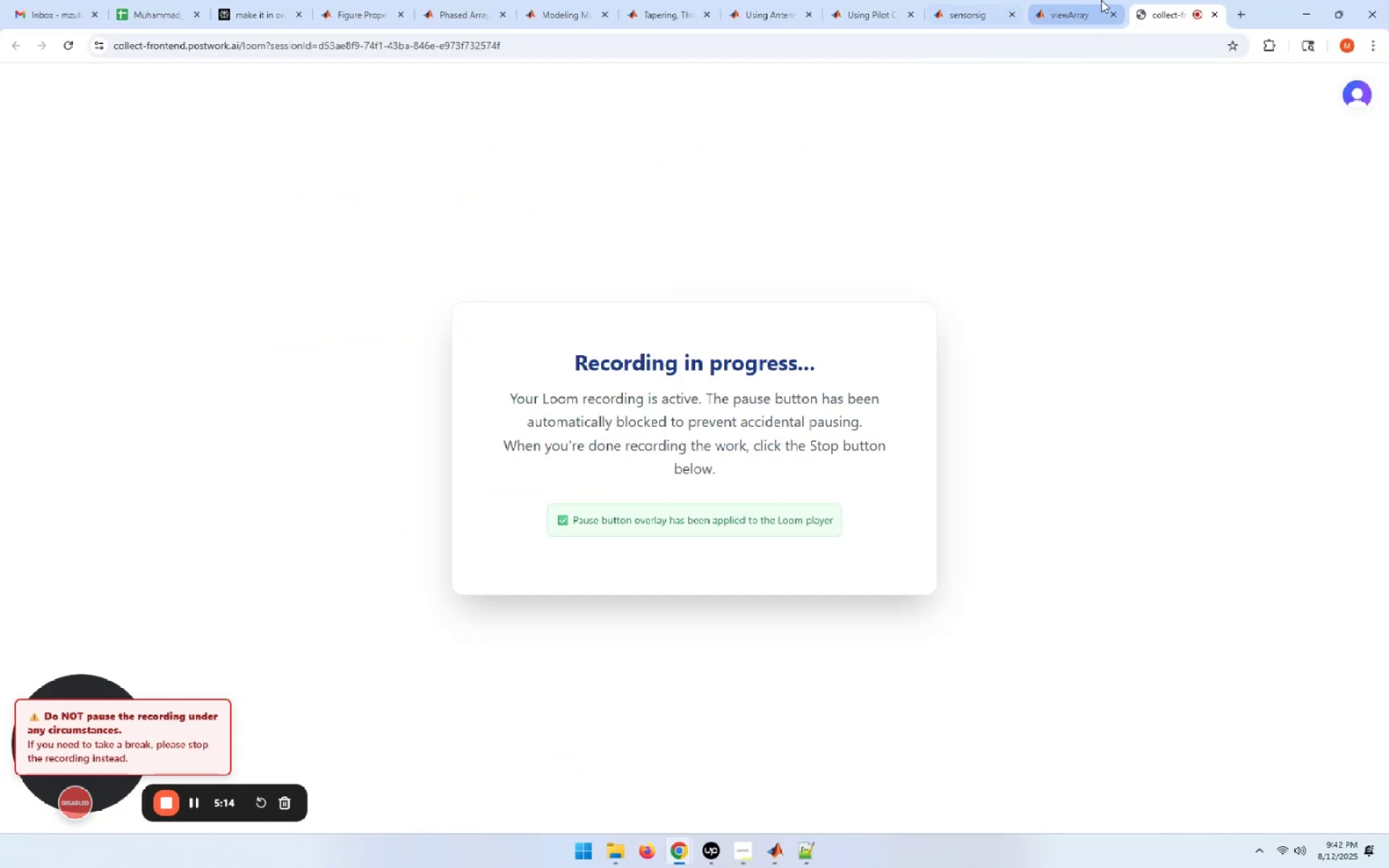 
left_click_drag(start_coordinate=[1178, 12], to_coordinate=[278, 0])
 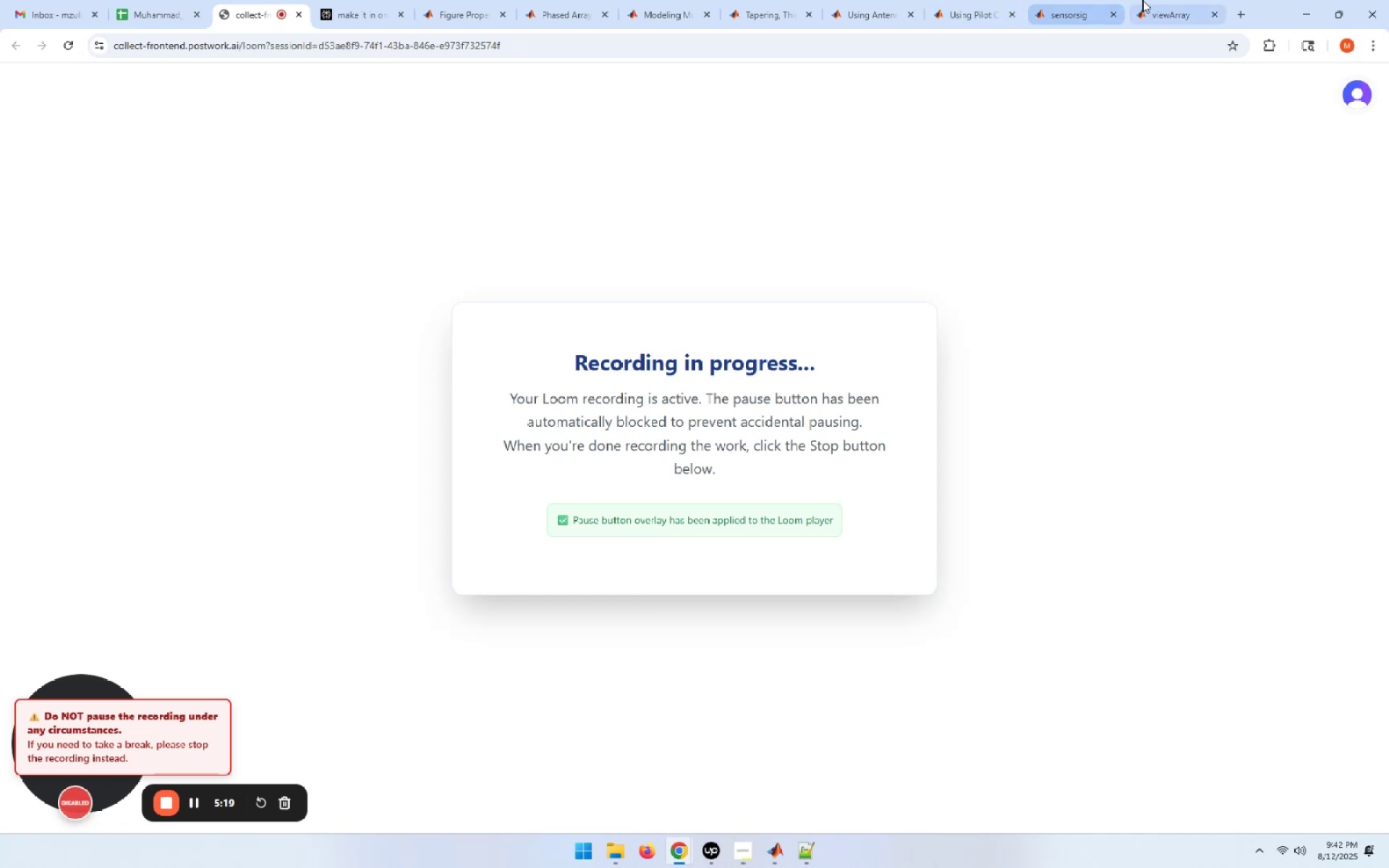 
left_click([1167, 0])
 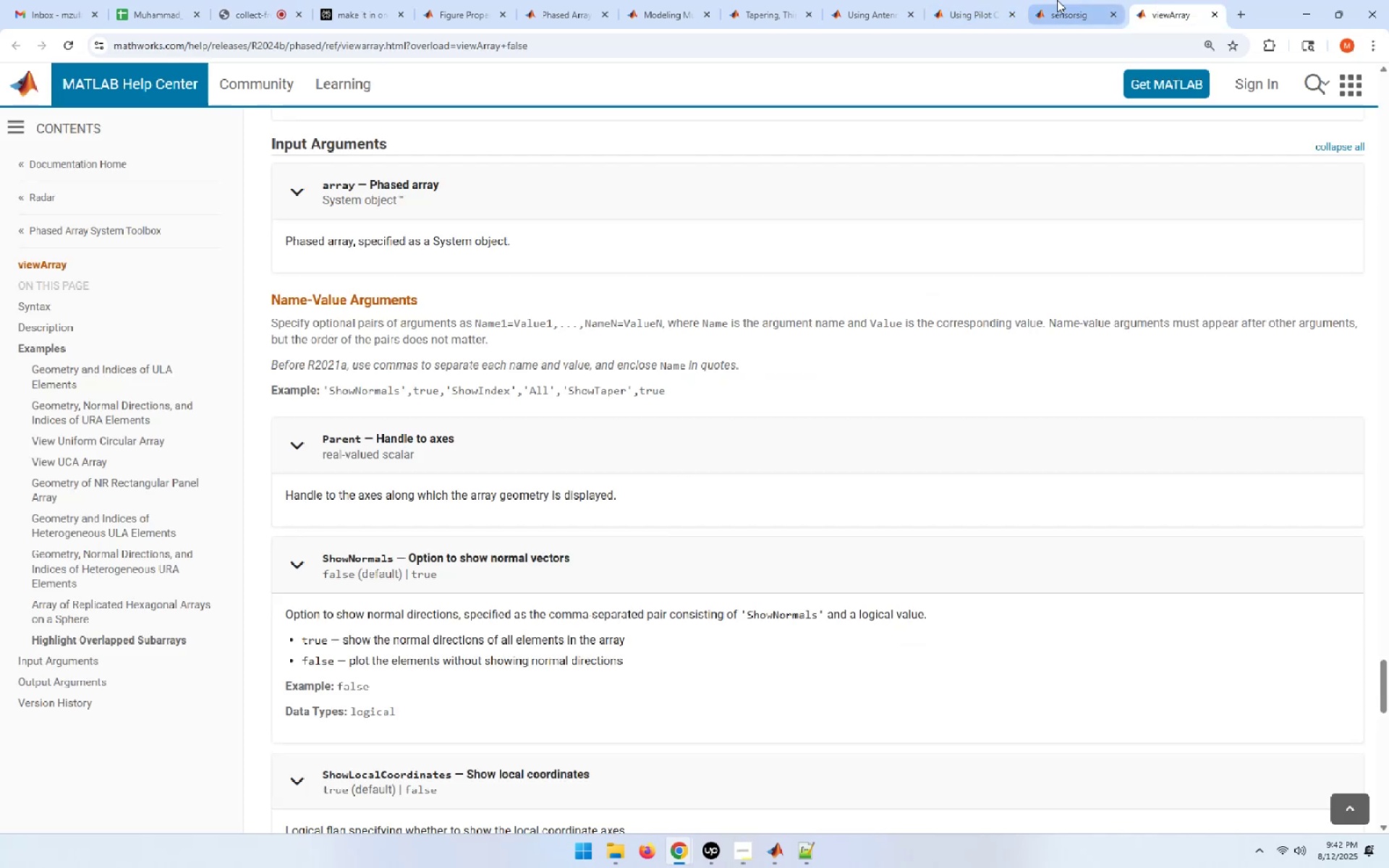 
left_click([1061, 0])
 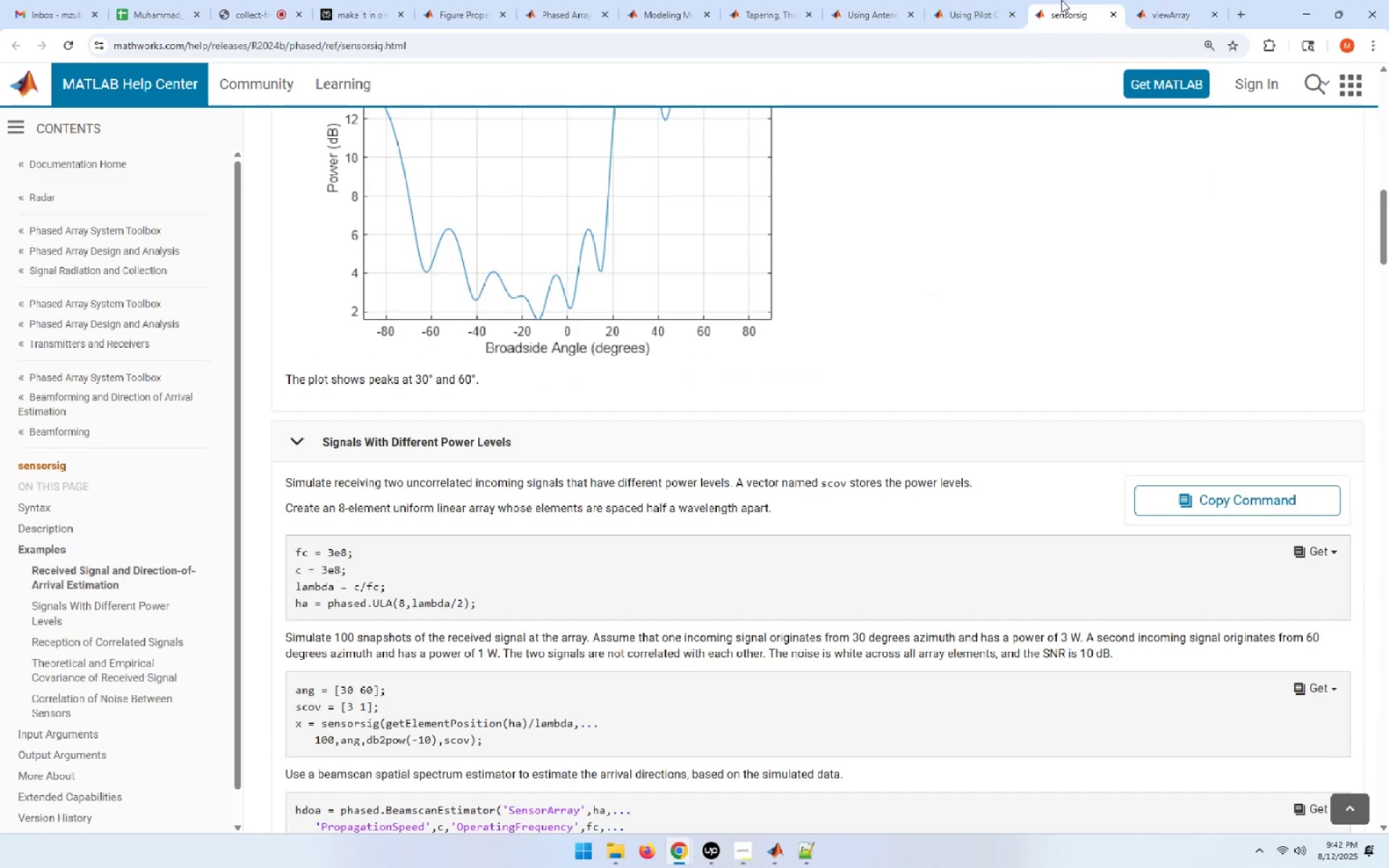 
left_click([997, 0])
 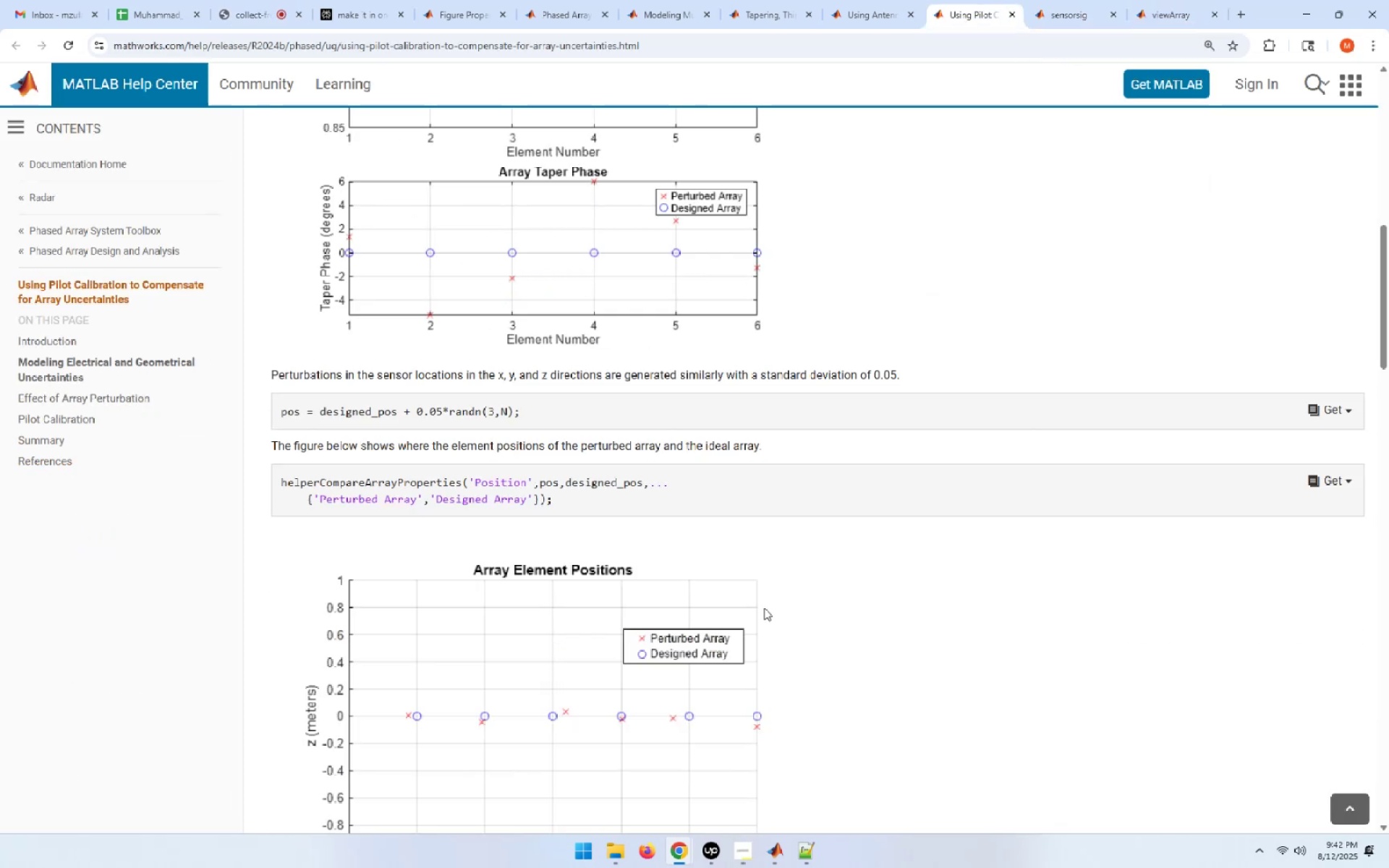 
scroll: coordinate [764, 608], scroll_direction: down, amount: 11.0
 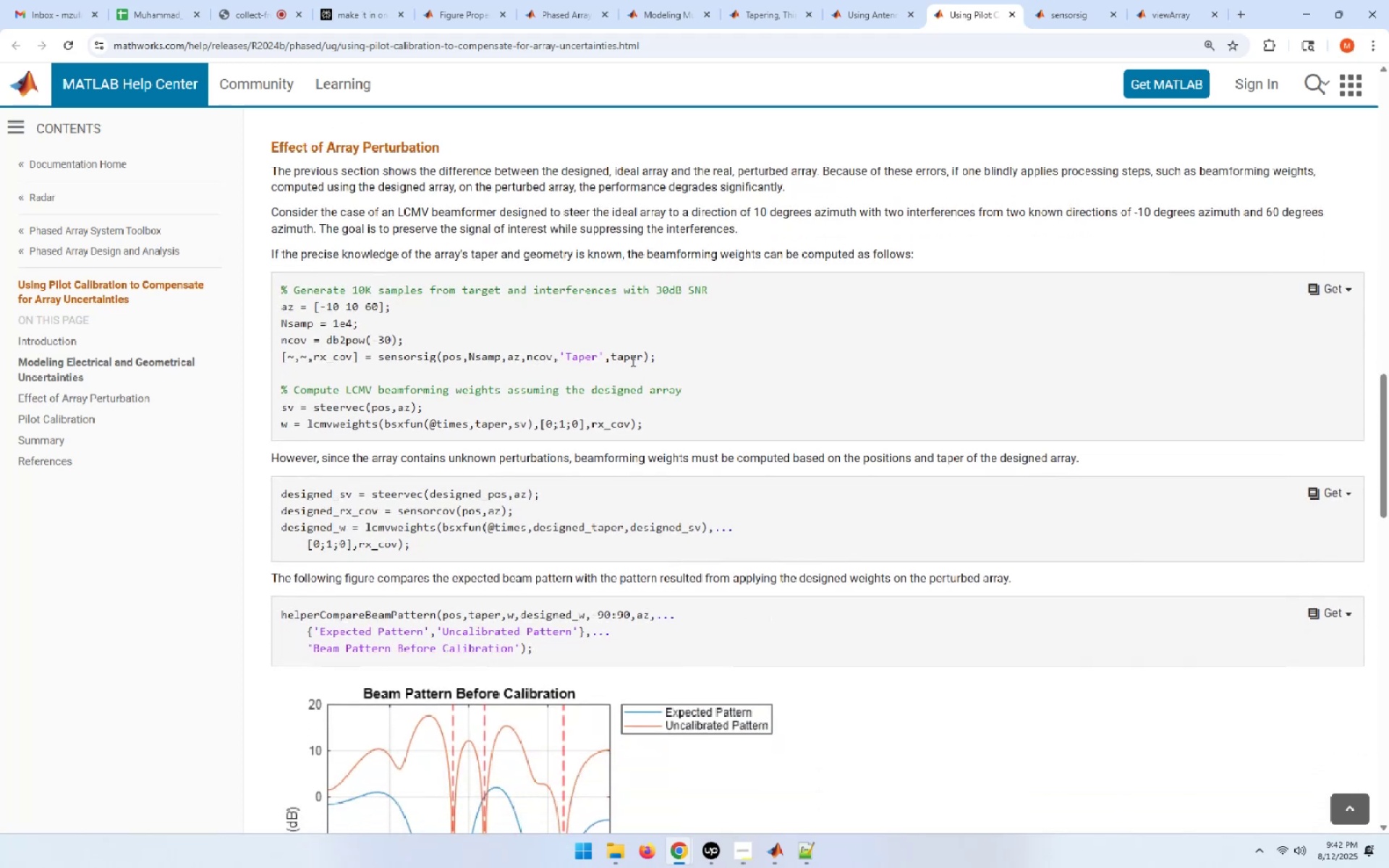 
double_click([632, 360])
 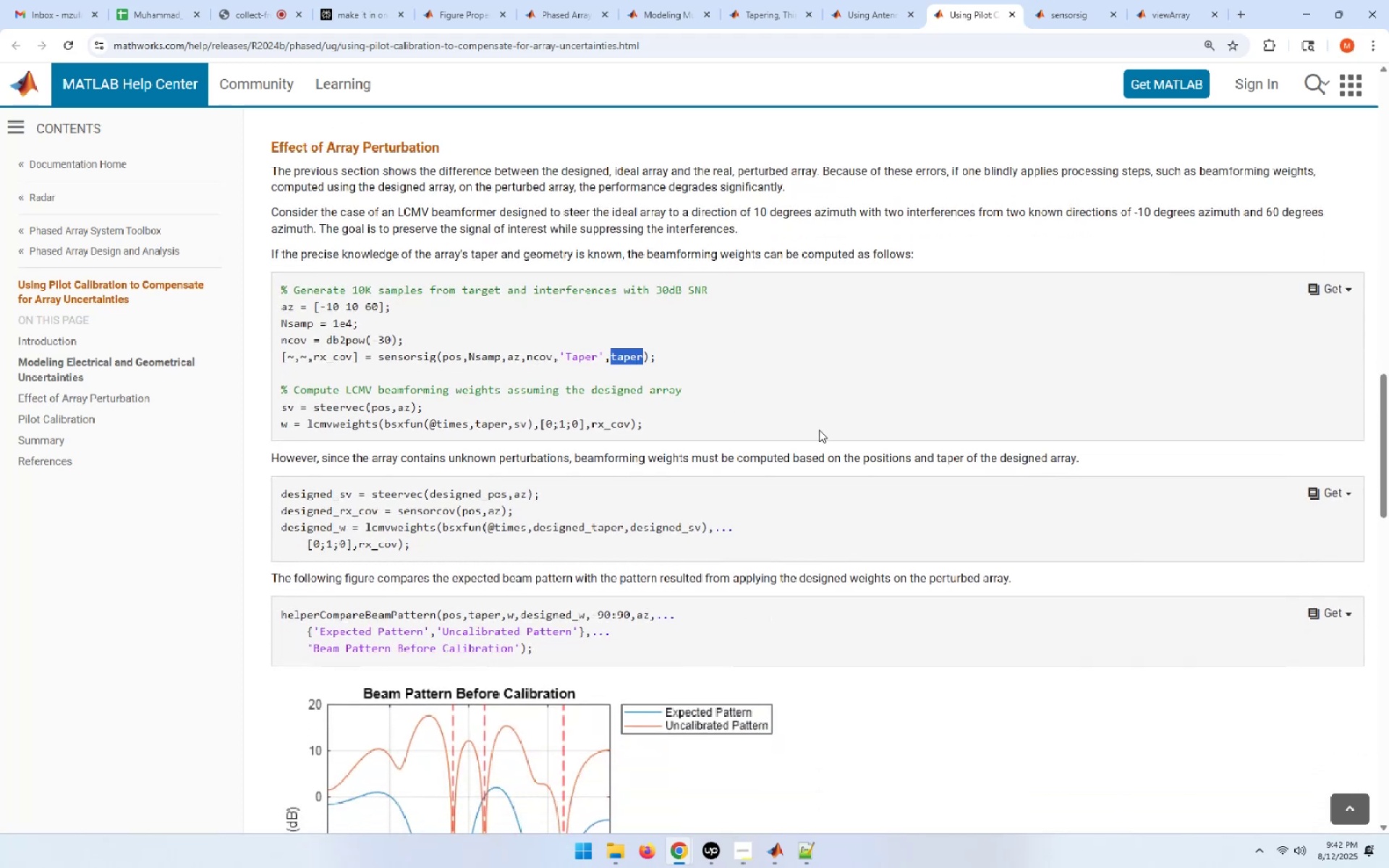 
scroll: coordinate [819, 430], scroll_direction: up, amount: 14.0
 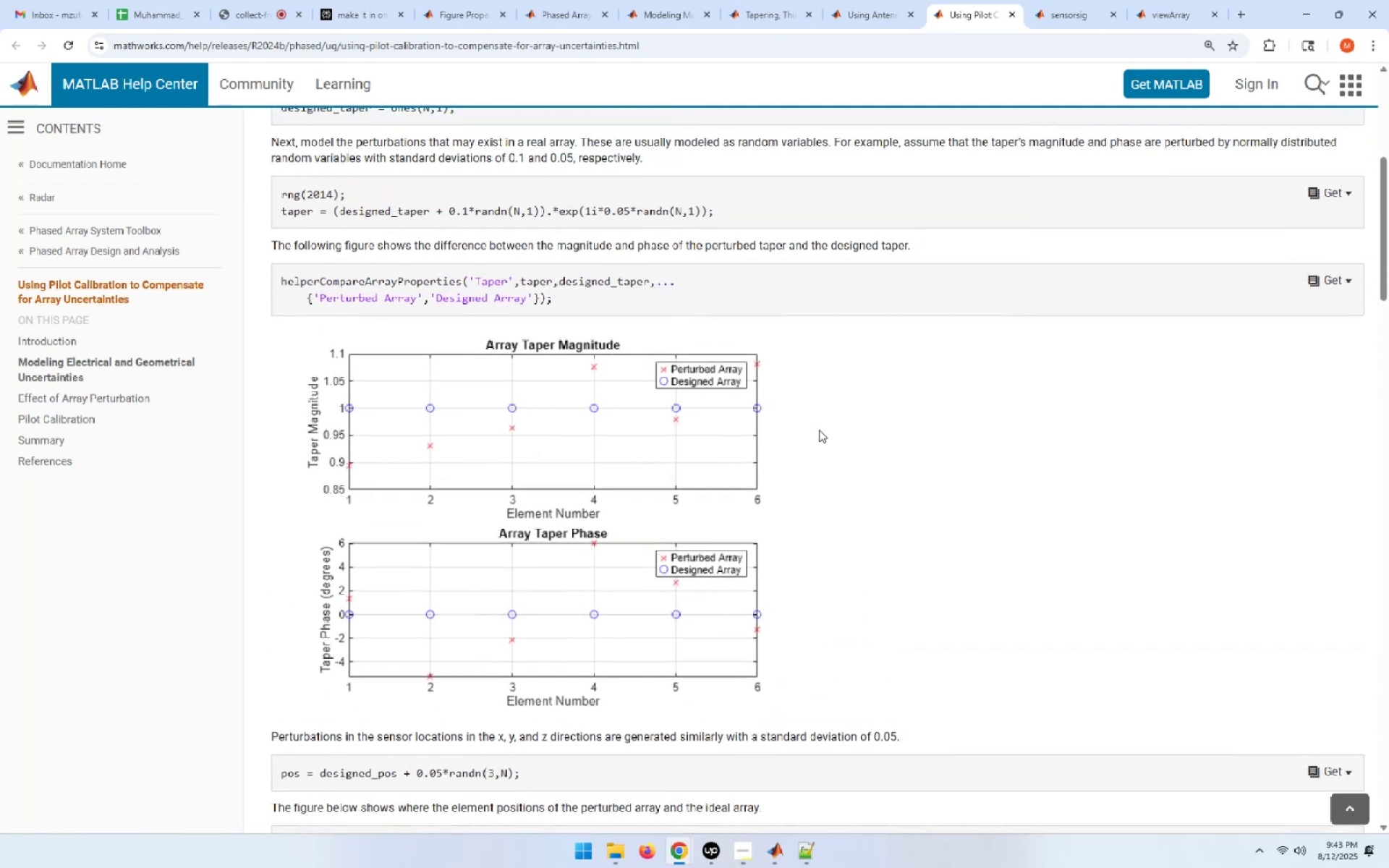 
scroll: coordinate [819, 430], scroll_direction: down, amount: 6.0
 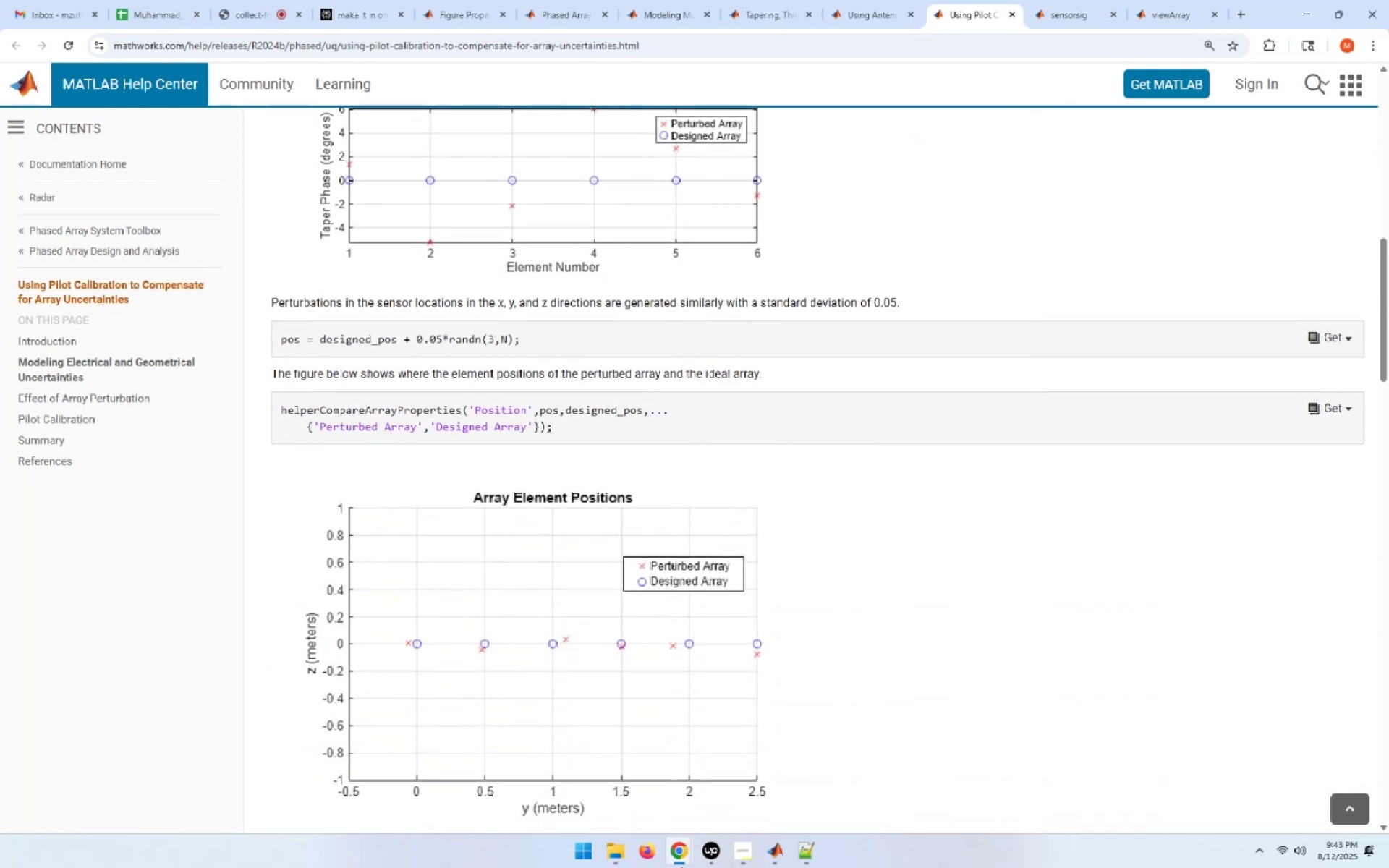 
mouse_move([784, 841])
 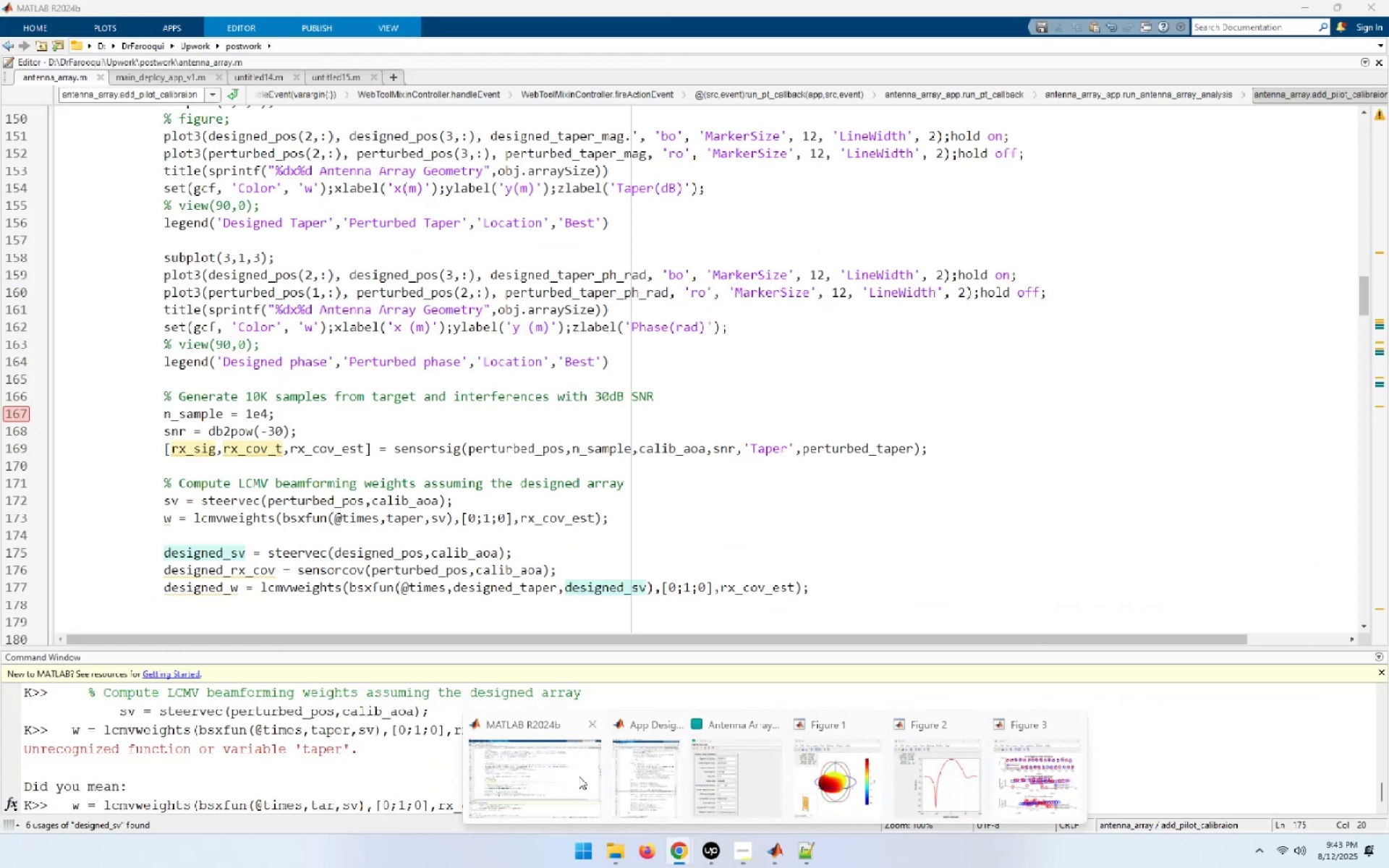 
left_click([579, 776])
 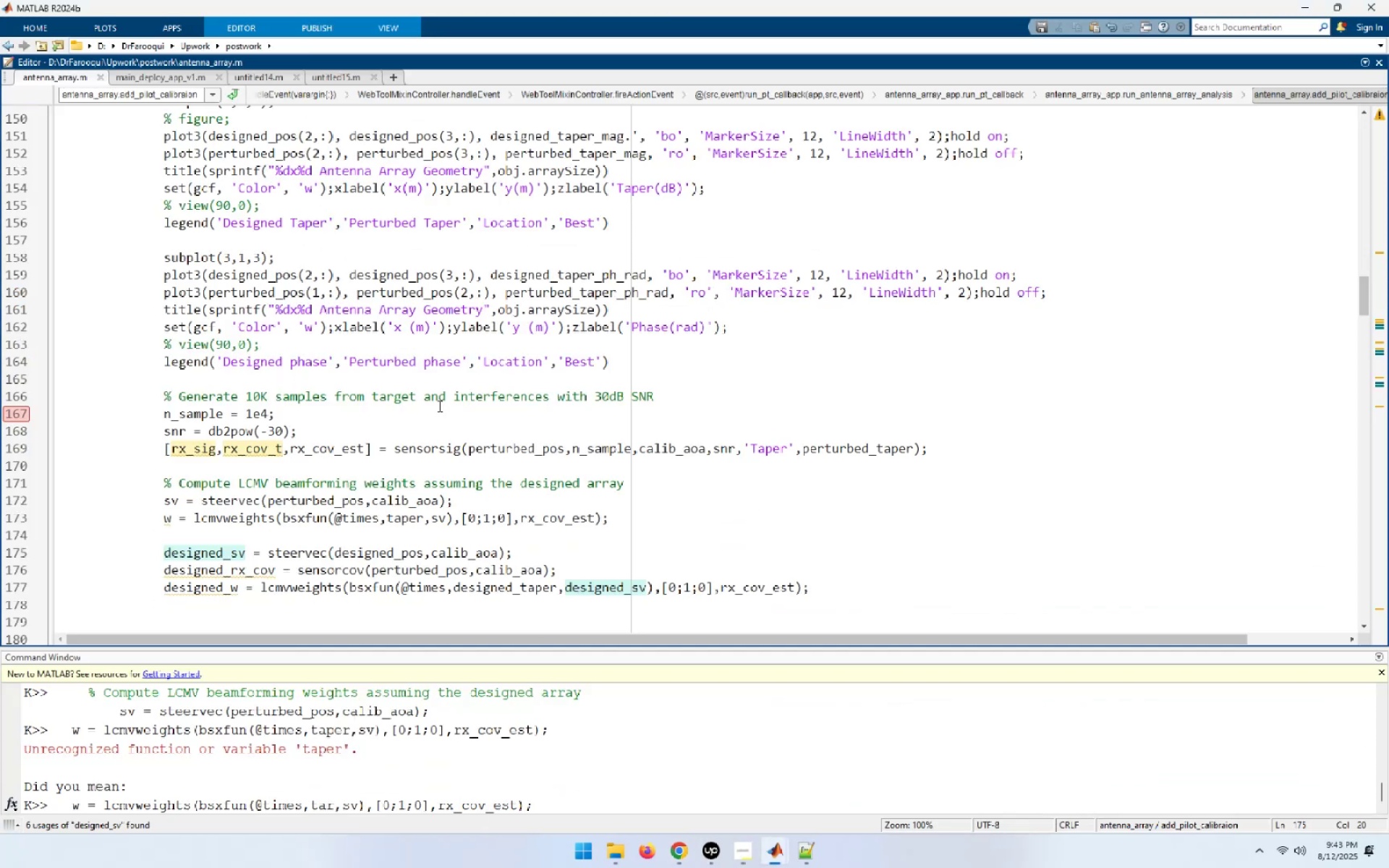 
scroll: coordinate [438, 406], scroll_direction: up, amount: 4.0
 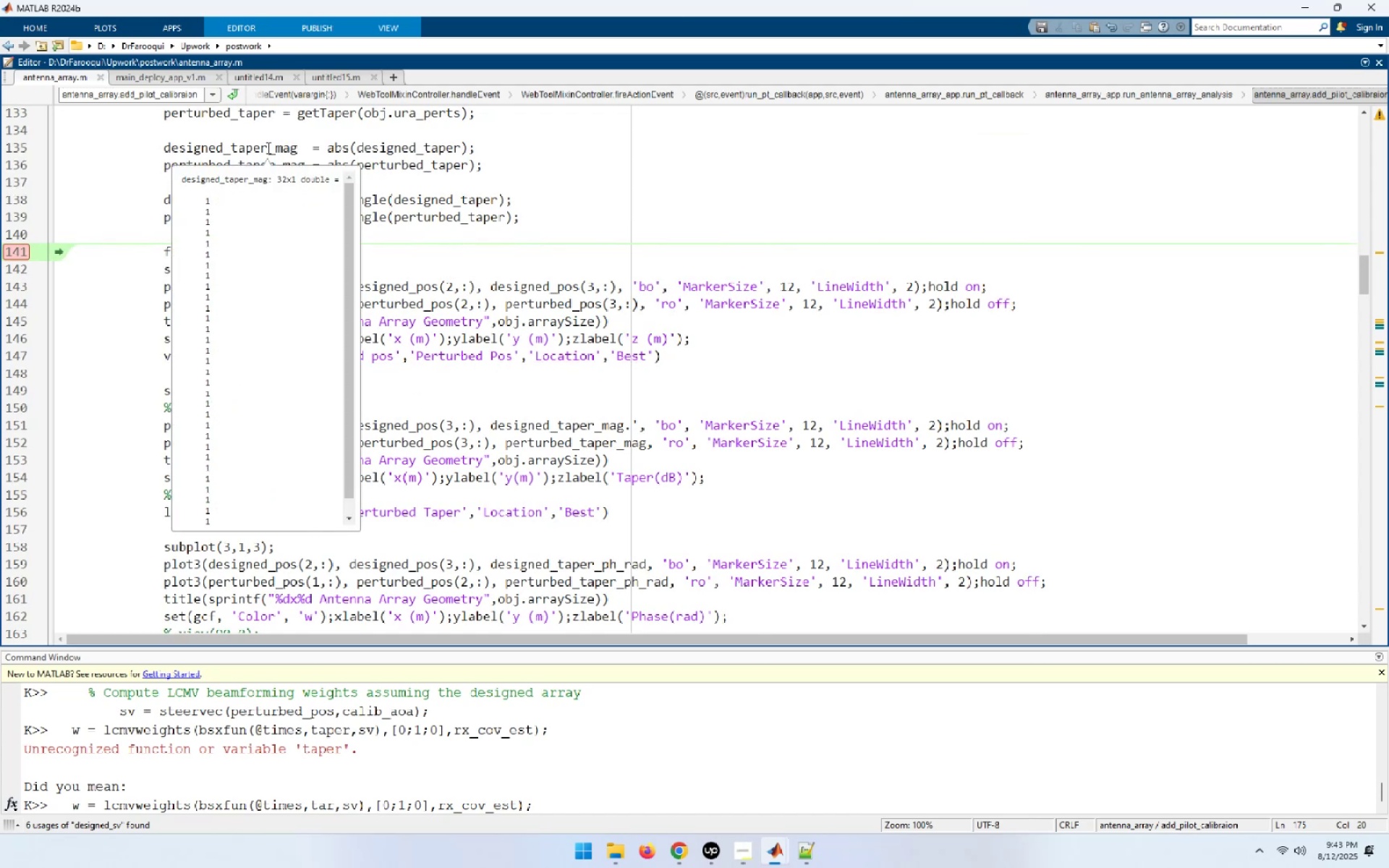 
left_click([530, 161])
 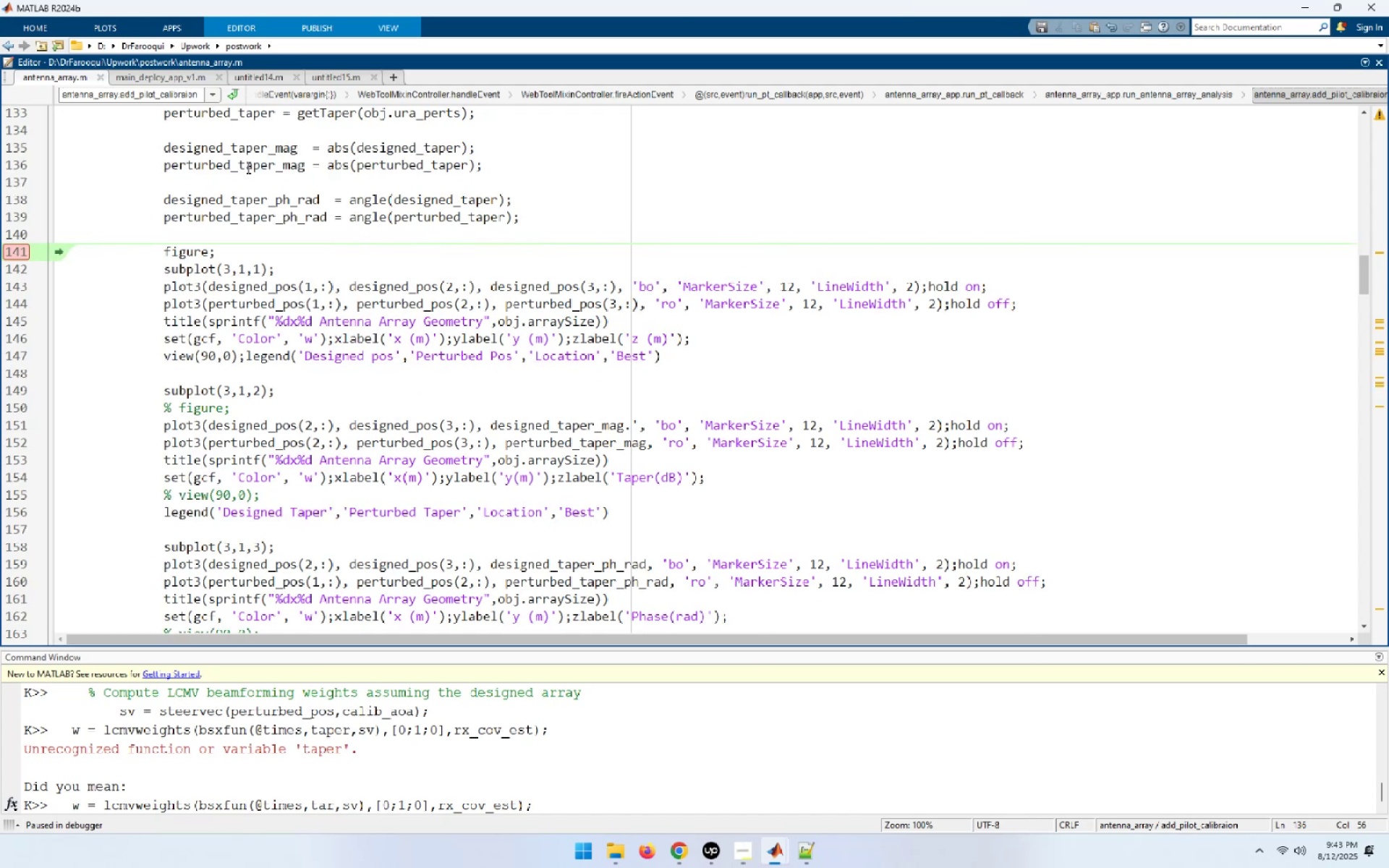 
double_click([247, 167])
 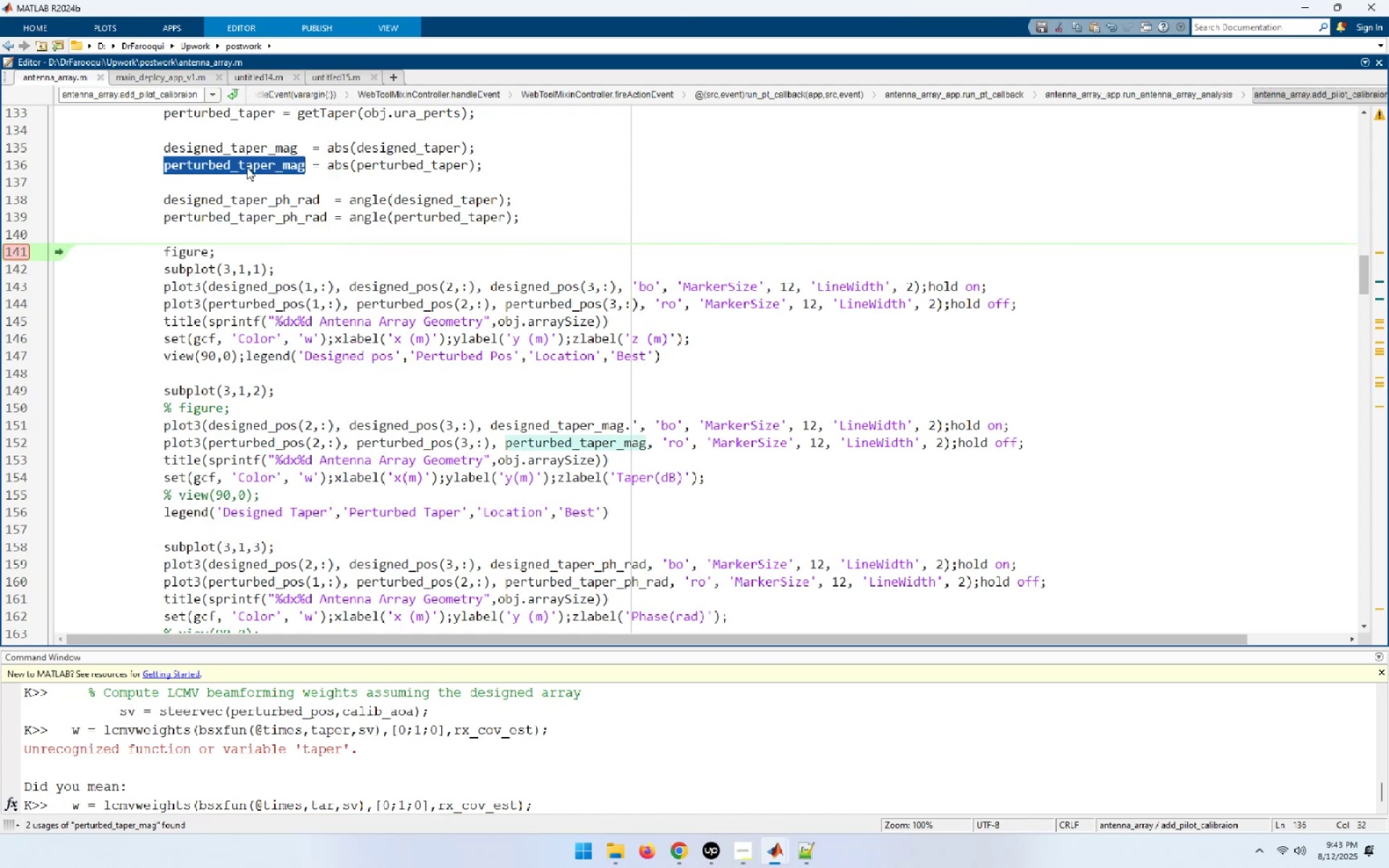 
key(Control+C)
 